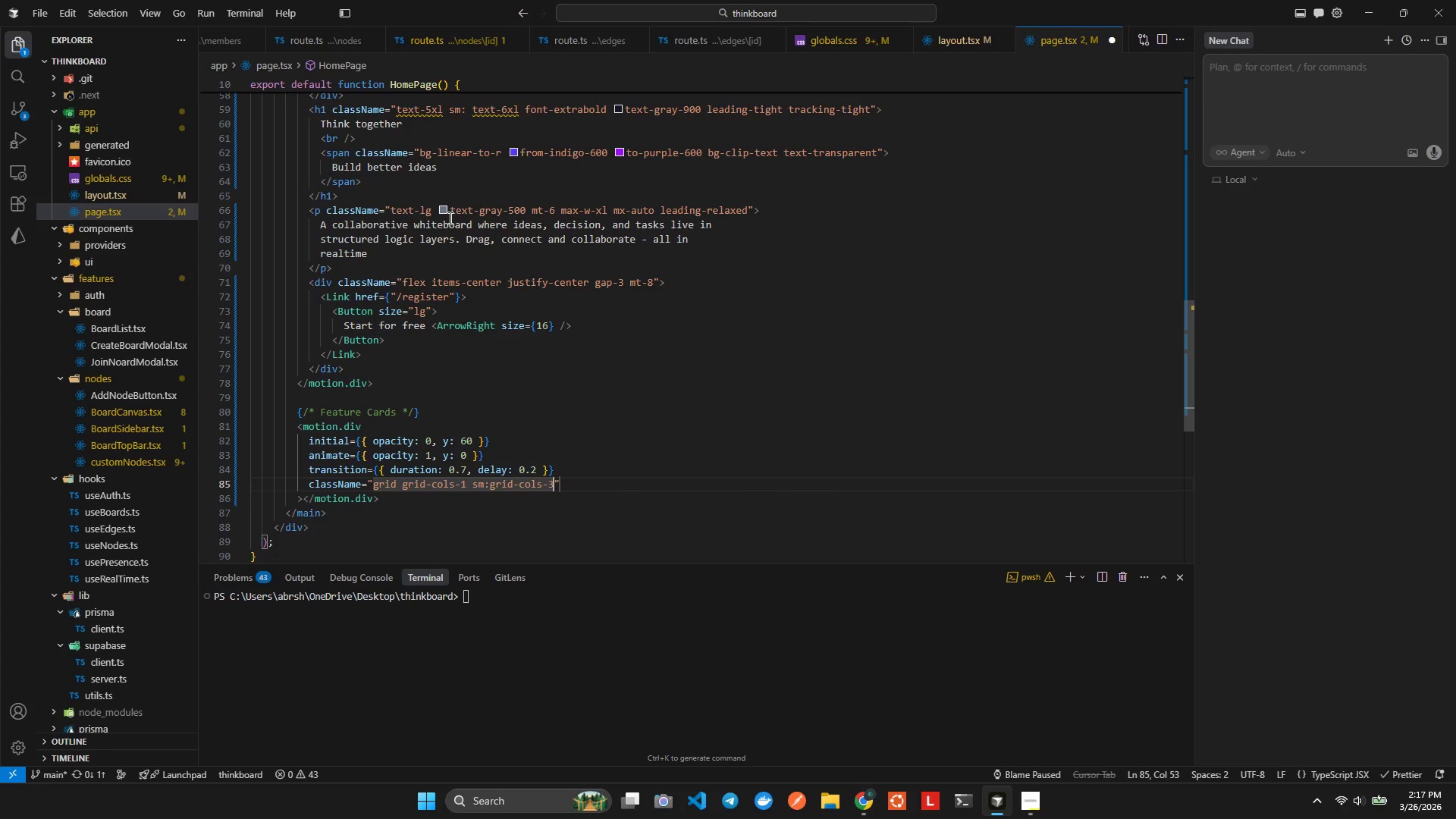 
type( gap6)
 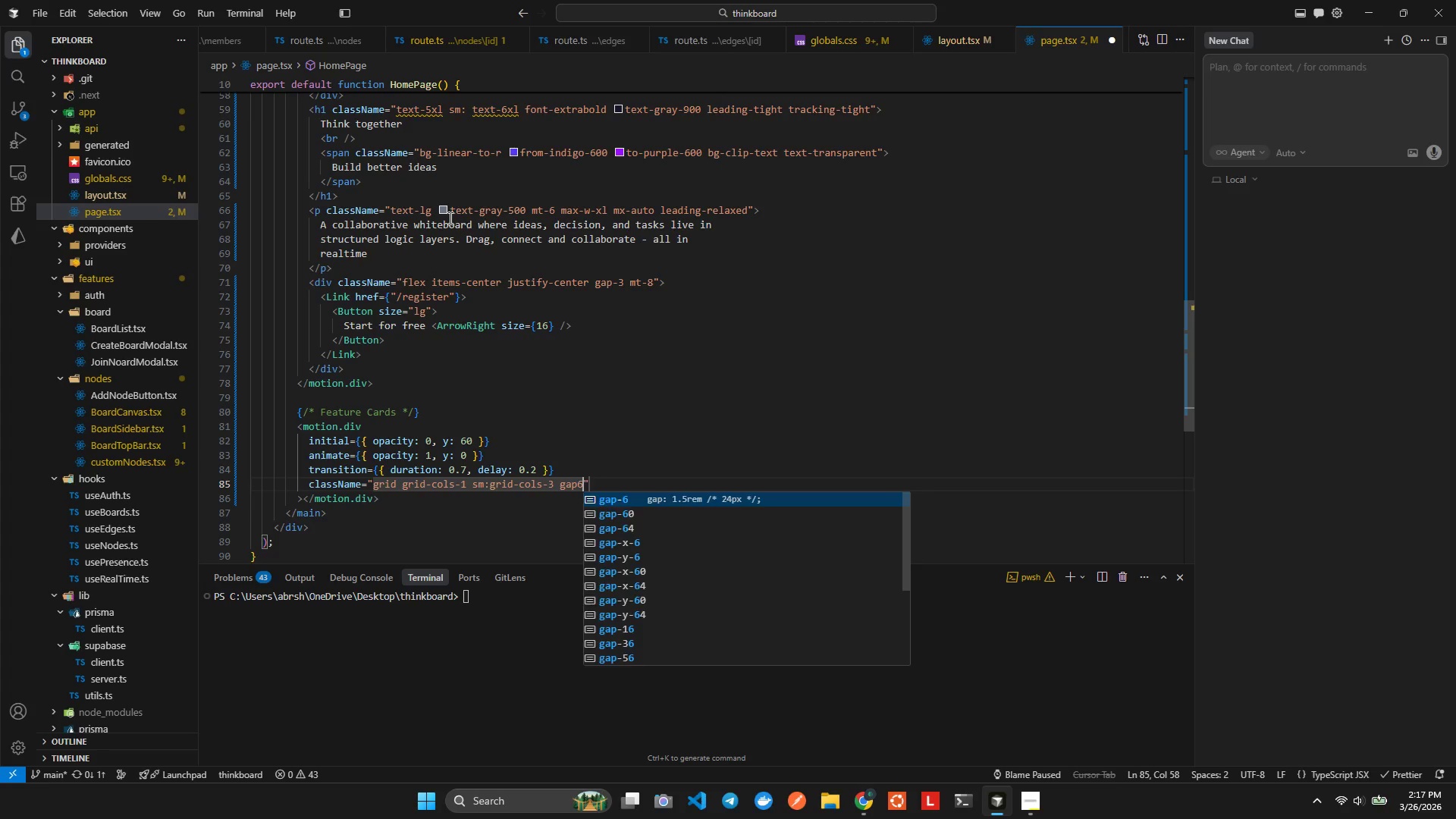 
key(Enter)
 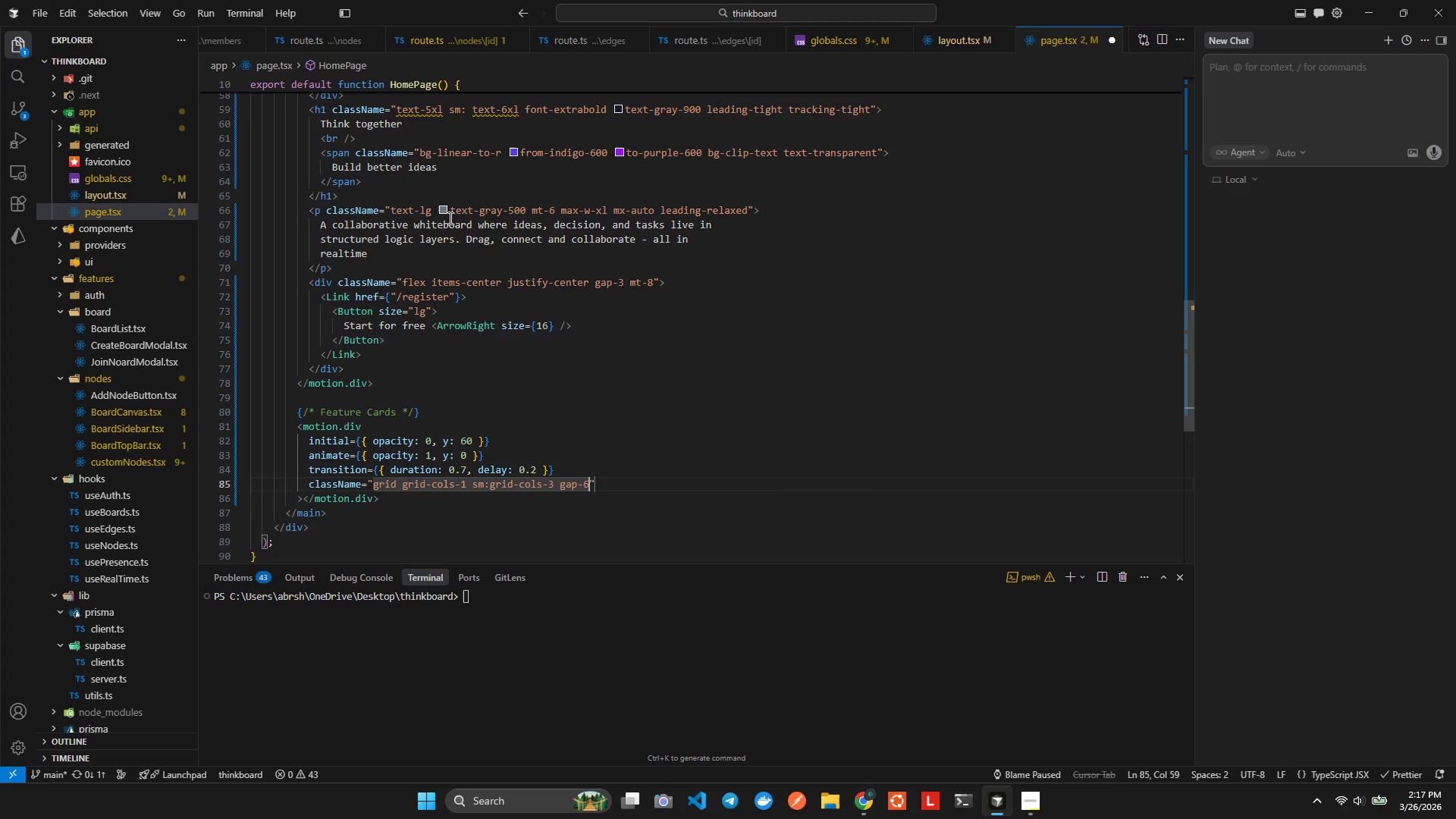 
type( mt24)
 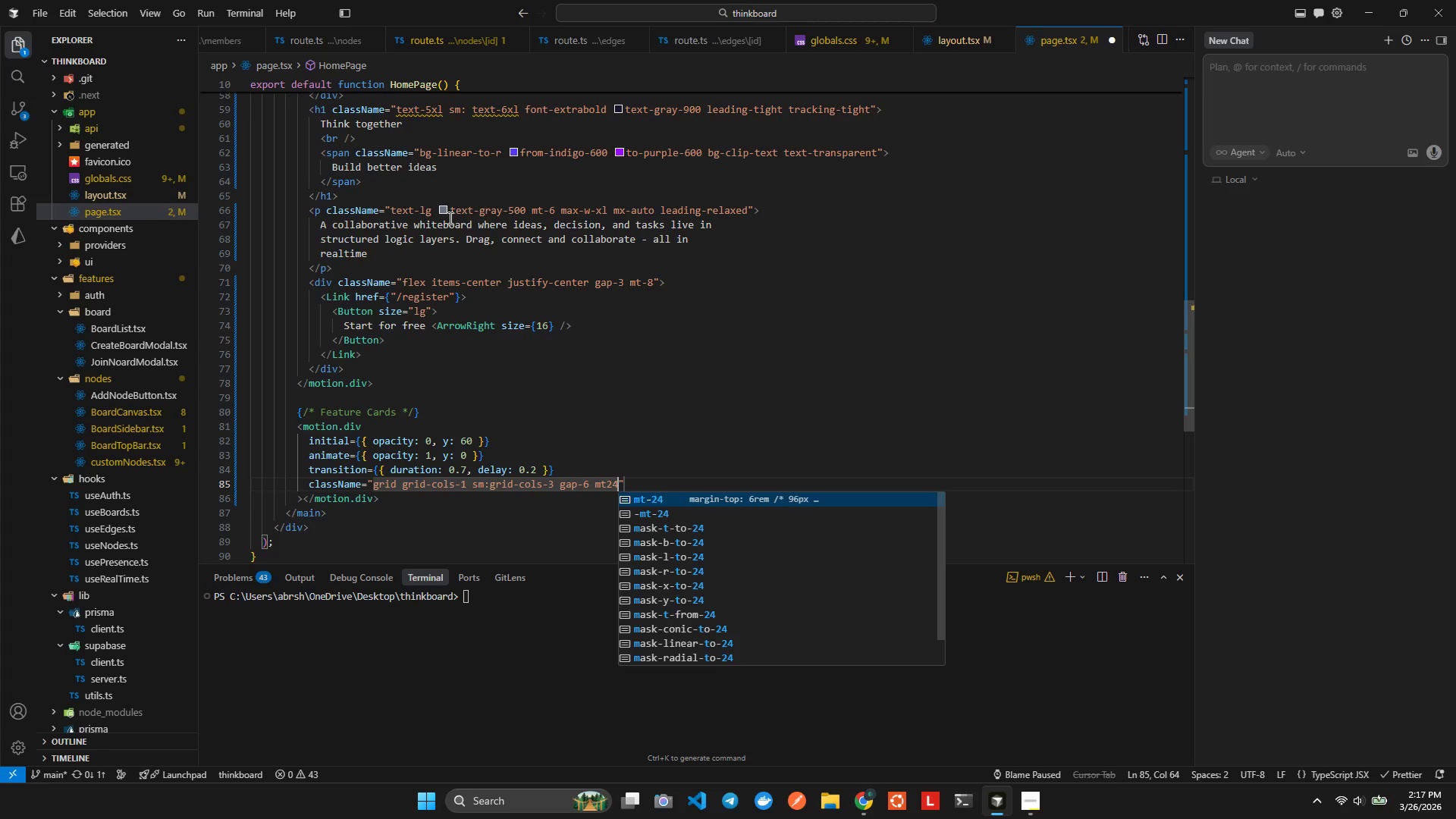 
key(Enter)
 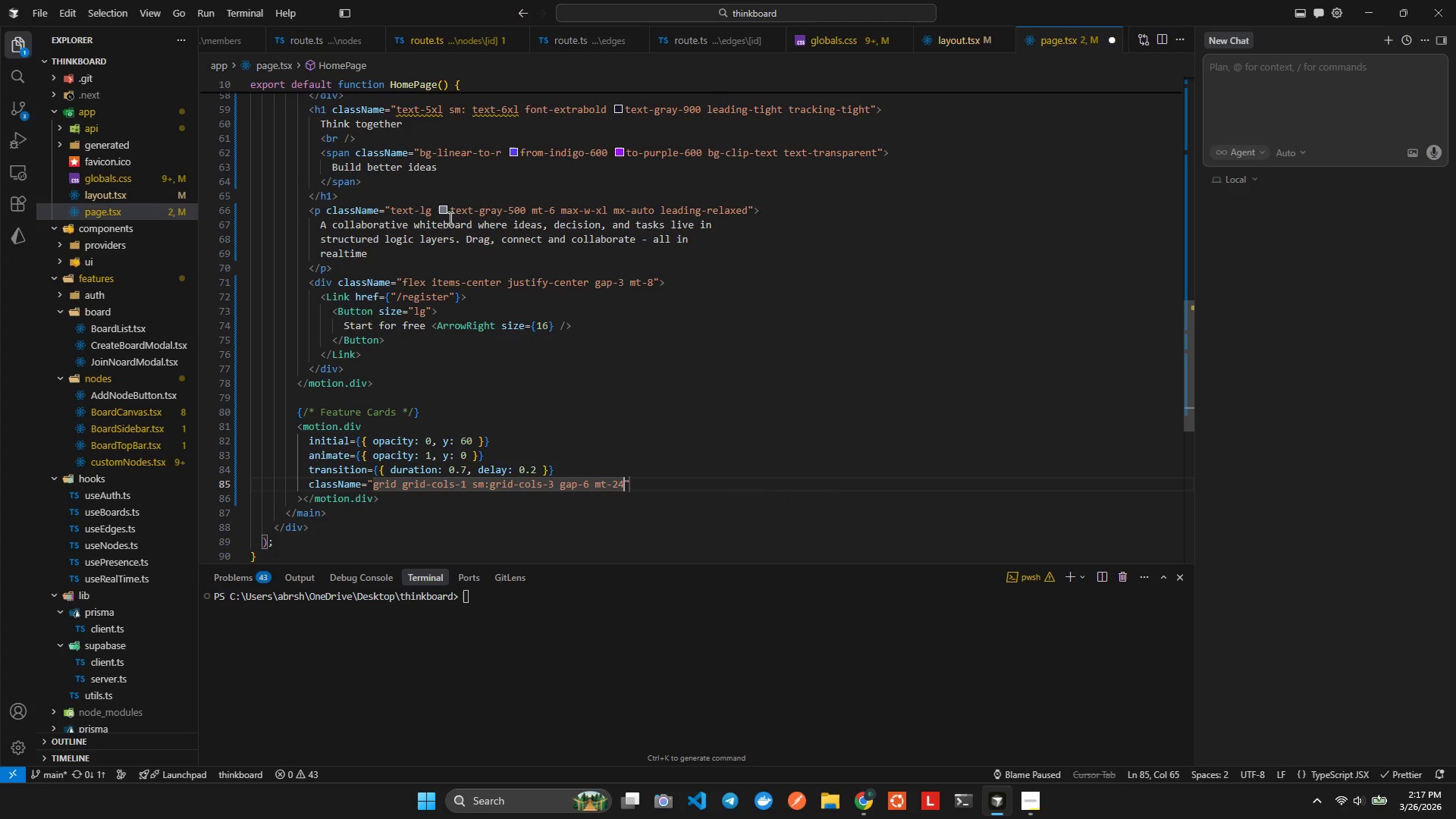 
key(Alt+AltLeft)
 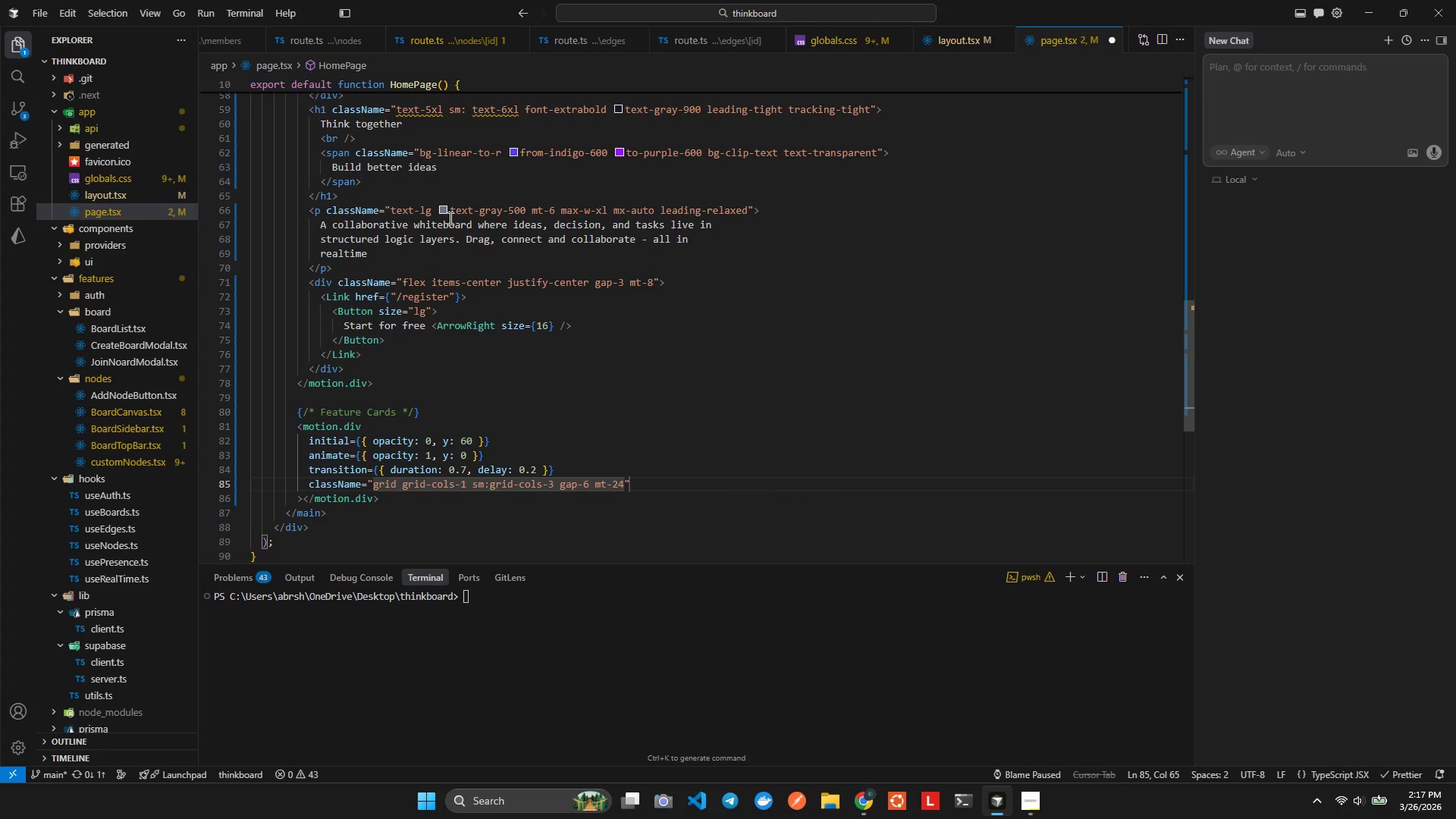 
key(Alt+Shift+ShiftLeft)
 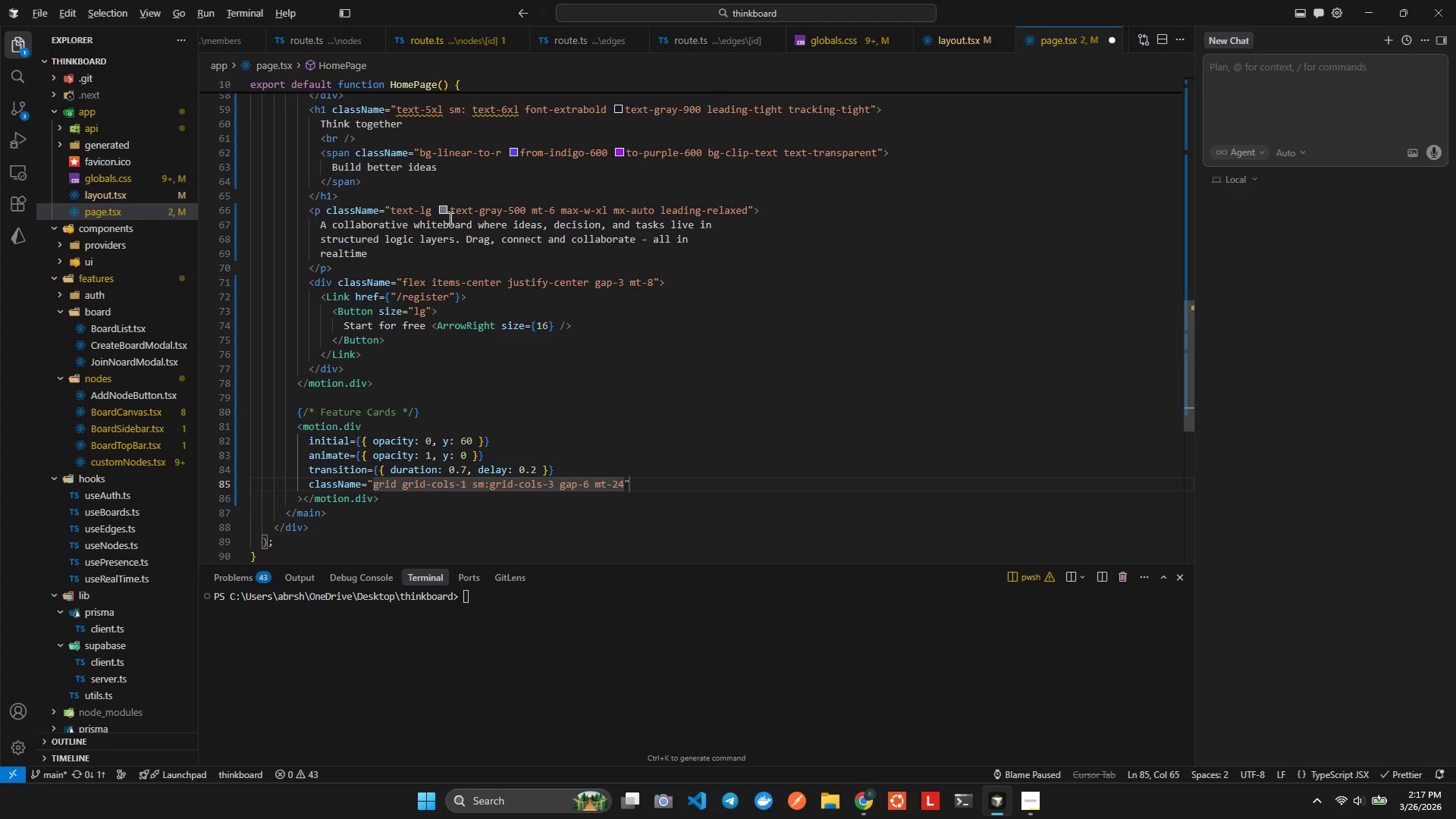 
key(Alt+Shift+F)
 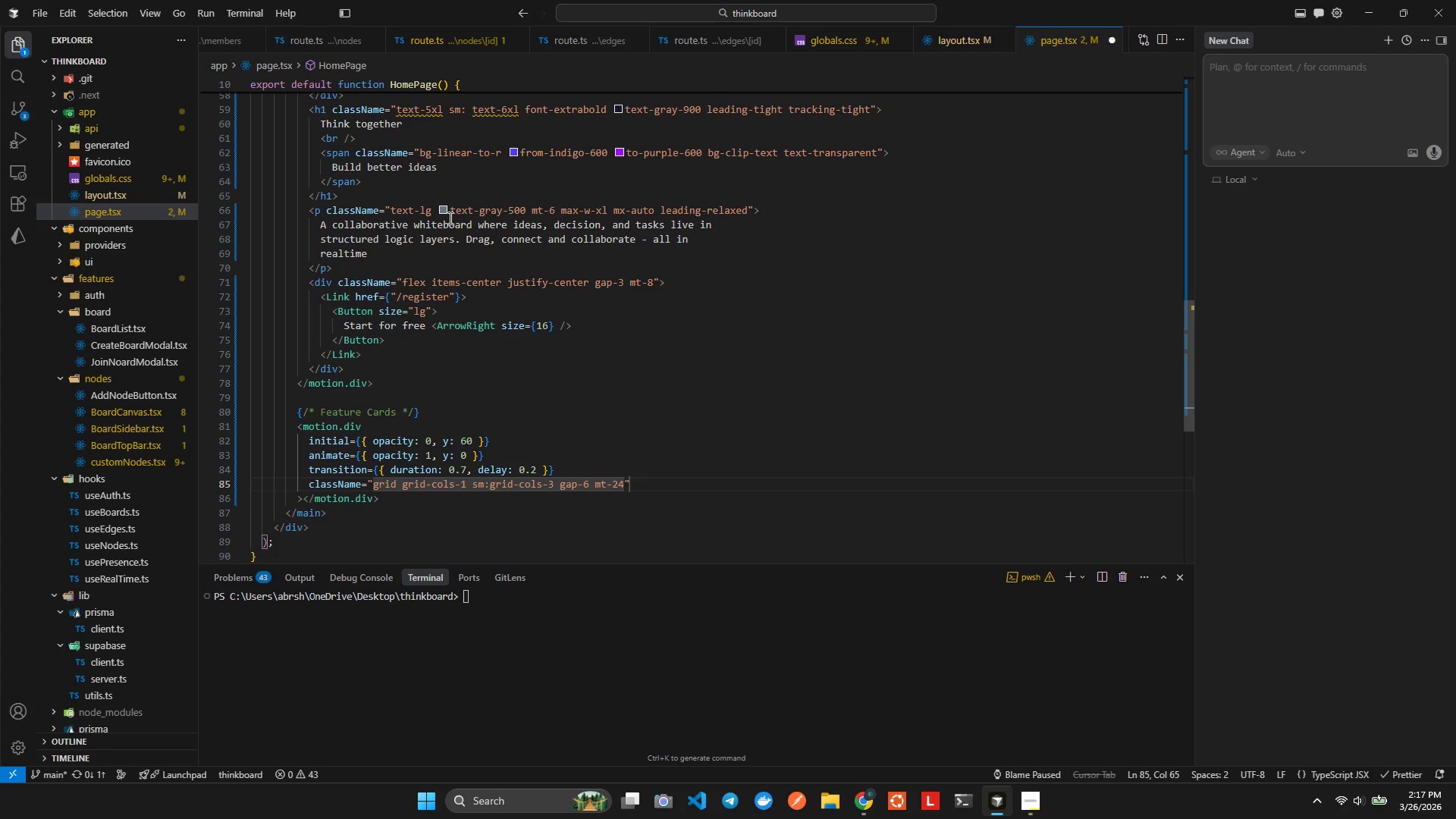 
key(ArrowRight)
 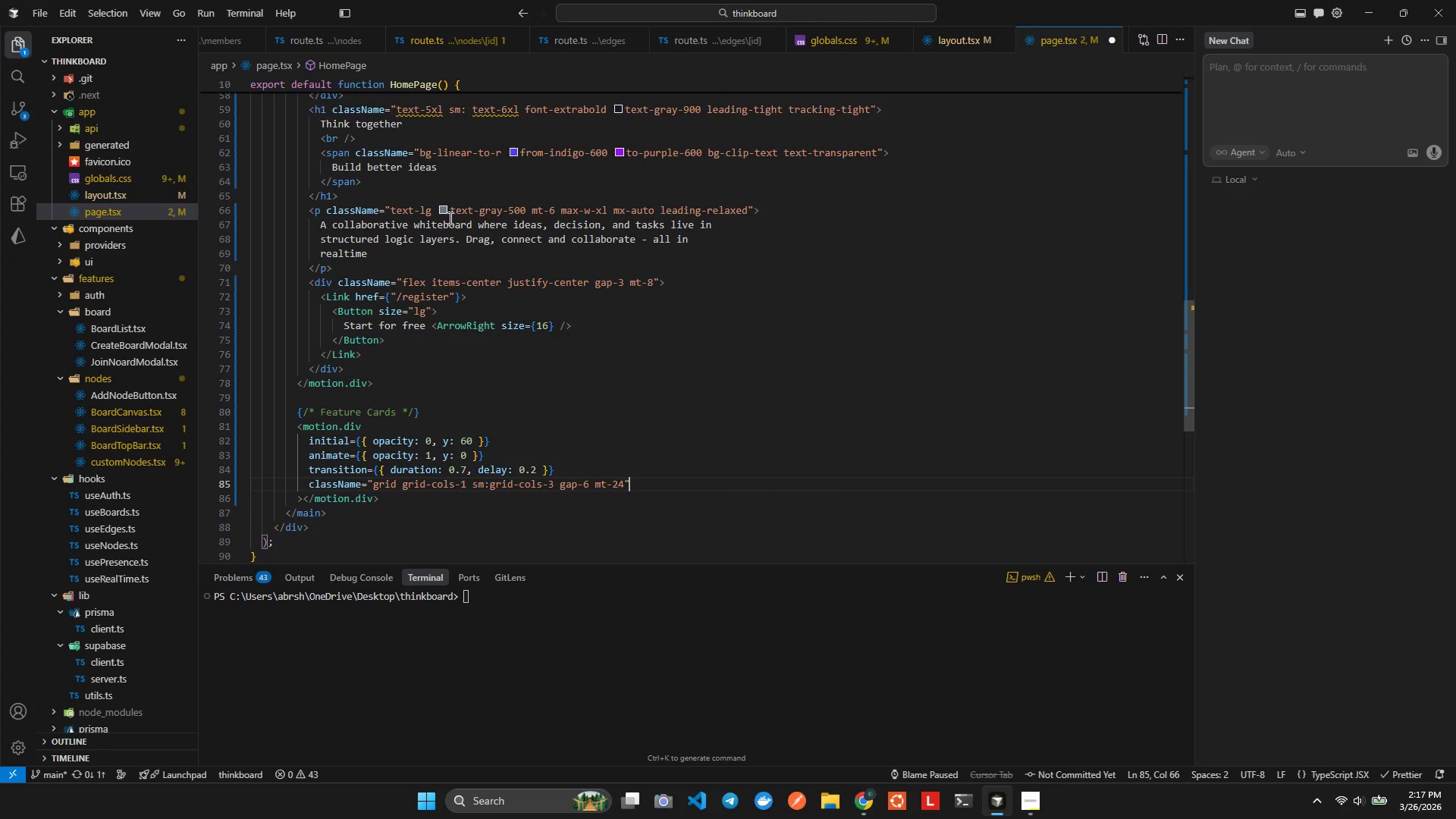 
key(ArrowDown)
 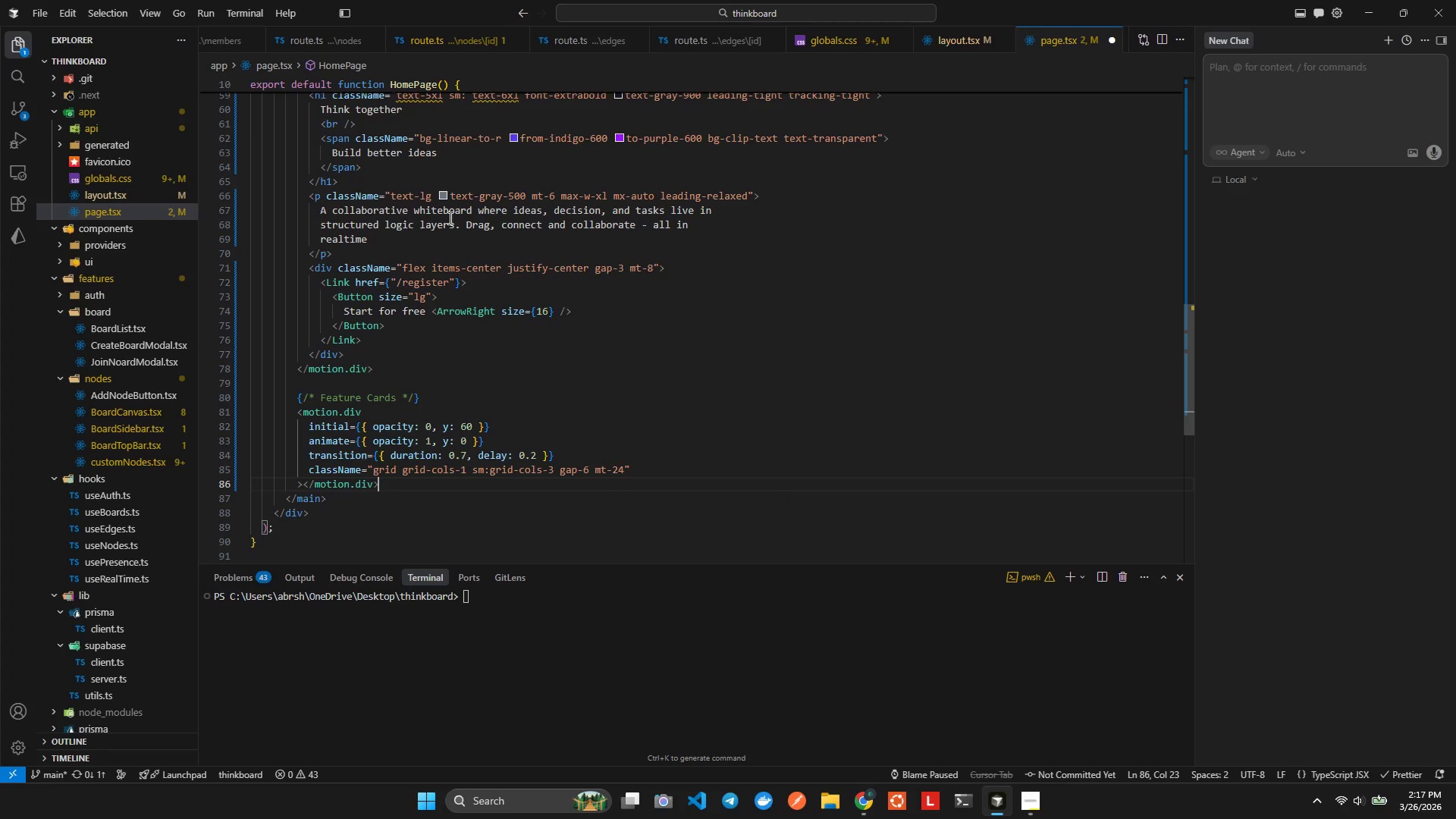 
hold_key(key=ArrowLeft, duration=0.8)
 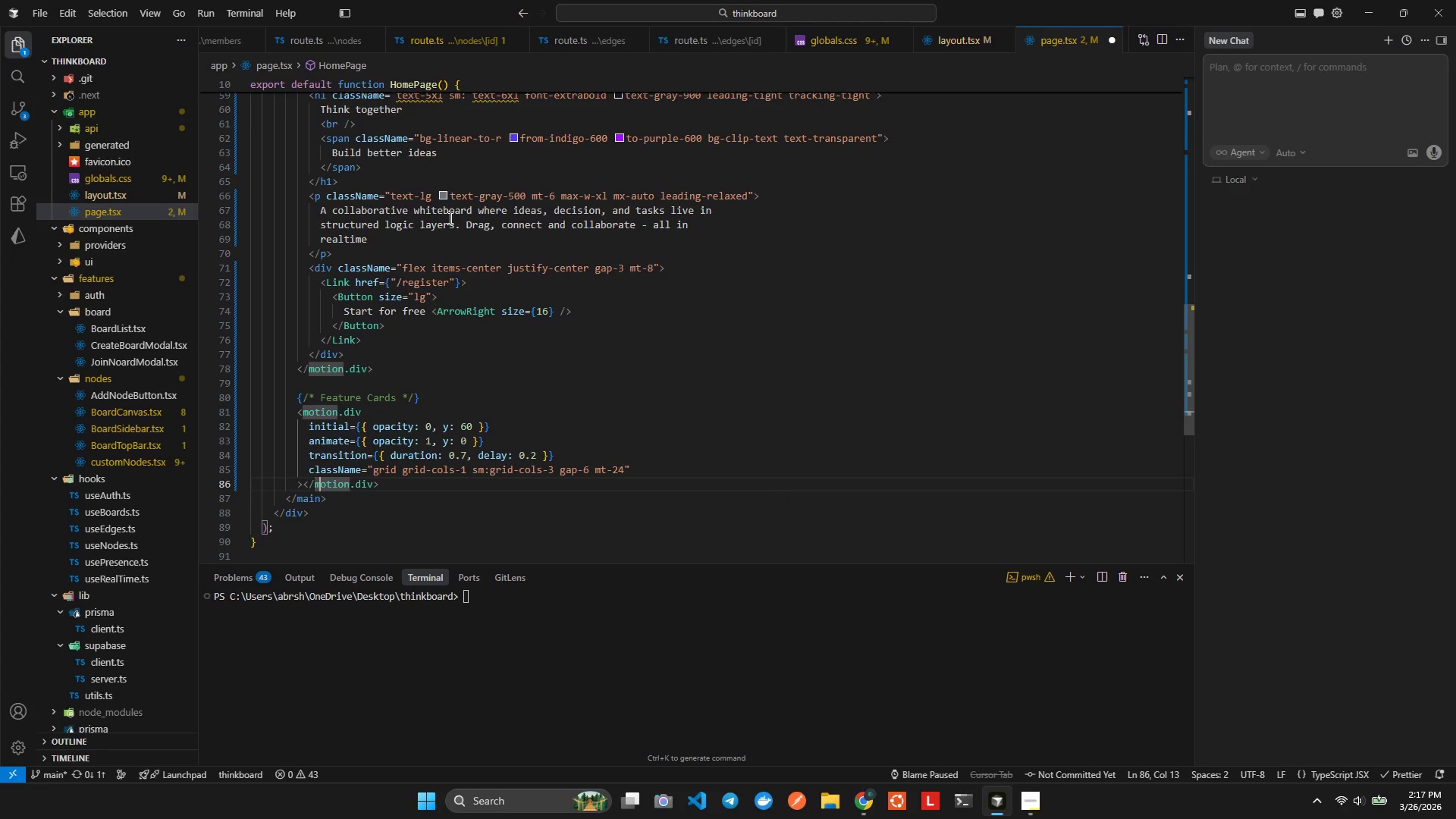 
key(ArrowLeft)
 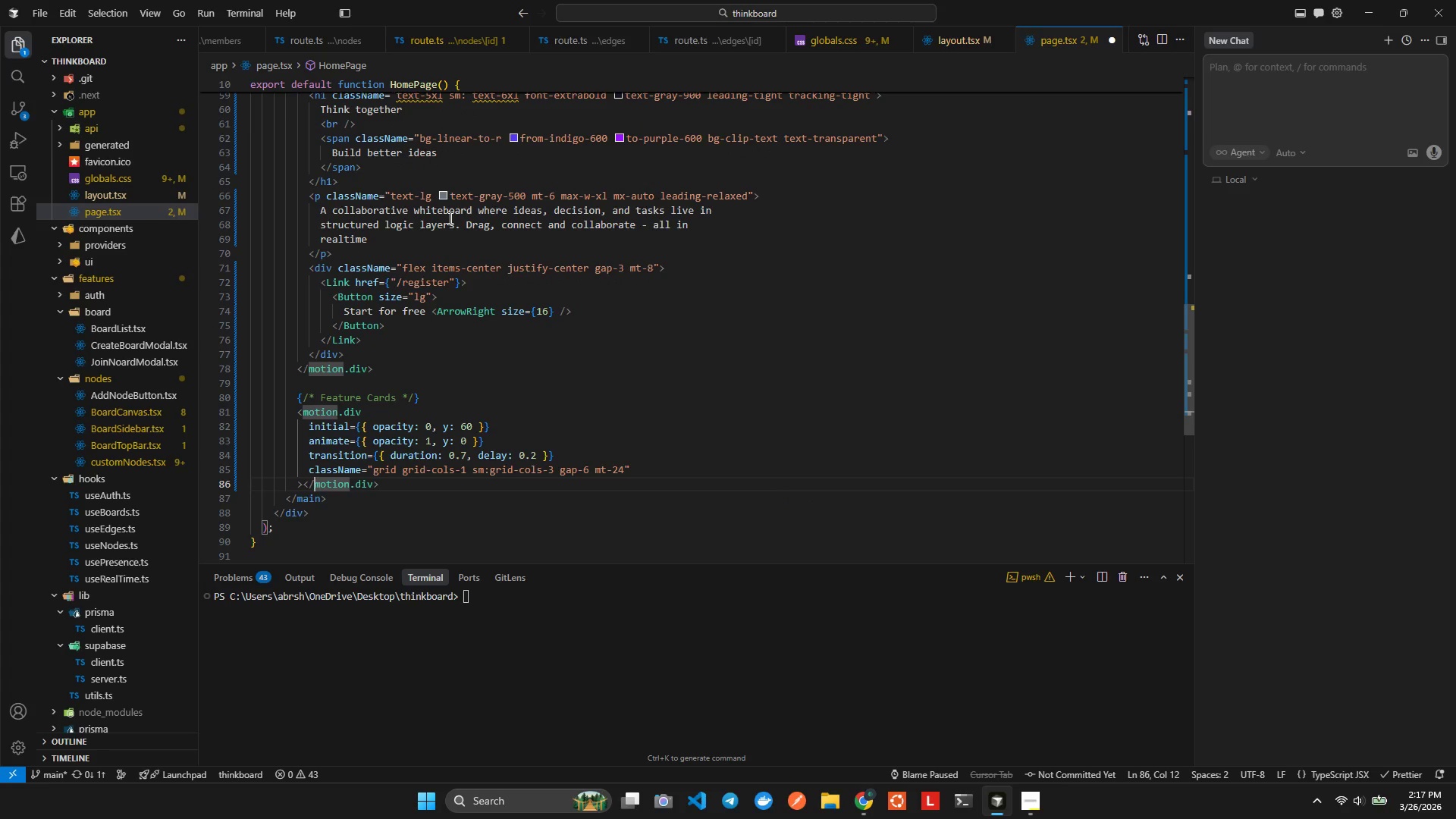 
key(ArrowLeft)
 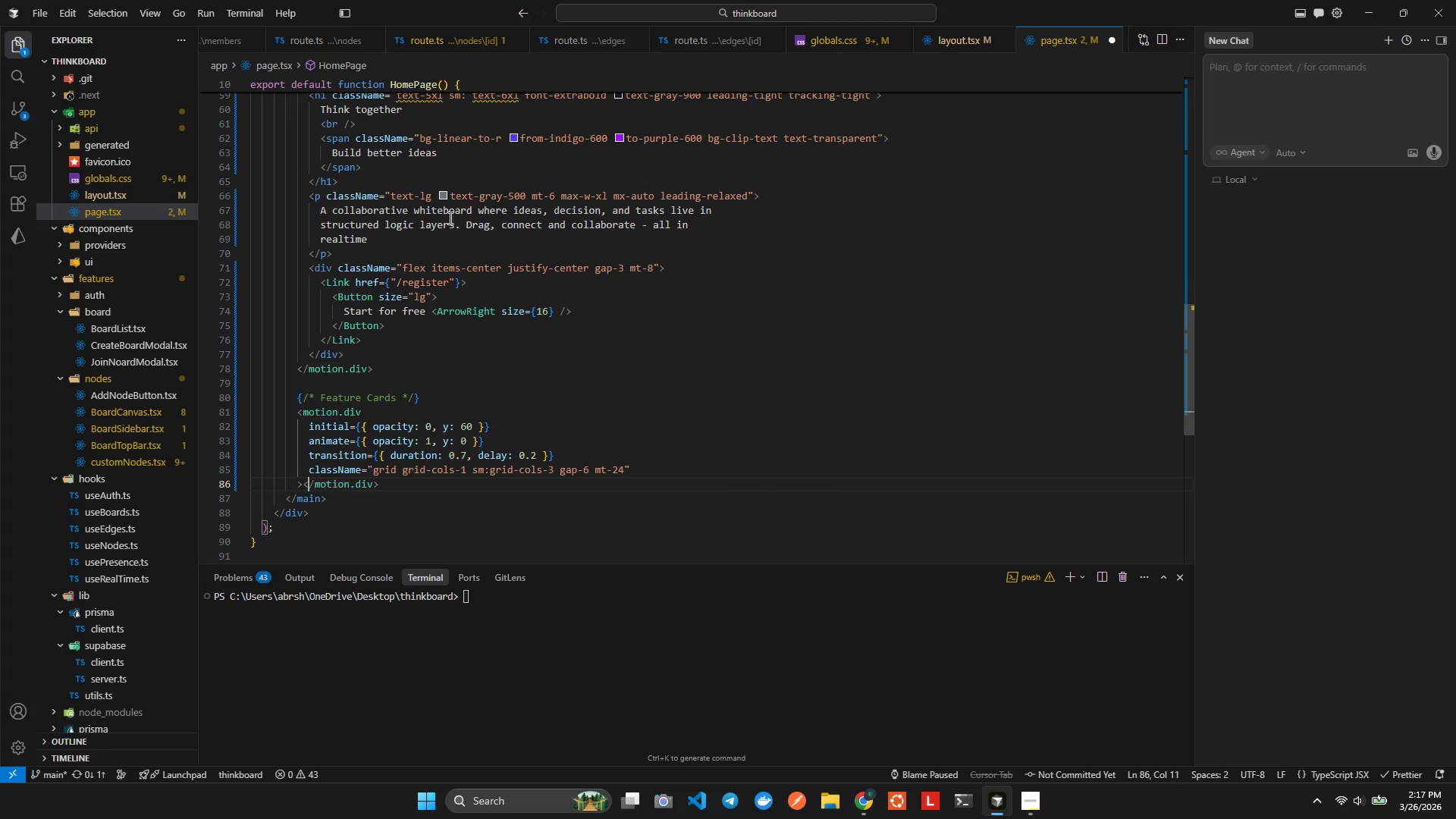 
key(ArrowLeft)
 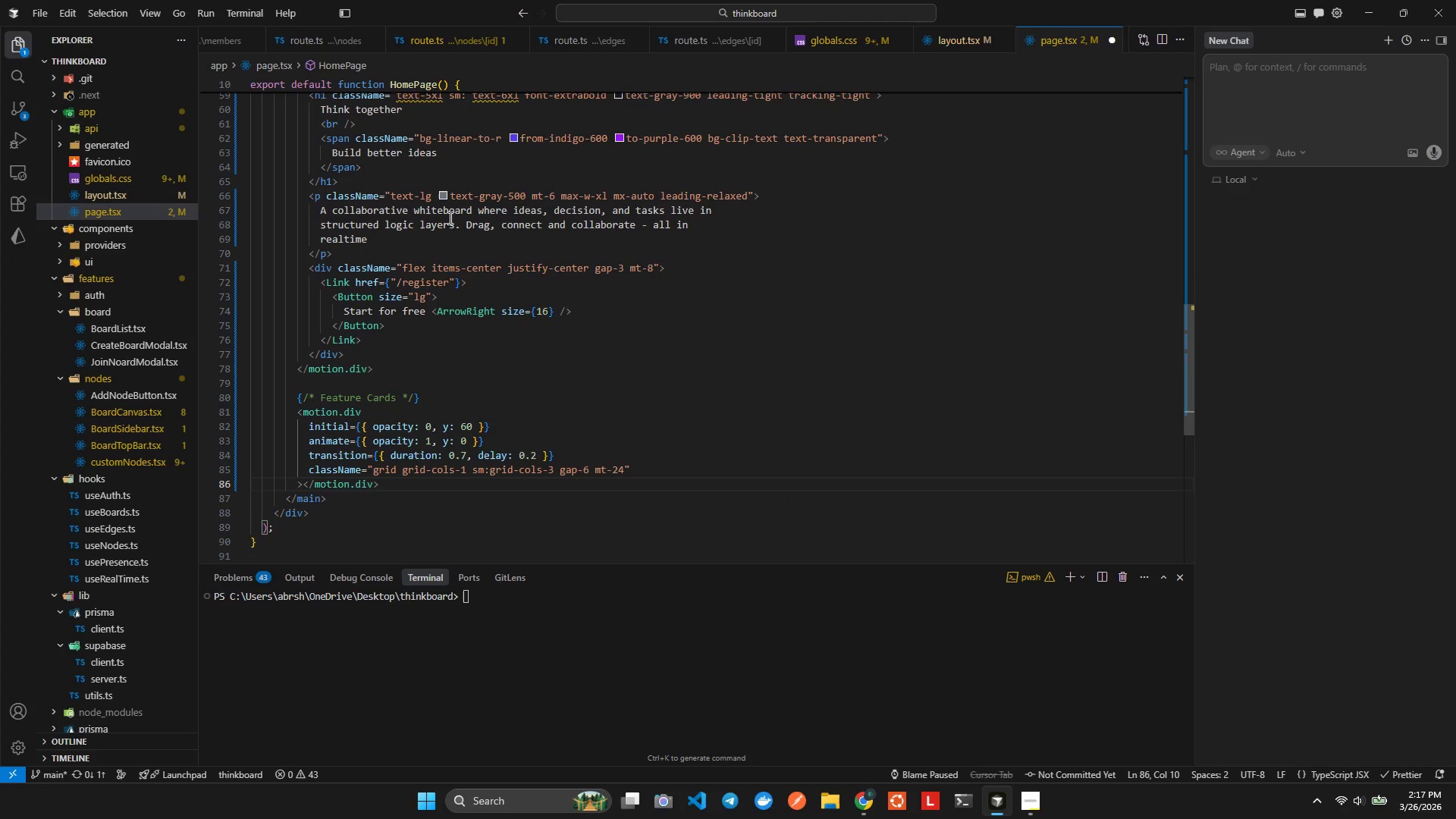 
key(Enter)
 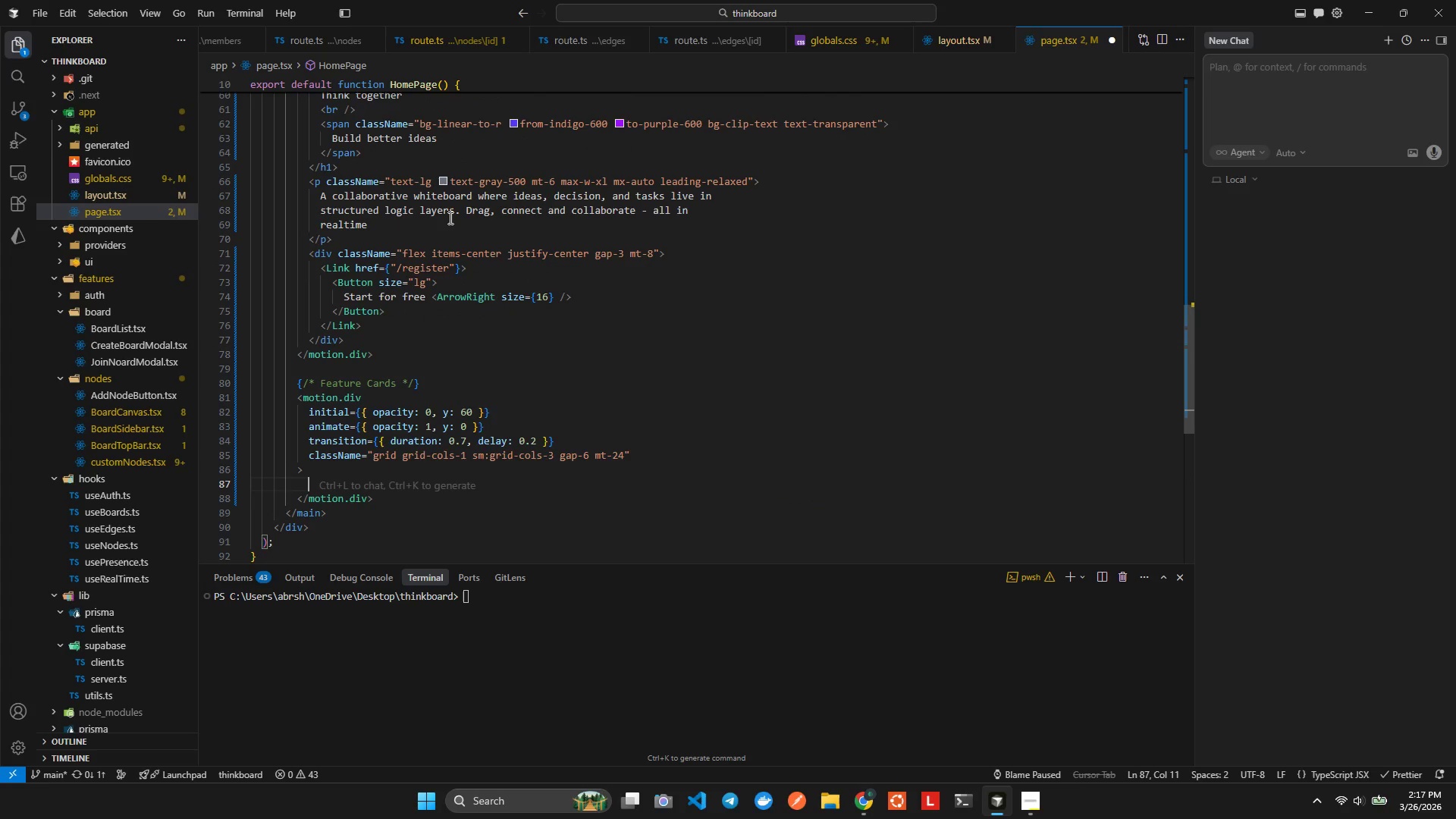 
key(Shift+BracketLeft)
 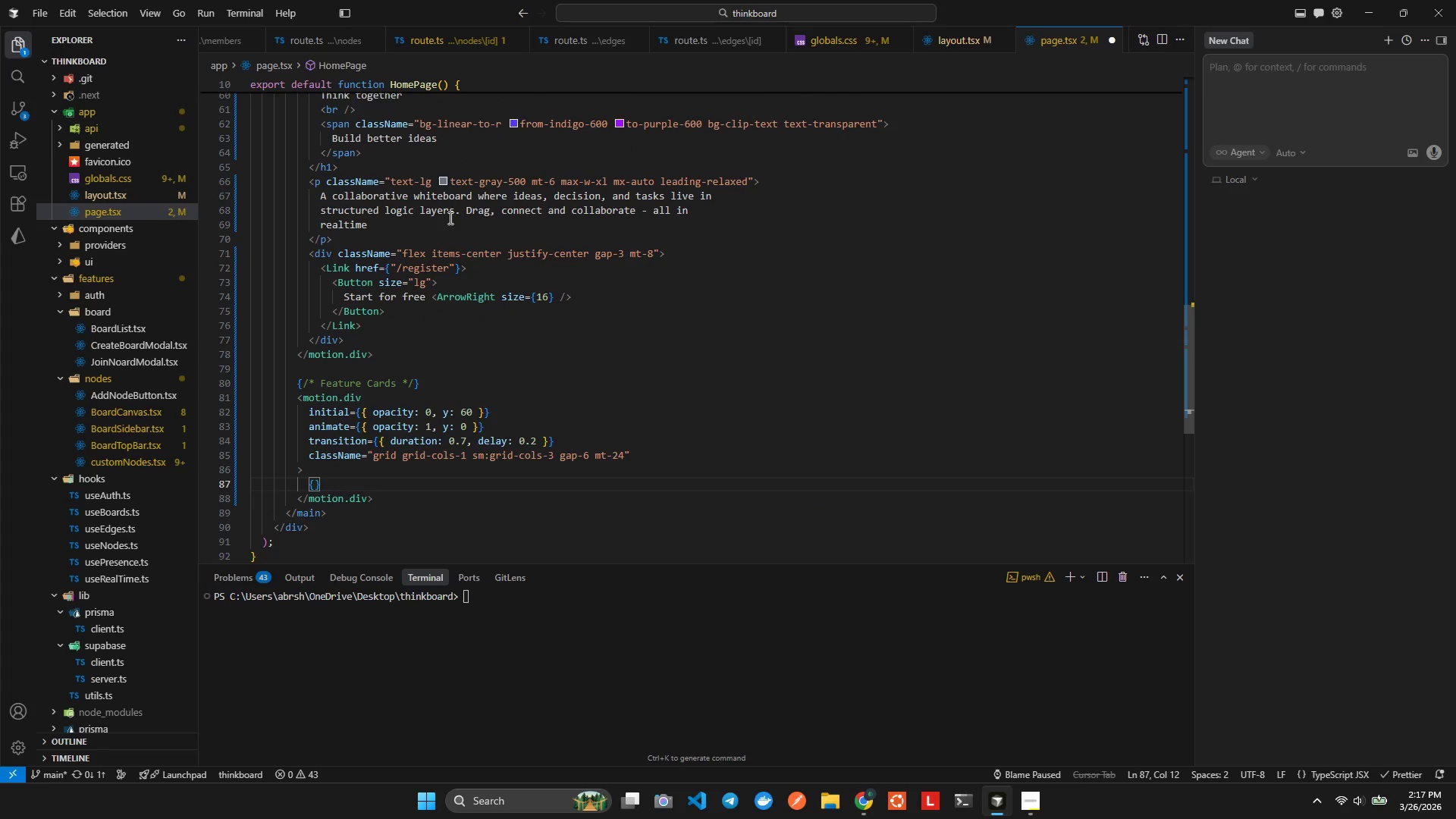 
key(Equal)
 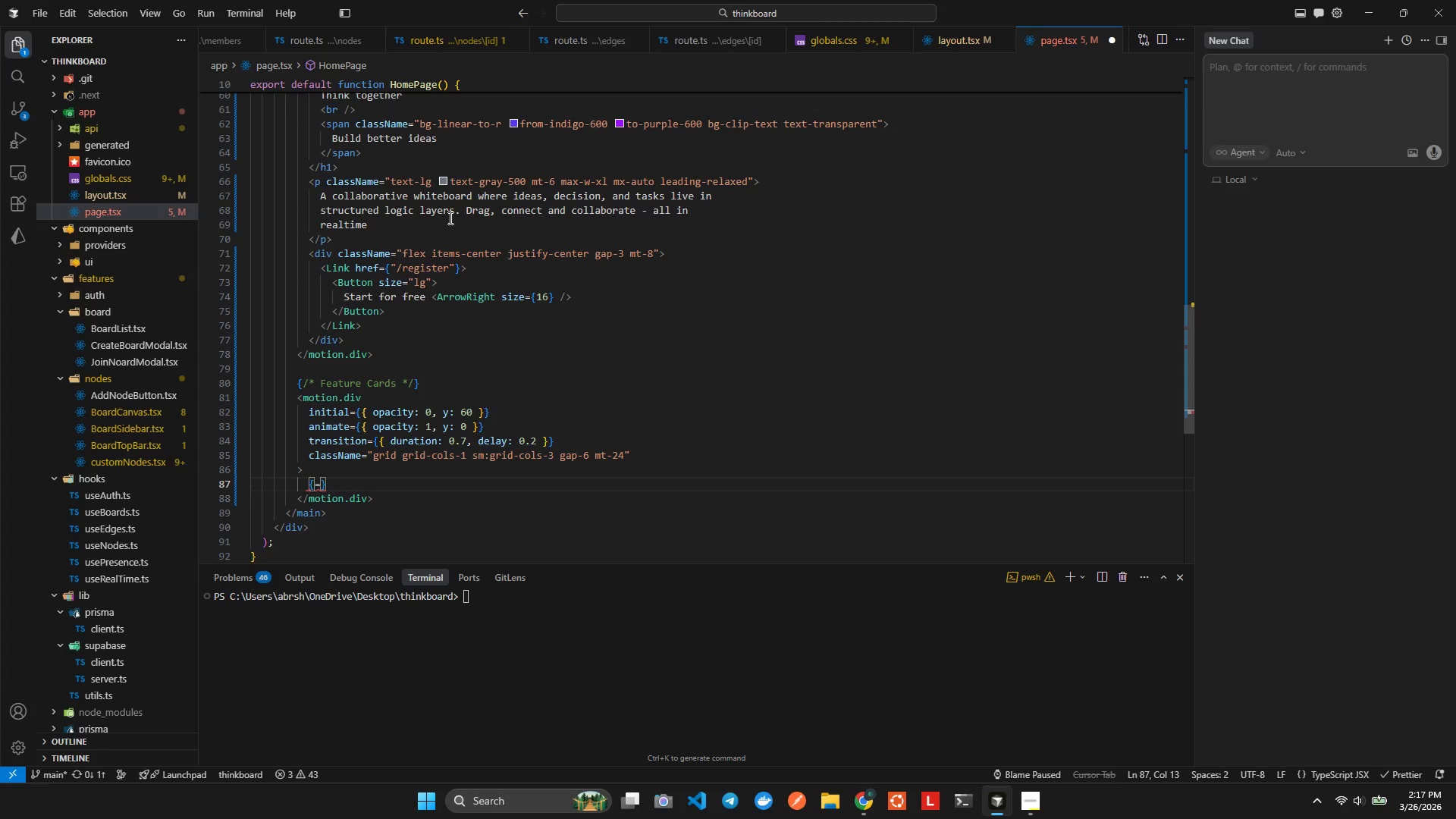 
key(Backspace)
 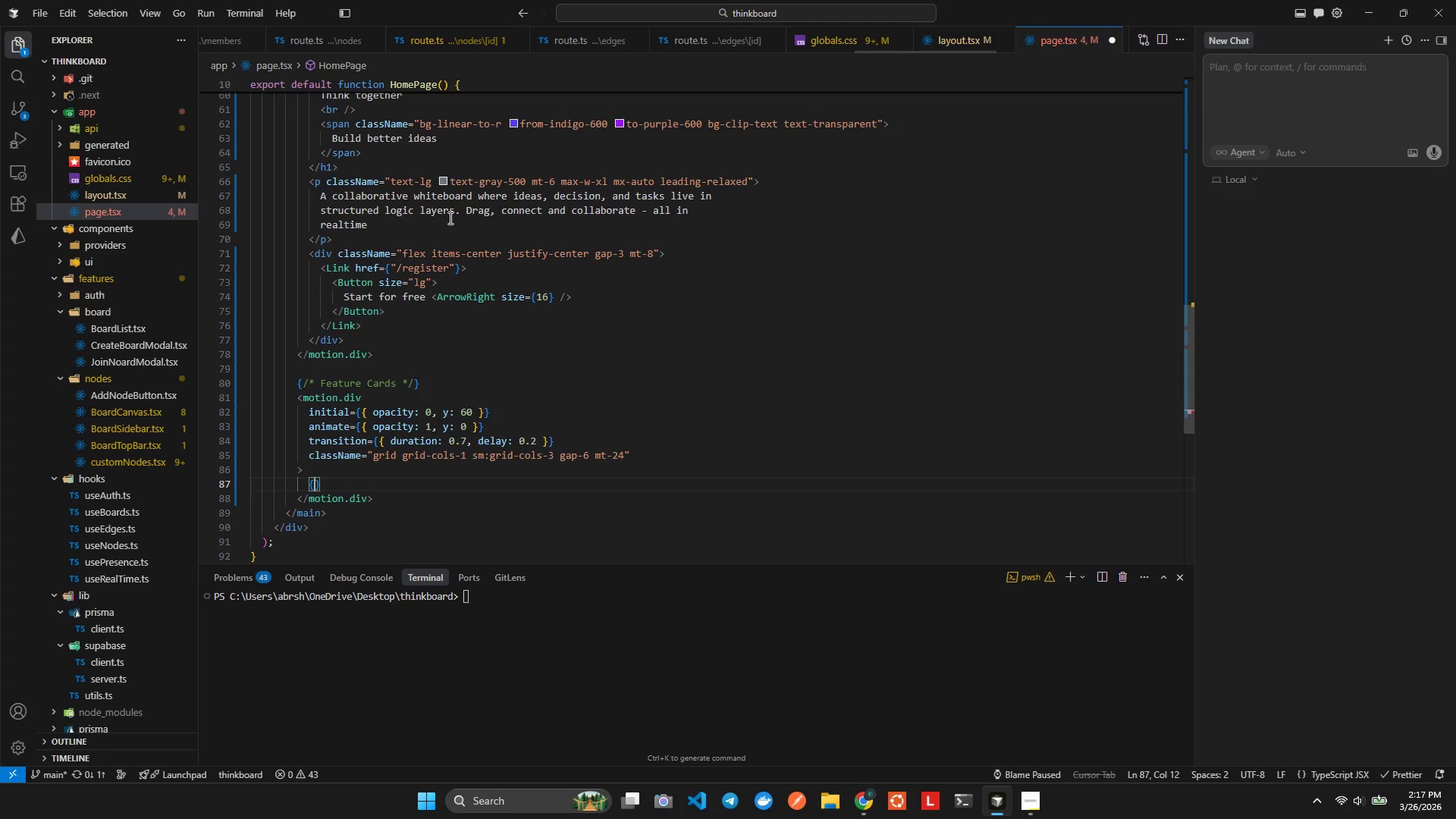 
key(Minus)
 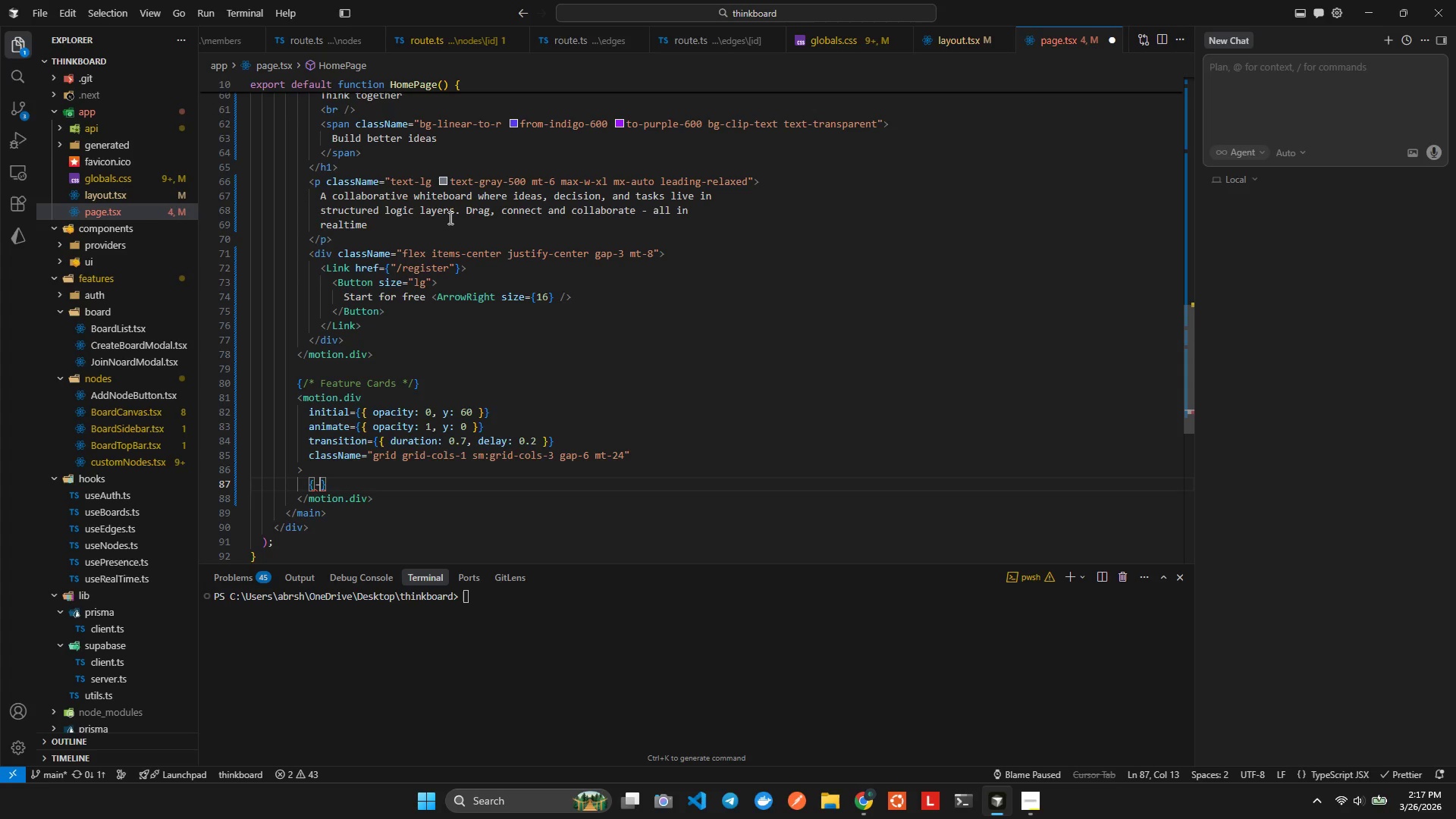 
key(Alt+AltLeft)
 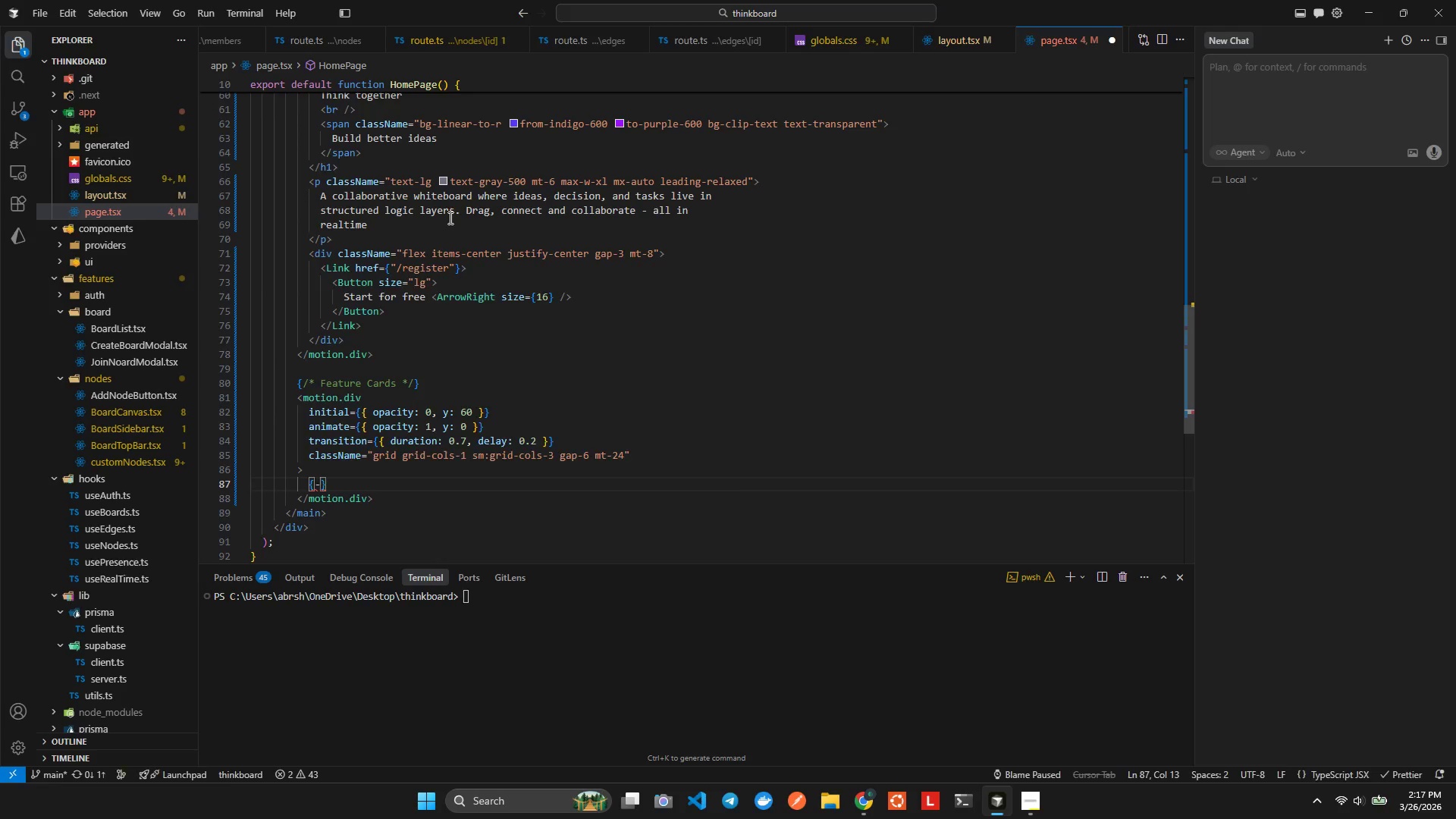 
key(Alt+Tab)
 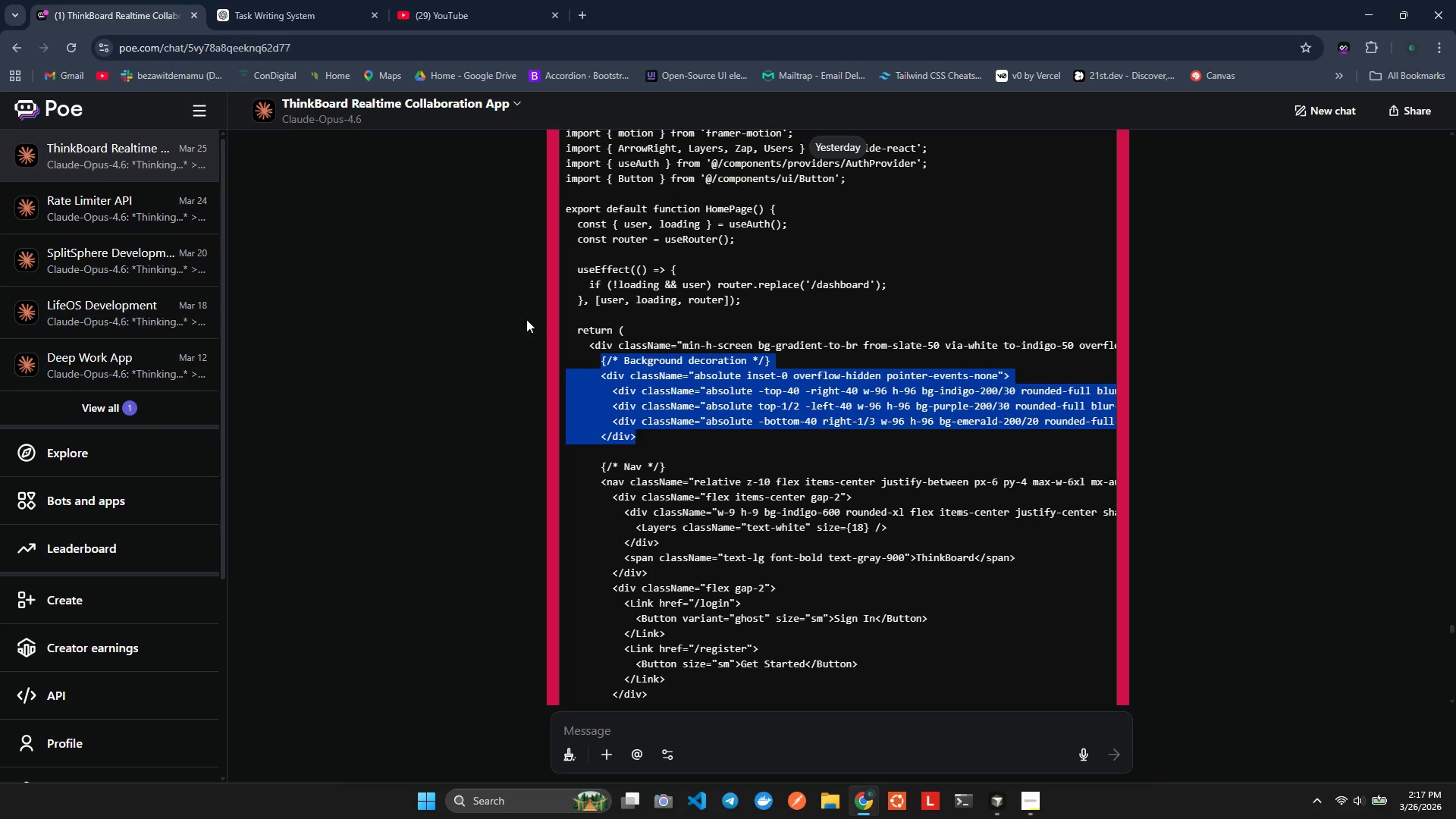 
scroll: coordinate [628, 327], scroll_direction: down, amount: 13.0
 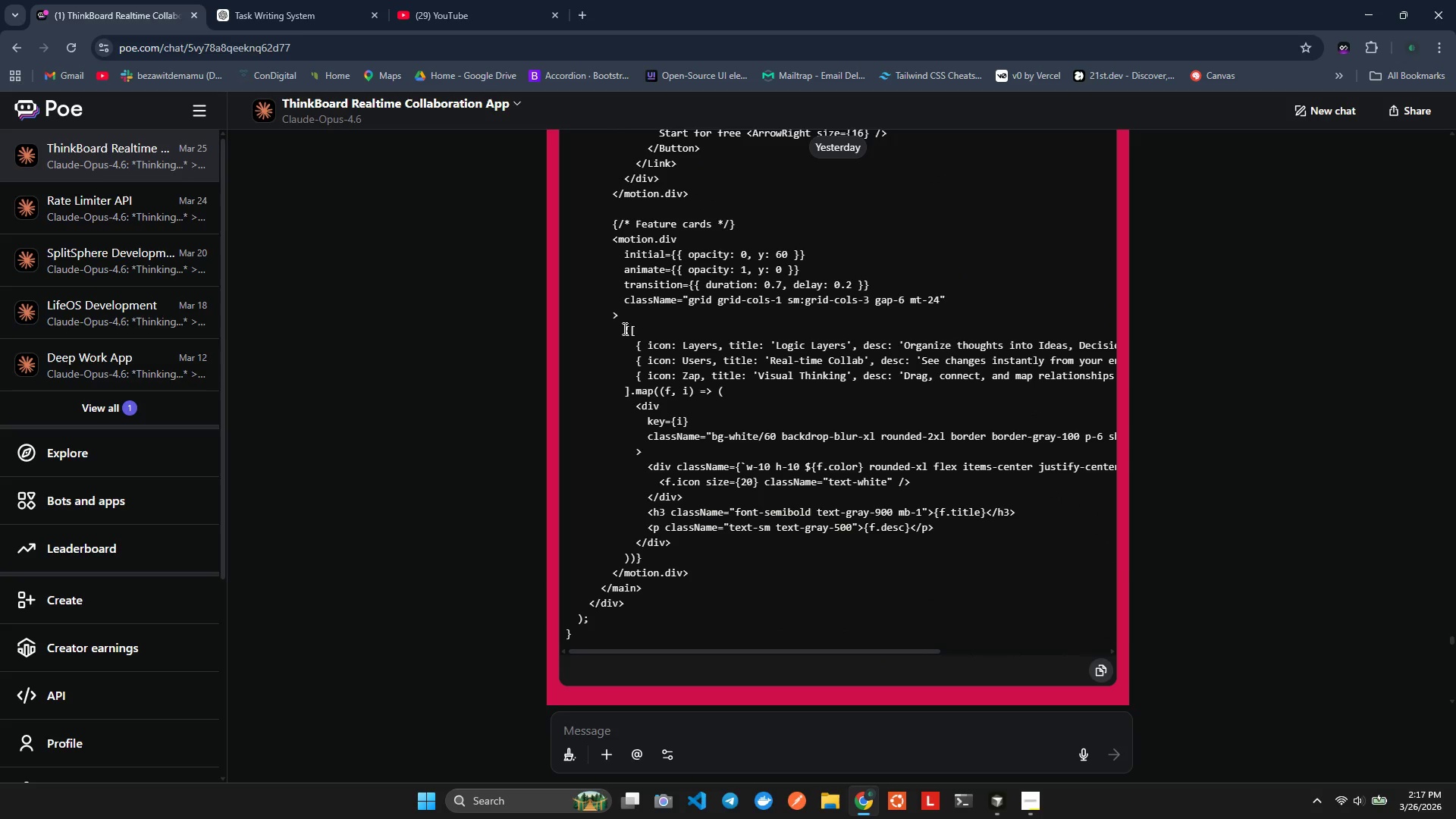 
left_click_drag(start_coordinate=[623, 328], to_coordinate=[632, 388])
 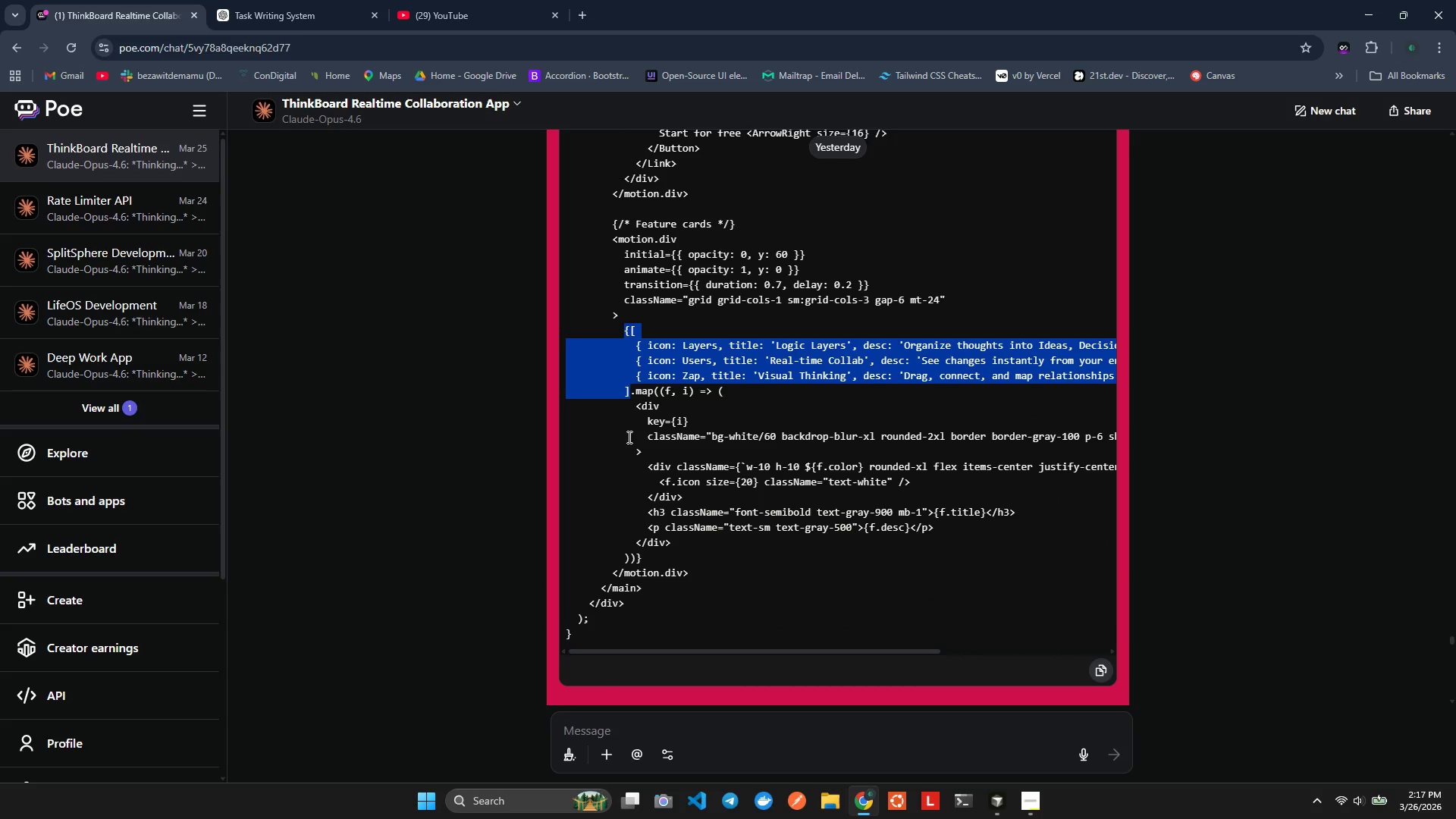 
key(Control+C)
 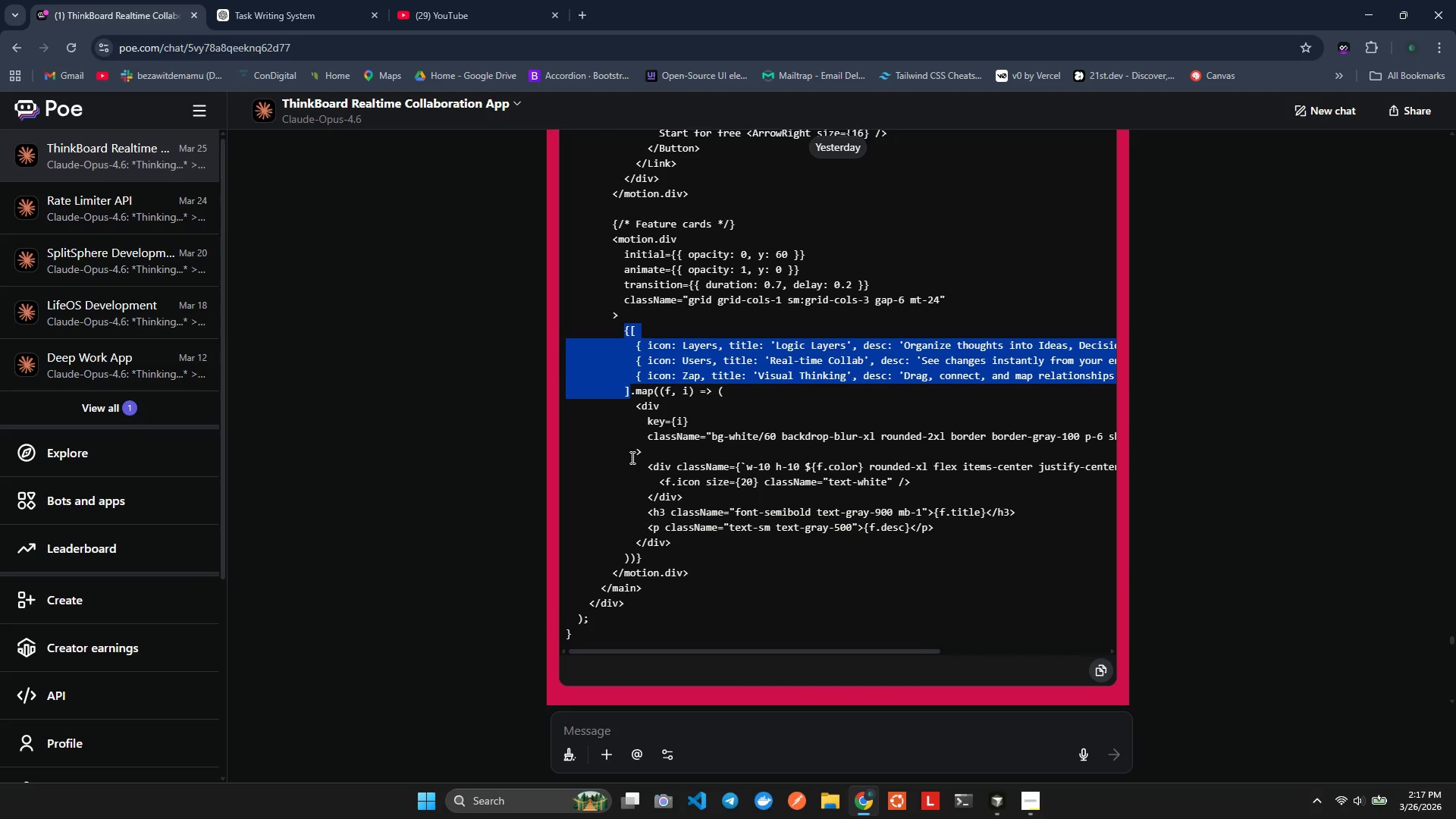 
key(Control+ControlLeft)
 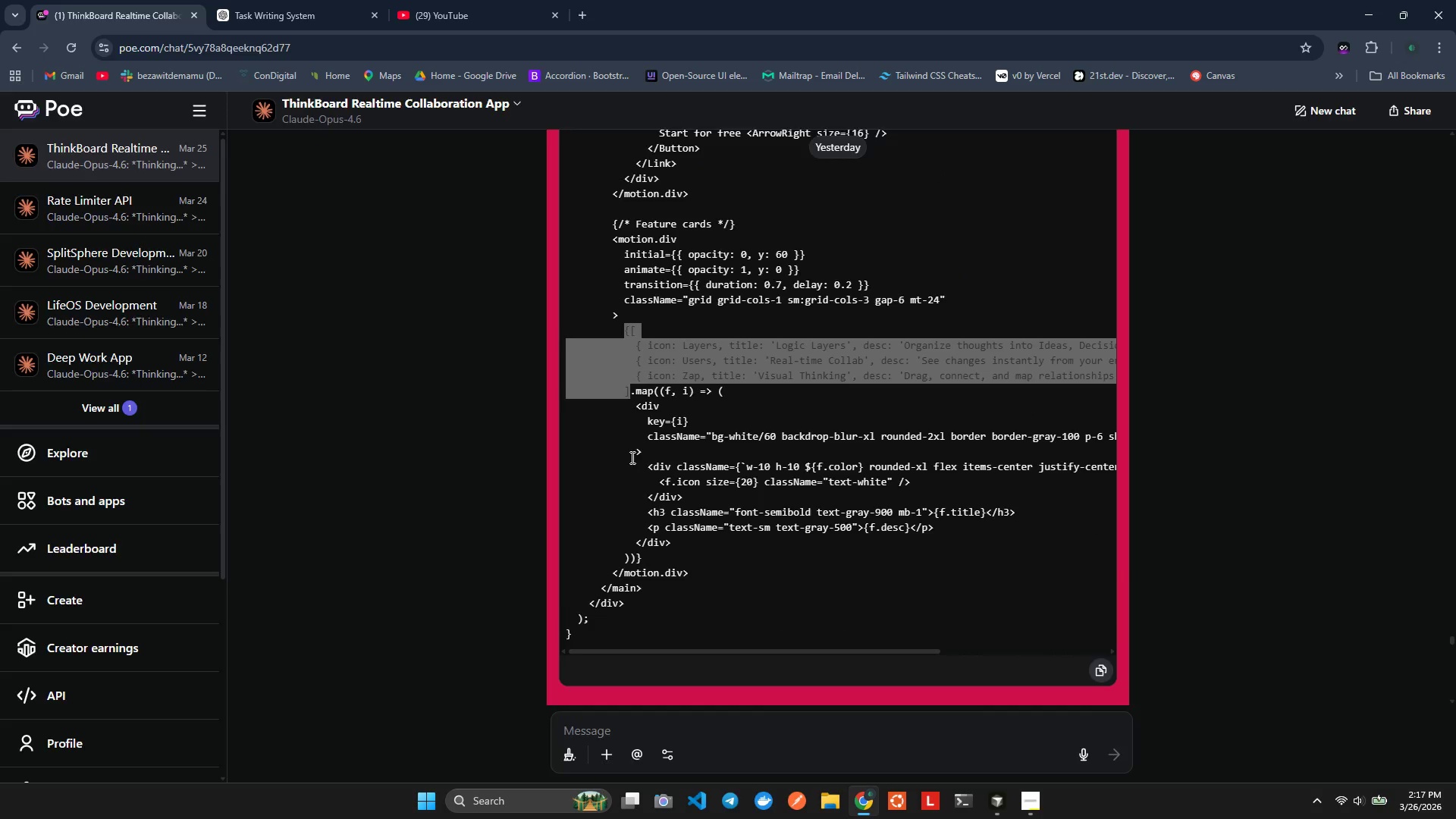 
key(Control+Tab)
 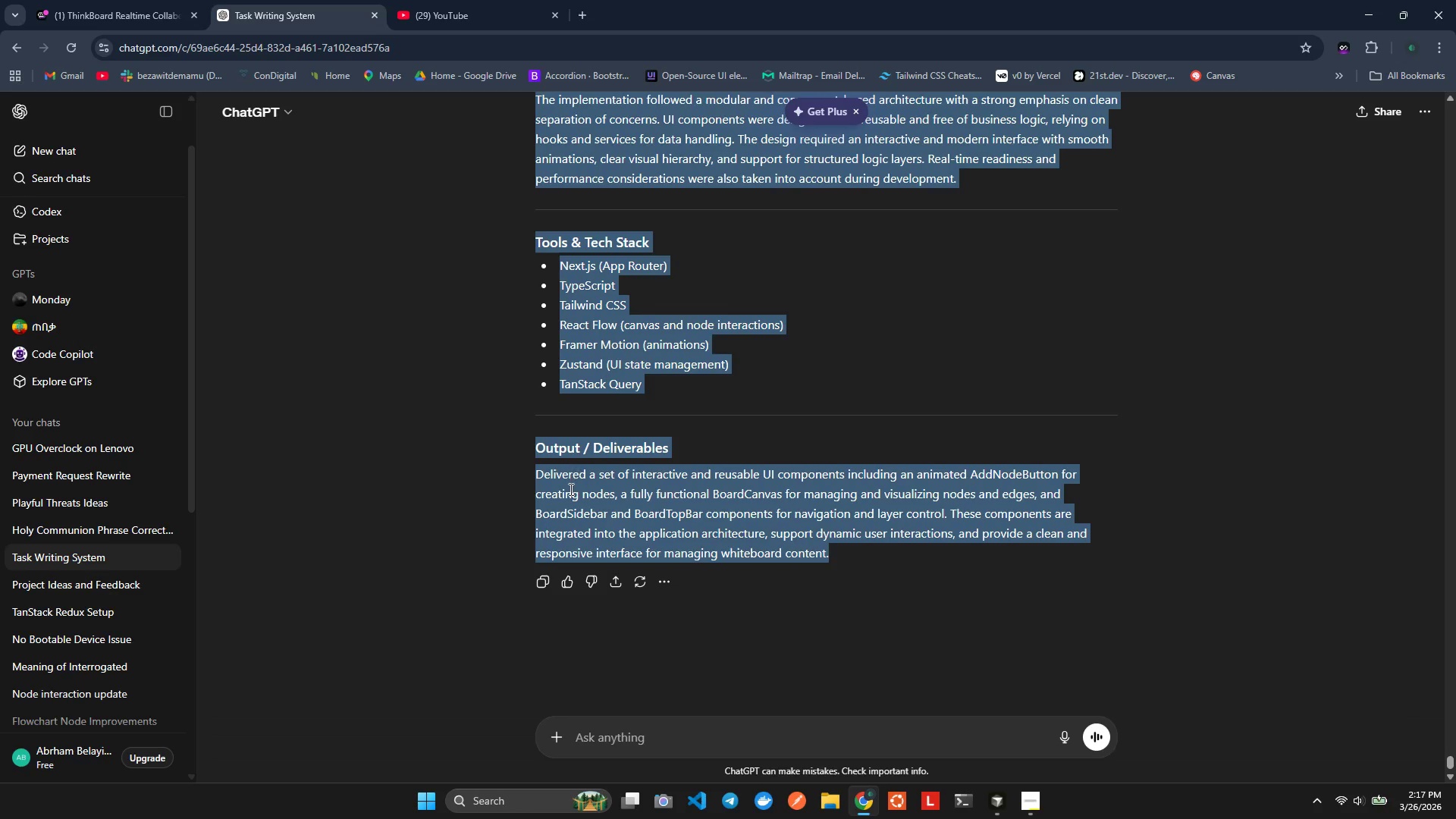 
key(Control+ControlLeft)
 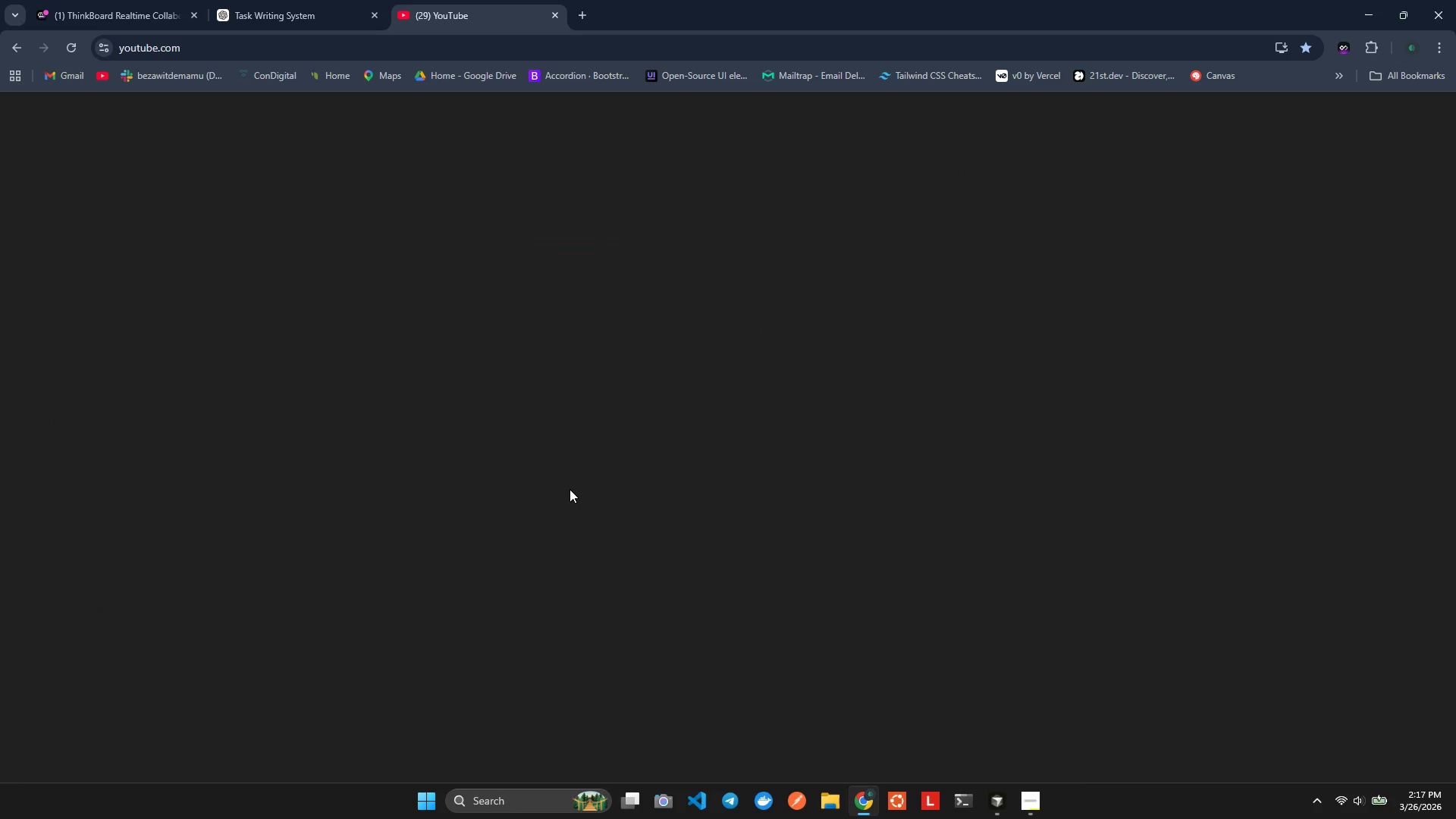 
key(Control+Tab)
 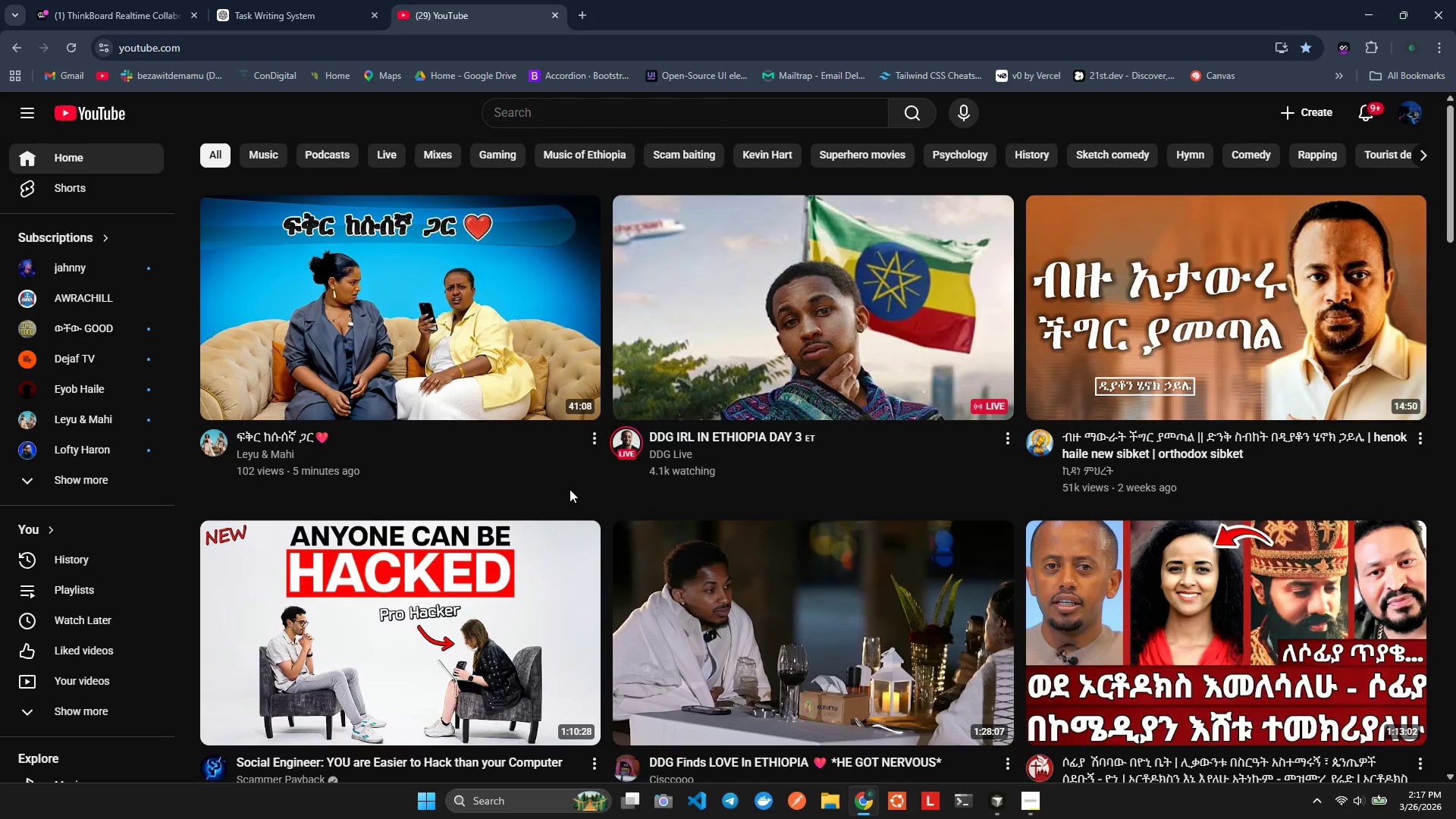 
hold_key(key=AltLeft, duration=0.5)
 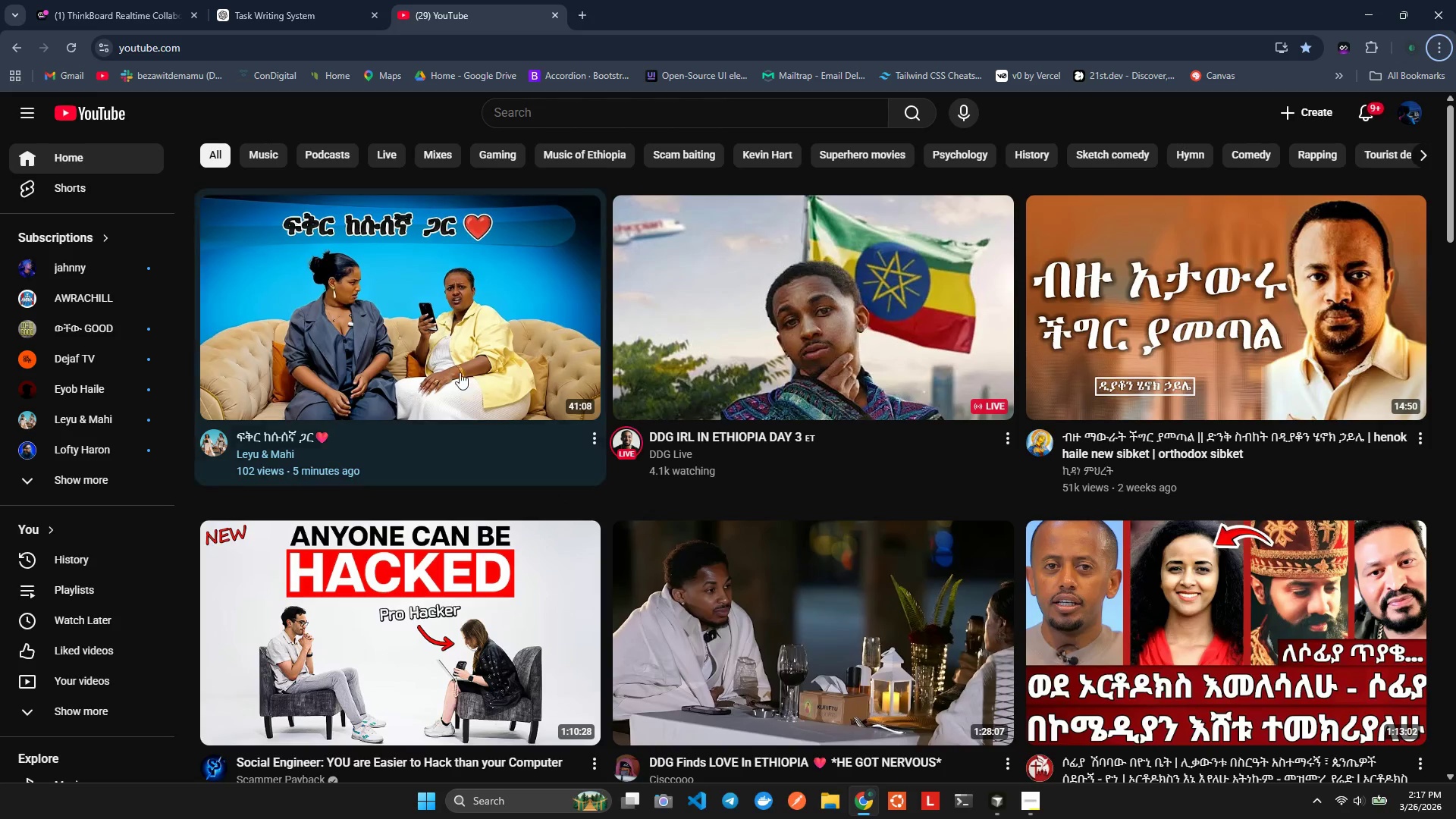 
key(Control+ControlLeft)
 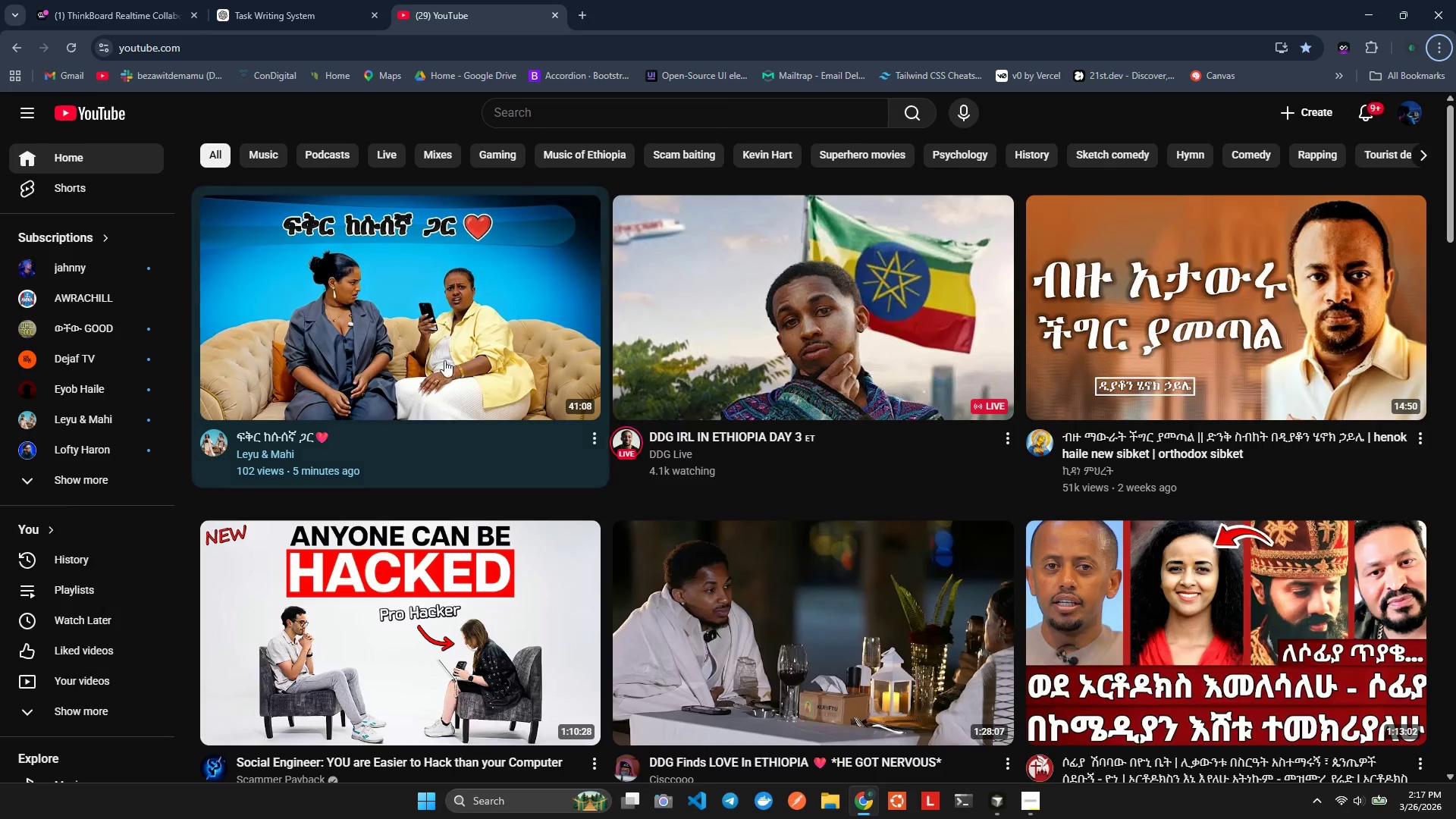 
key(Control+Tab)
 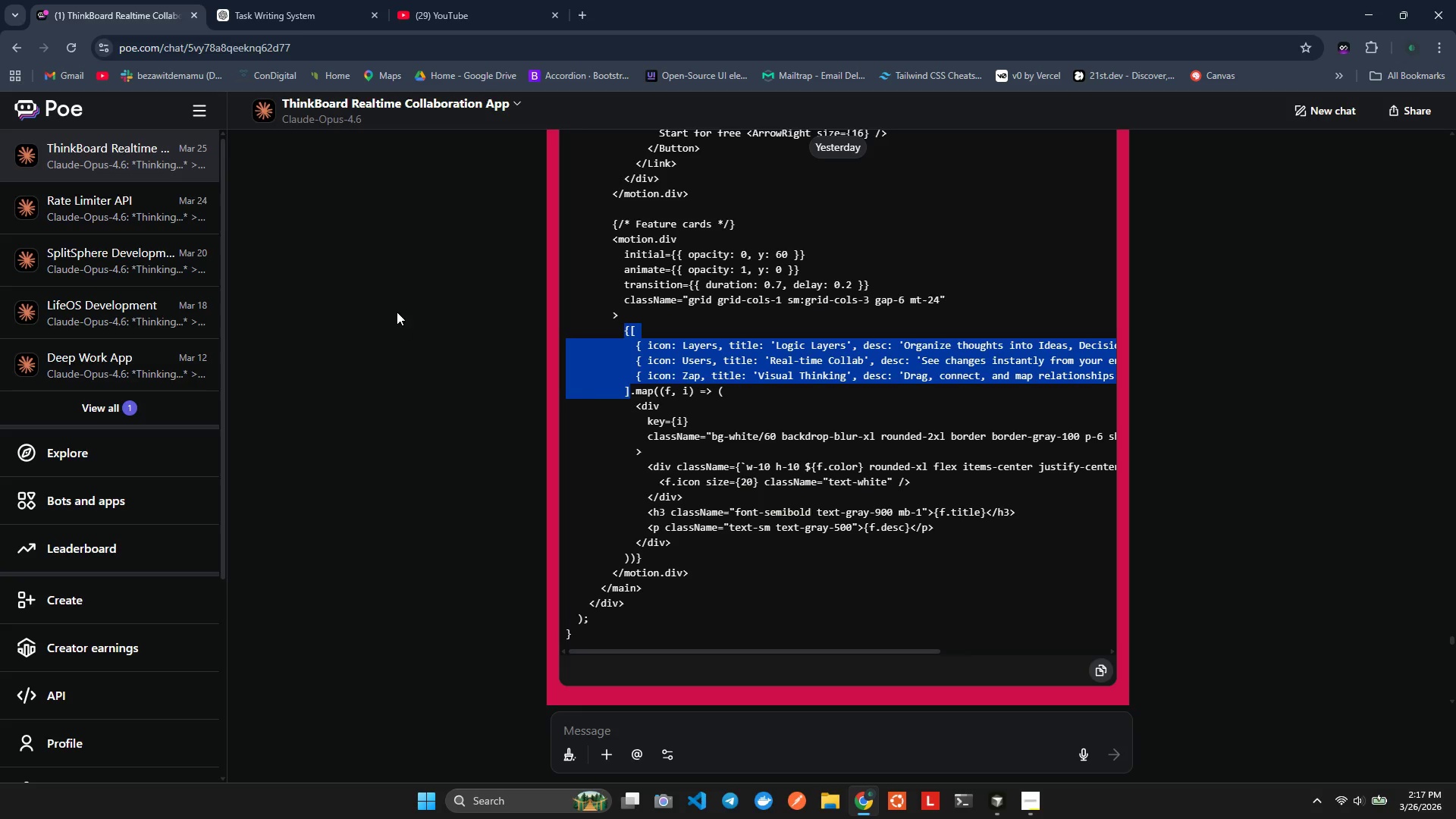 
key(Alt+AltLeft)
 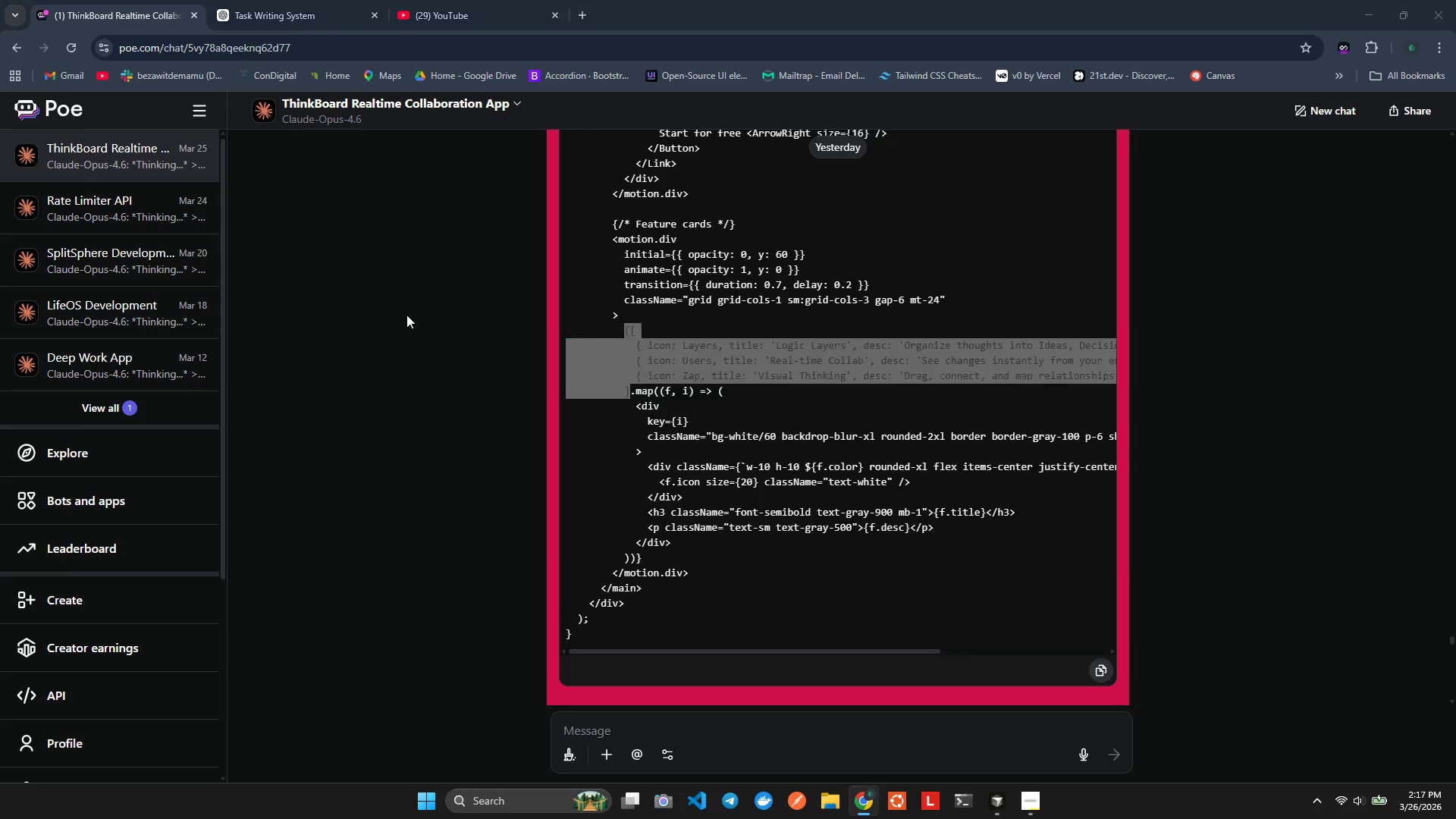 
key(Alt+Tab)
 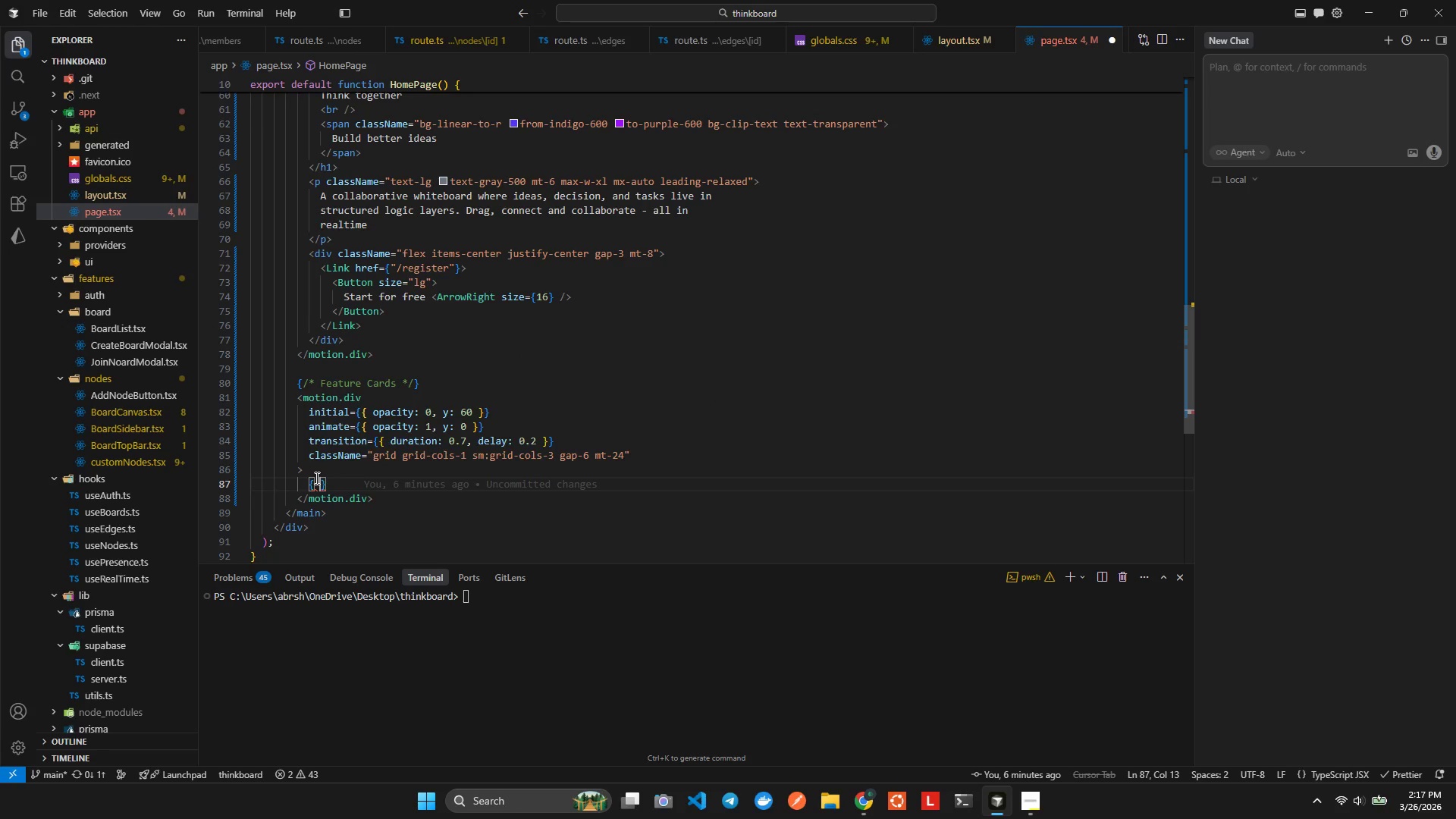 
left_click_drag(start_coordinate=[315, 478], to_coordinate=[335, 483])
 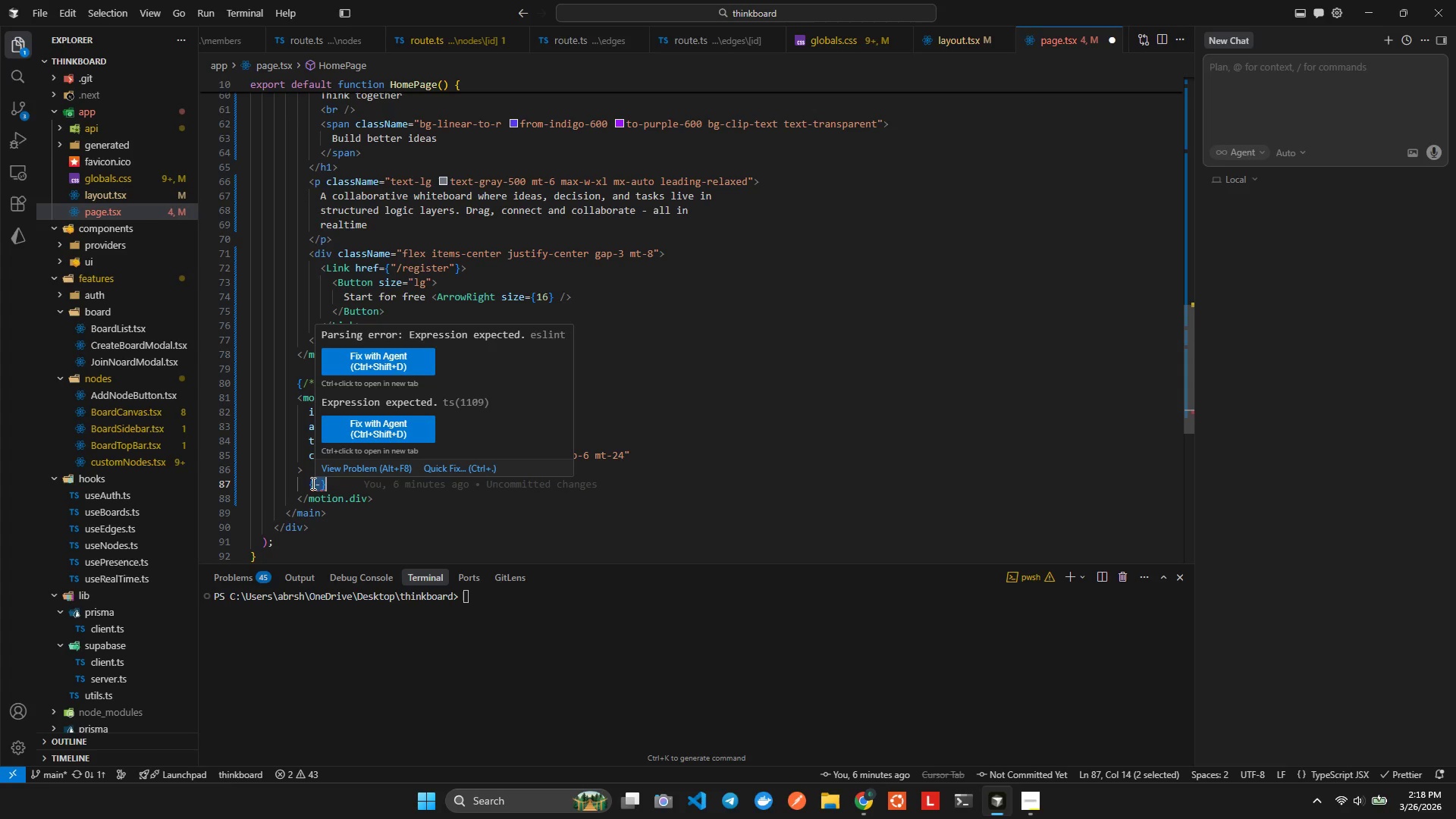 
left_click([312, 483])
 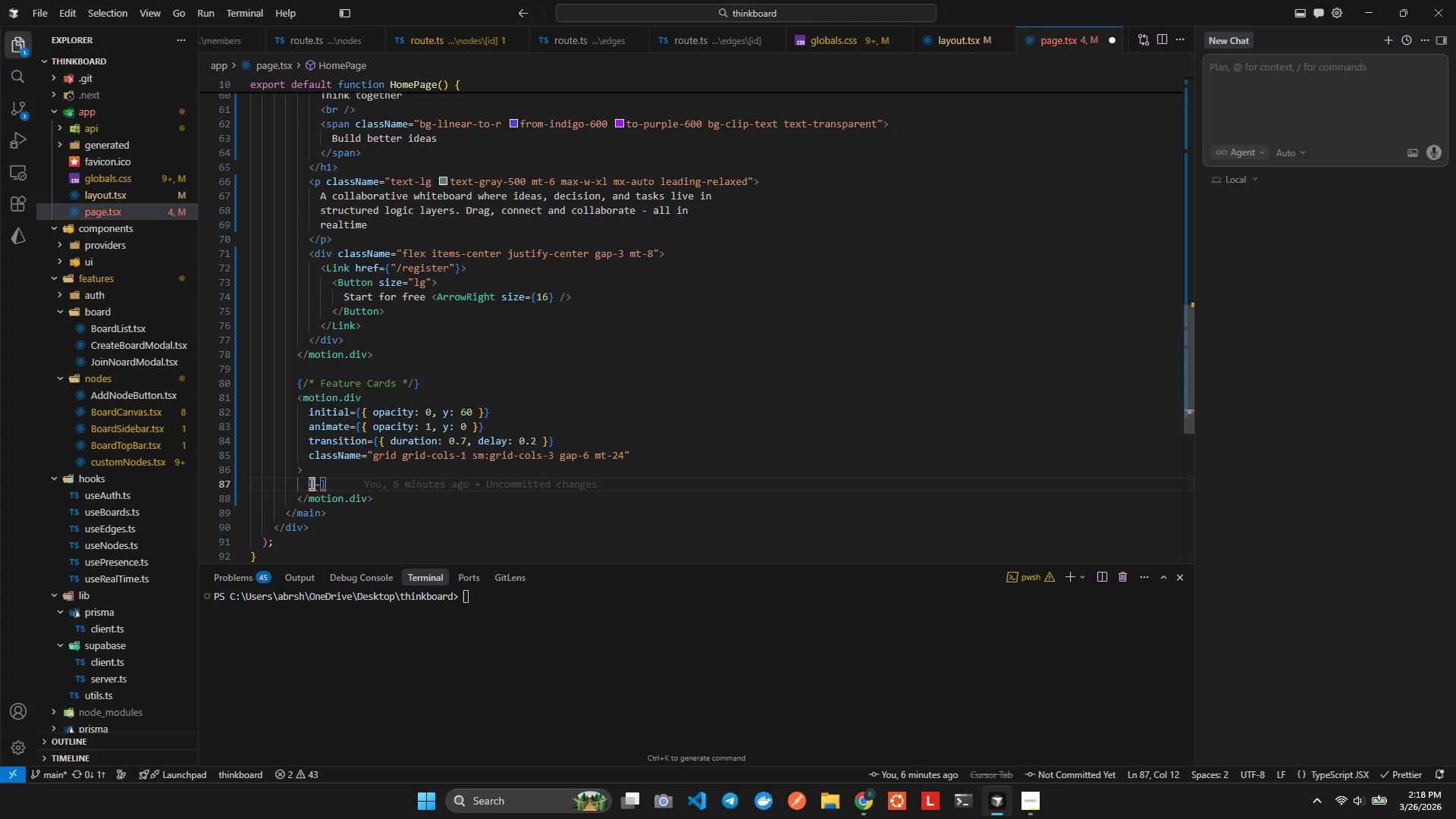 
left_click_drag(start_coordinate=[310, 483], to_coordinate=[317, 483])
 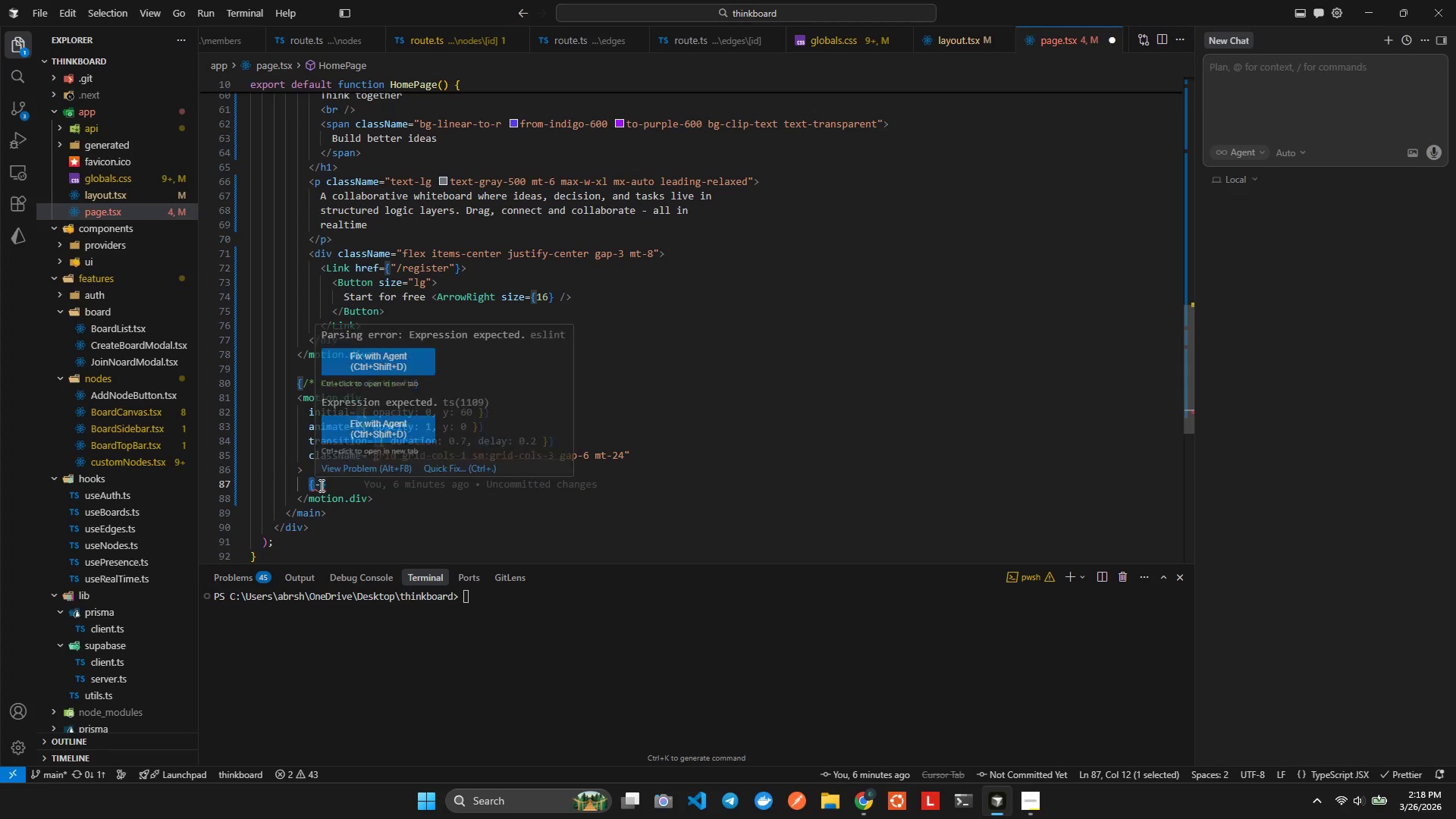 
hold_key(key=ShiftLeft, duration=0.47)
left_click([320, 485])
 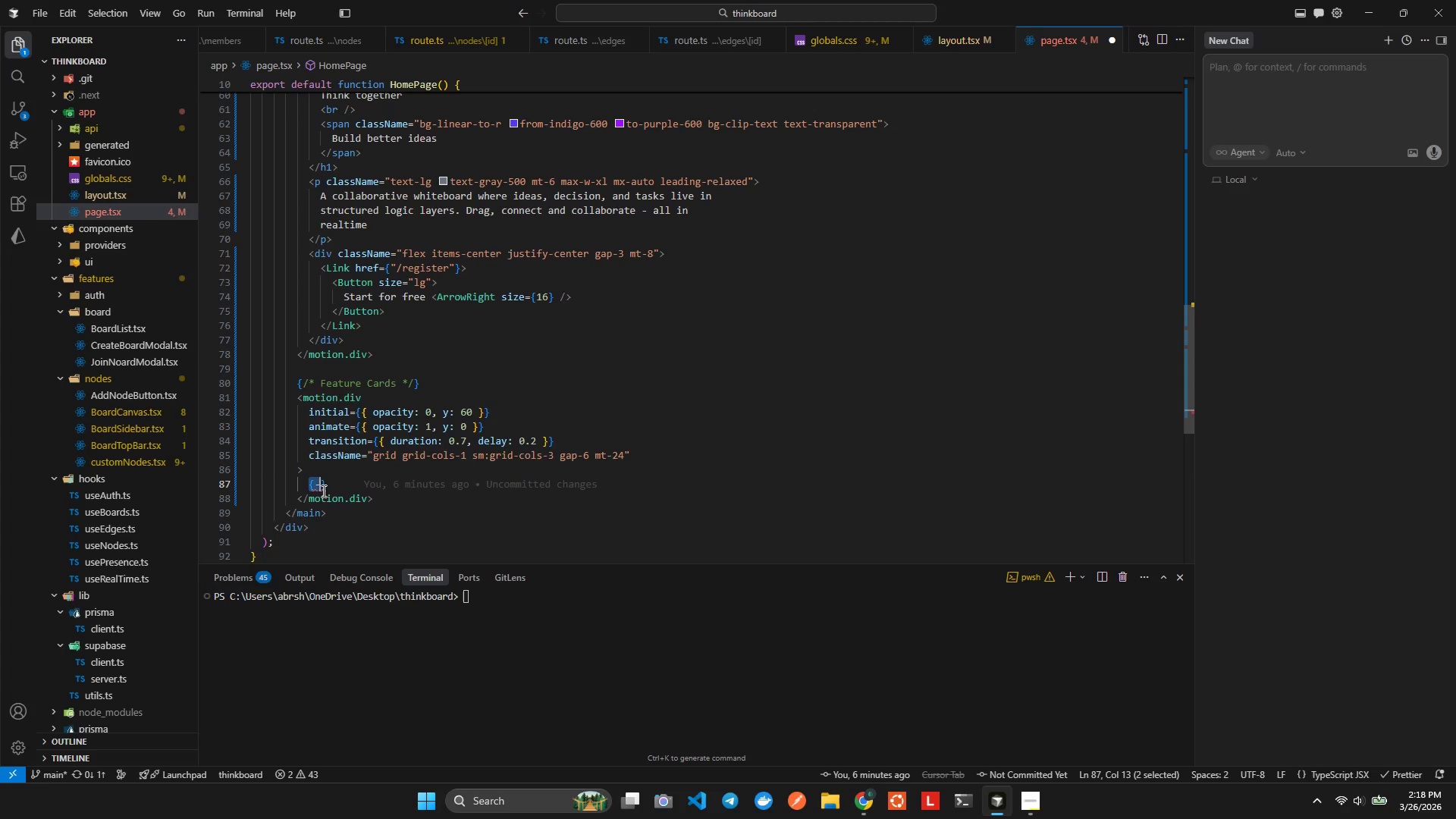 
key(Control+V)
 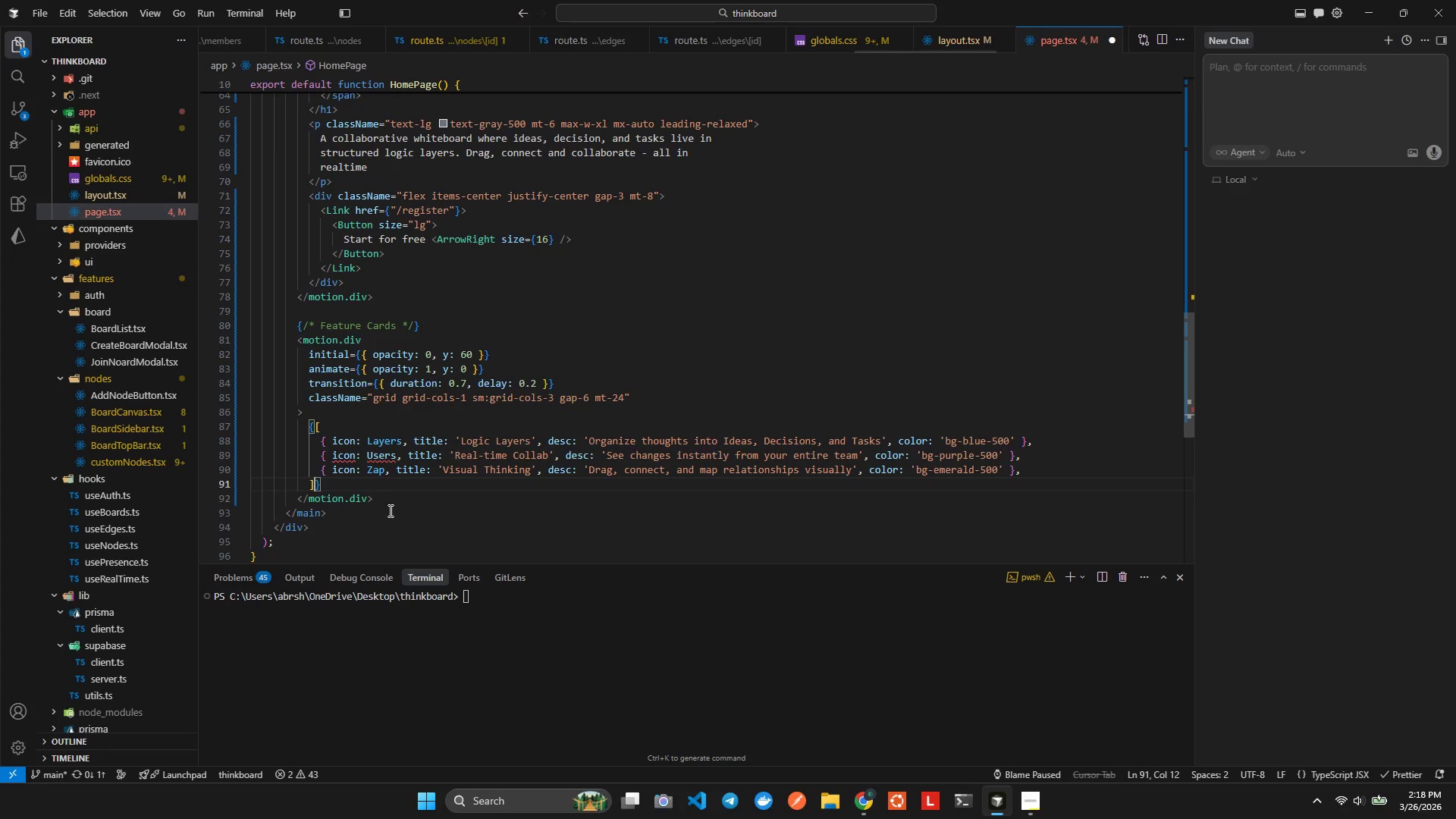 
type(.mp)
 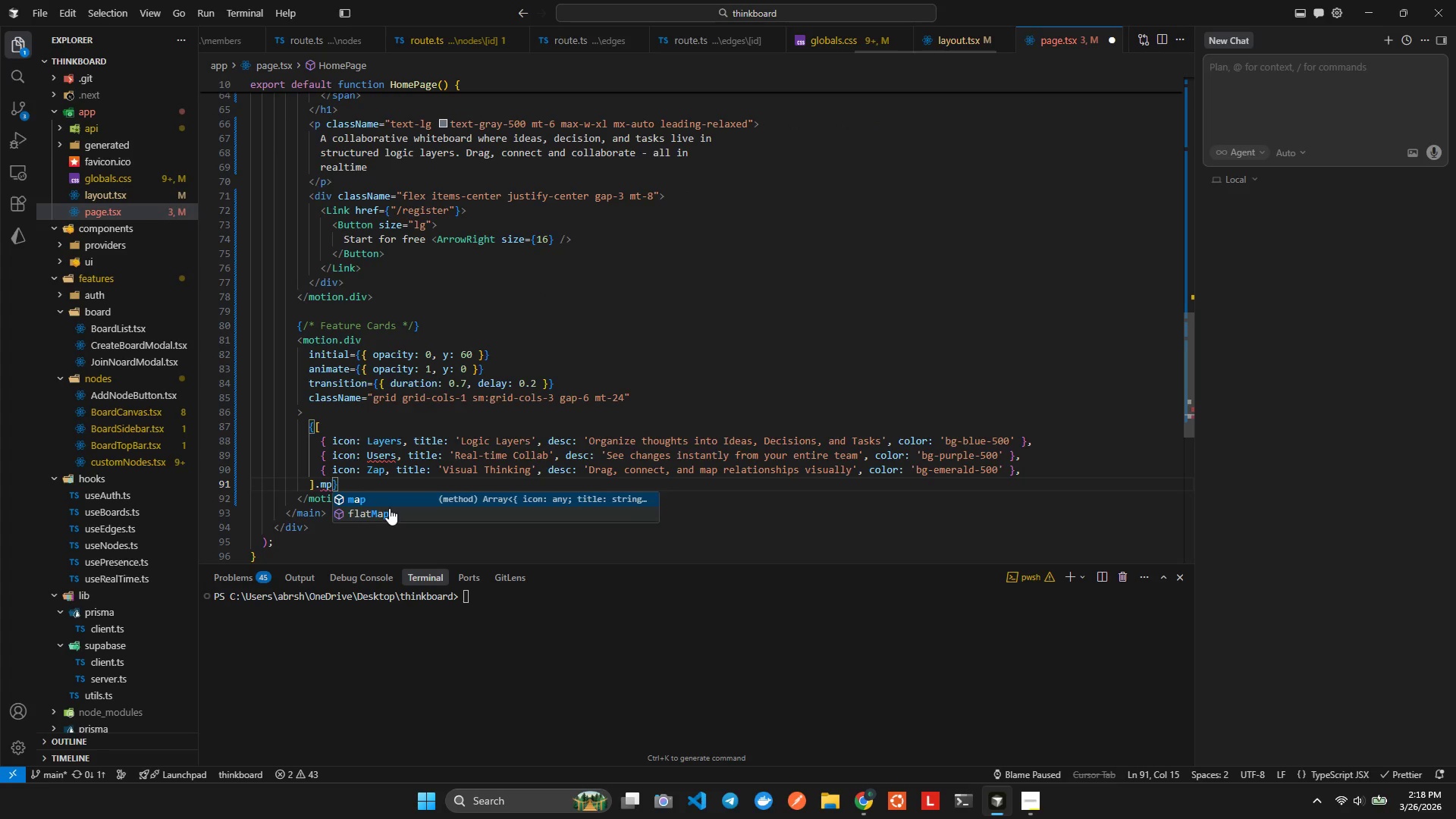 
key(Enter)
 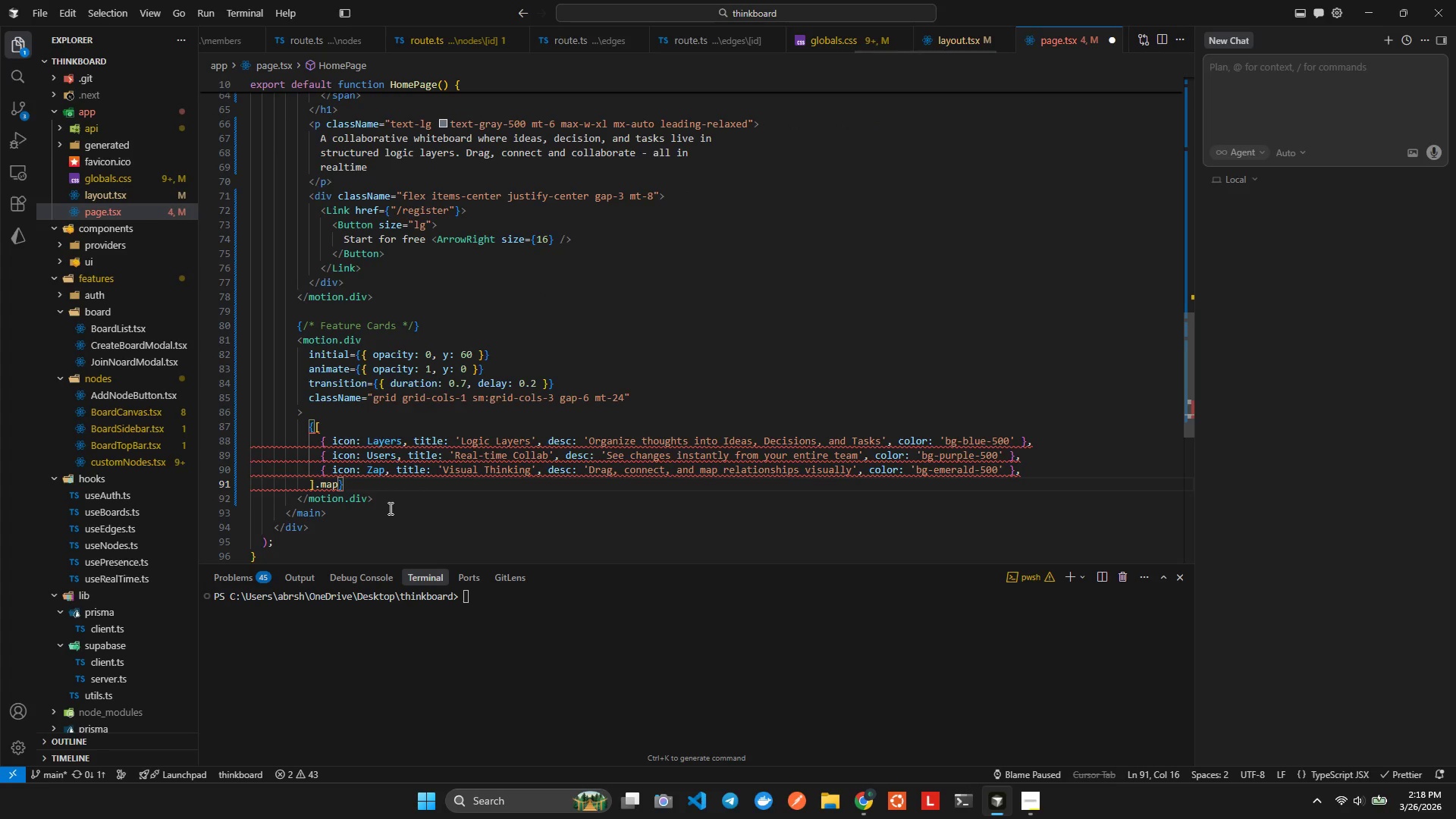 
key(ArrowUp)
 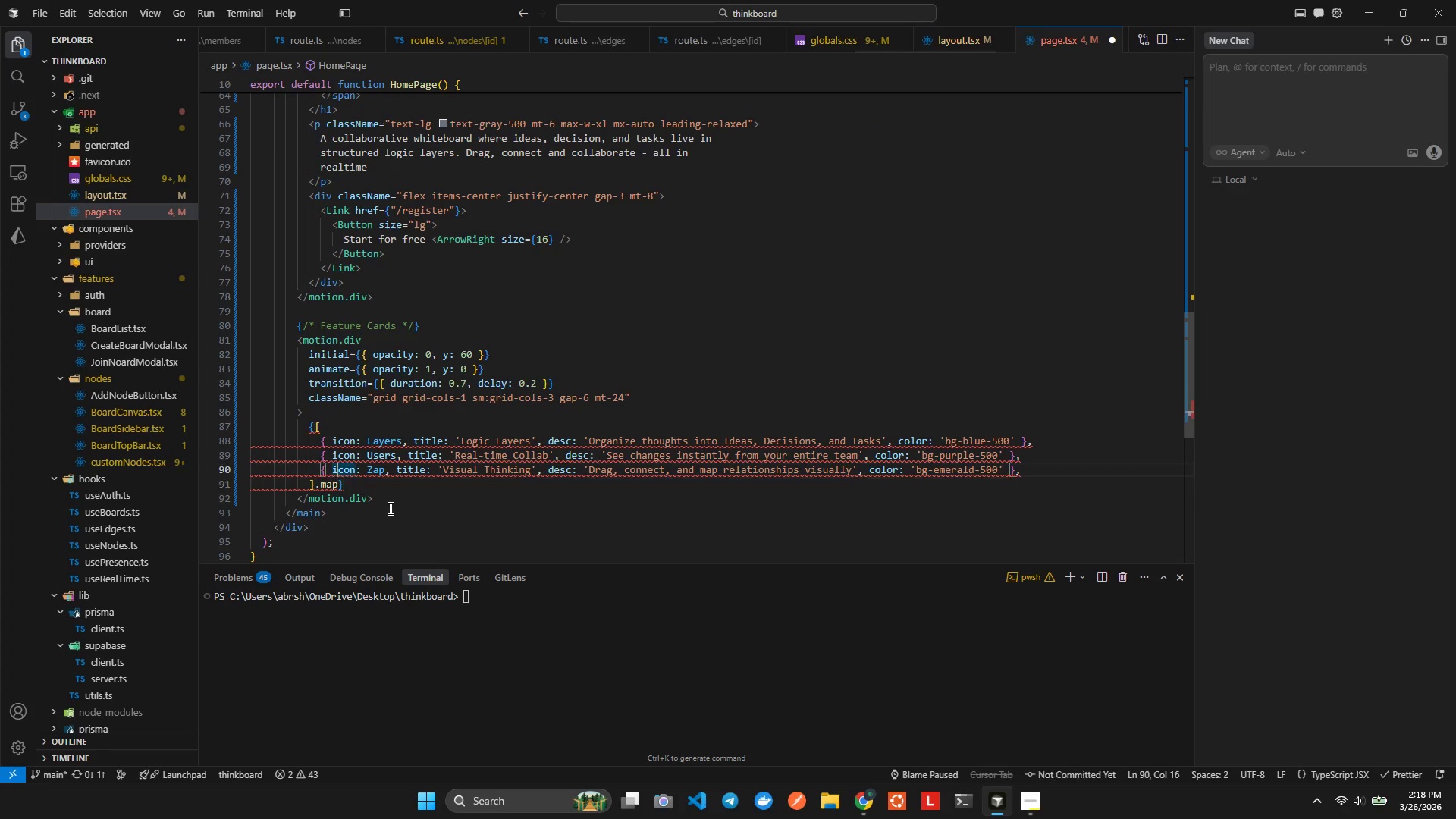 
key(ArrowUp)
 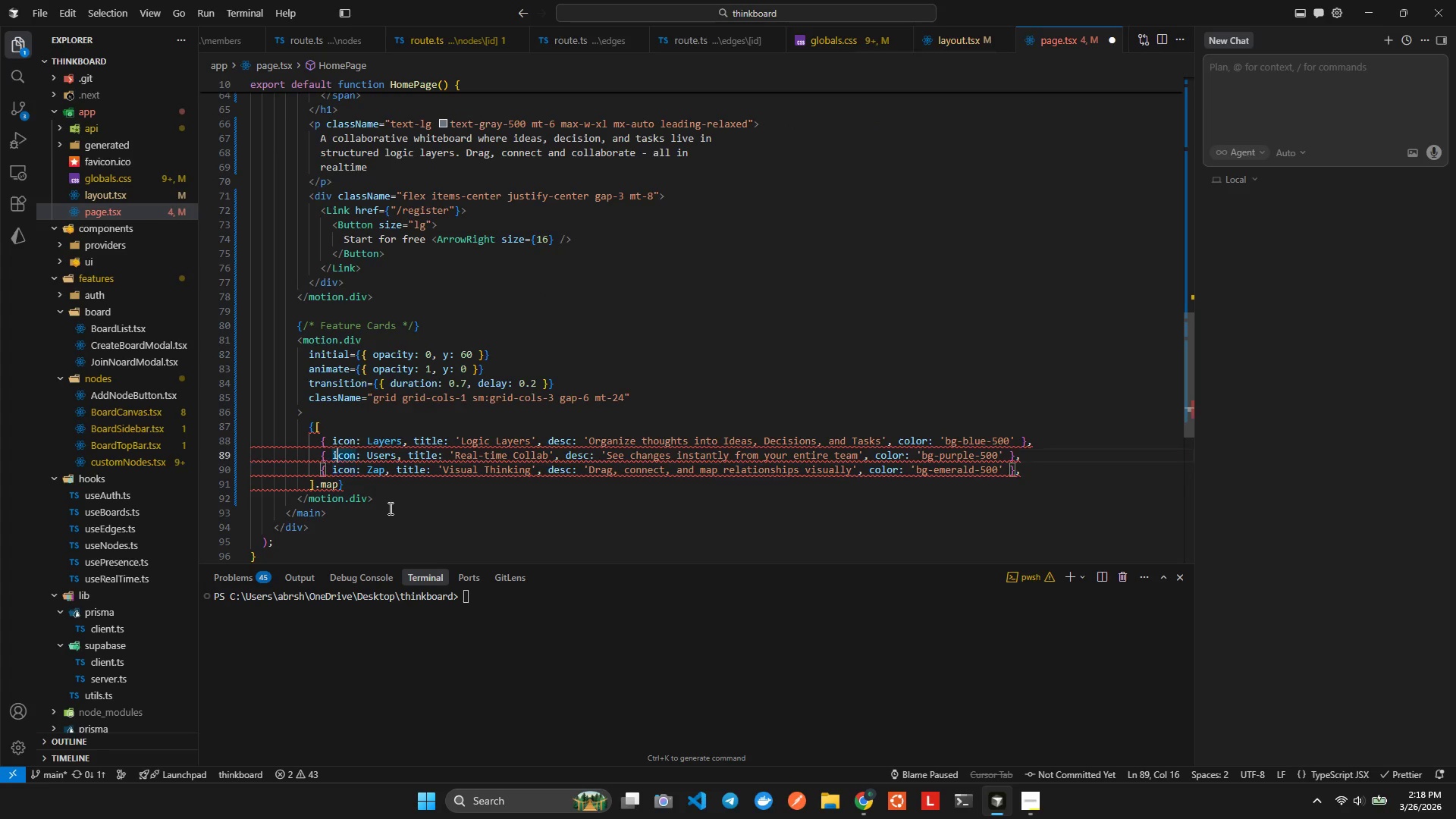 
hold_key(key=ArrowRight, duration=0.83)
 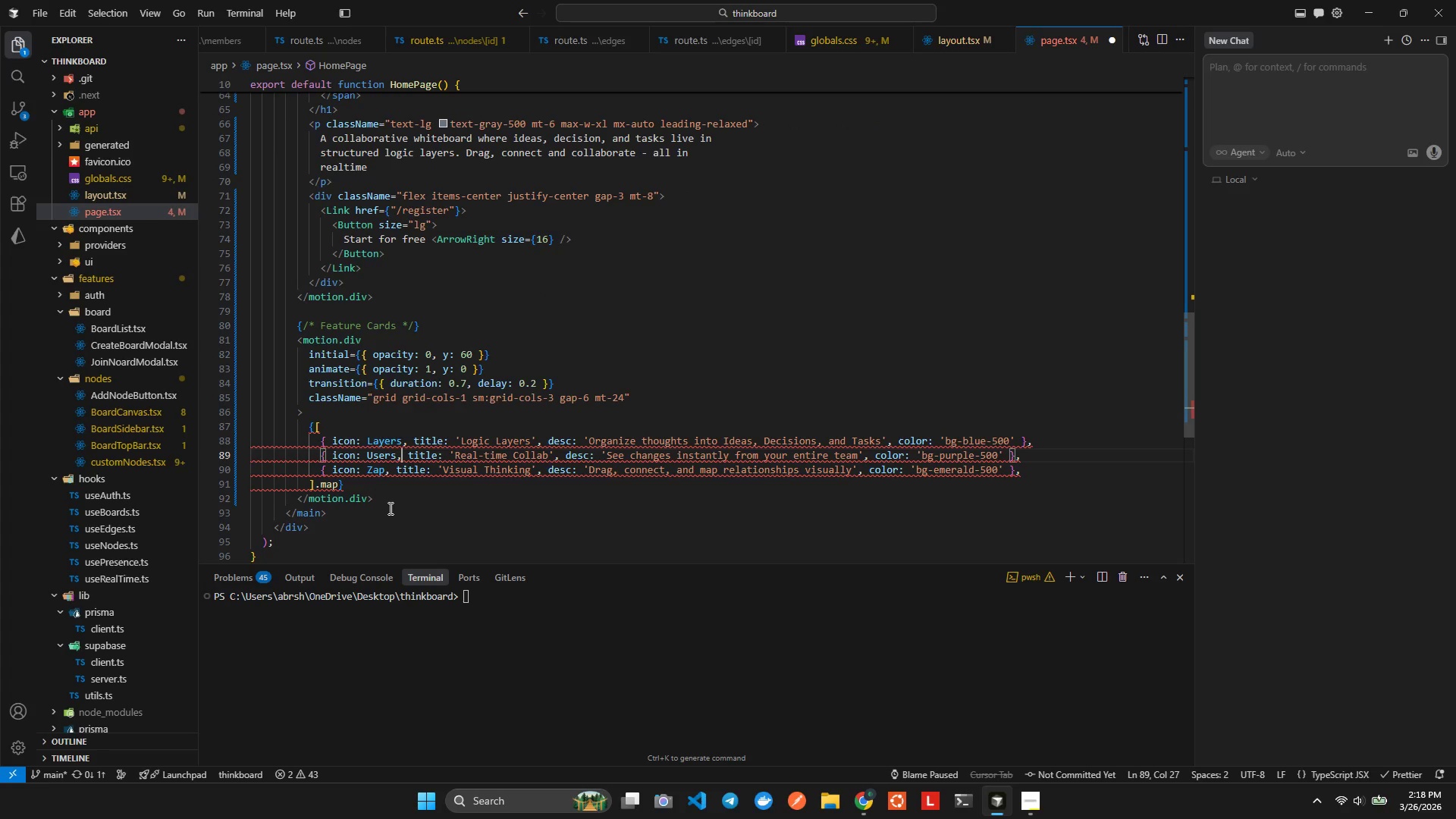 
key(ArrowLeft)
 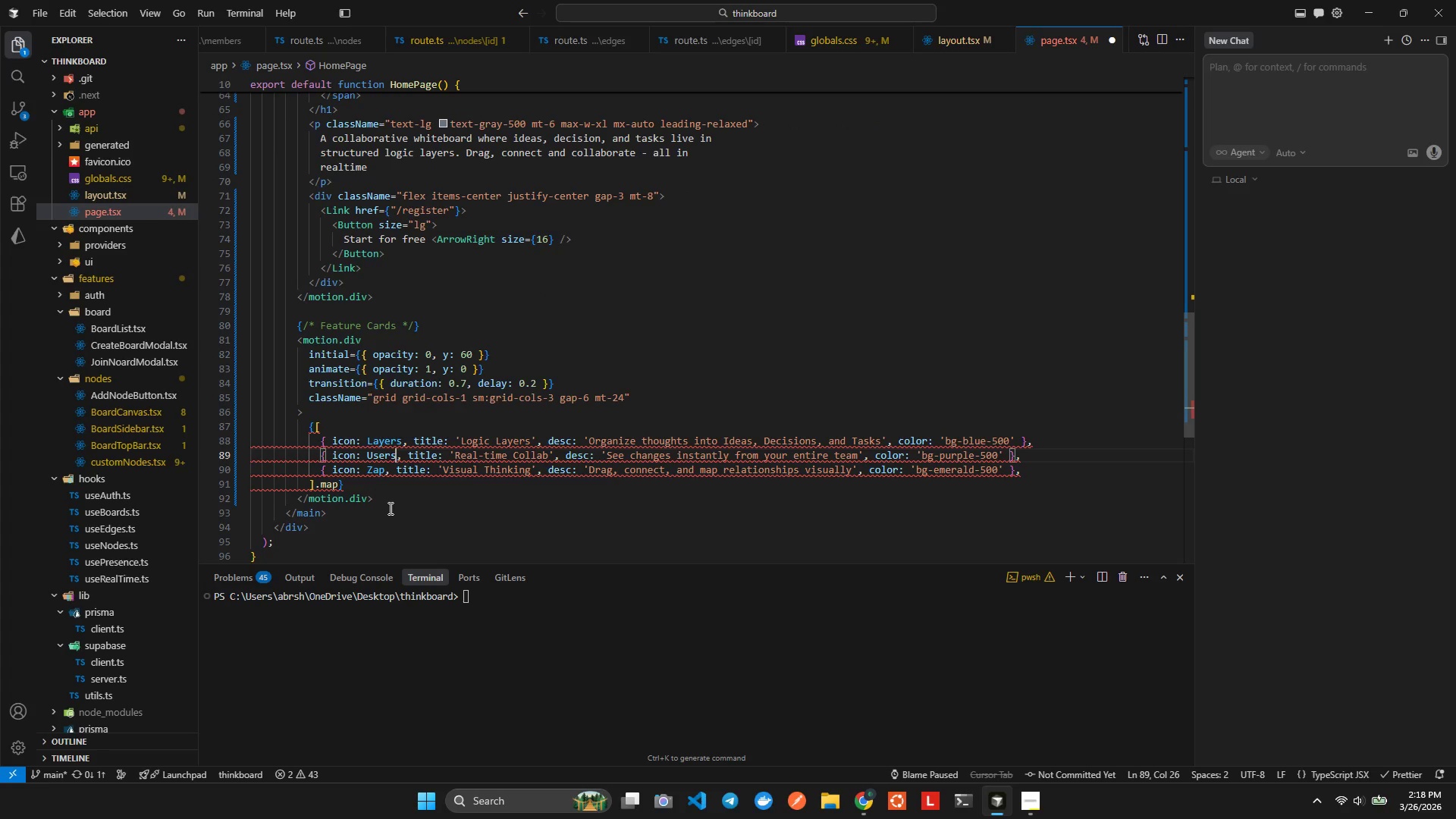 
key(ArrowLeft)
 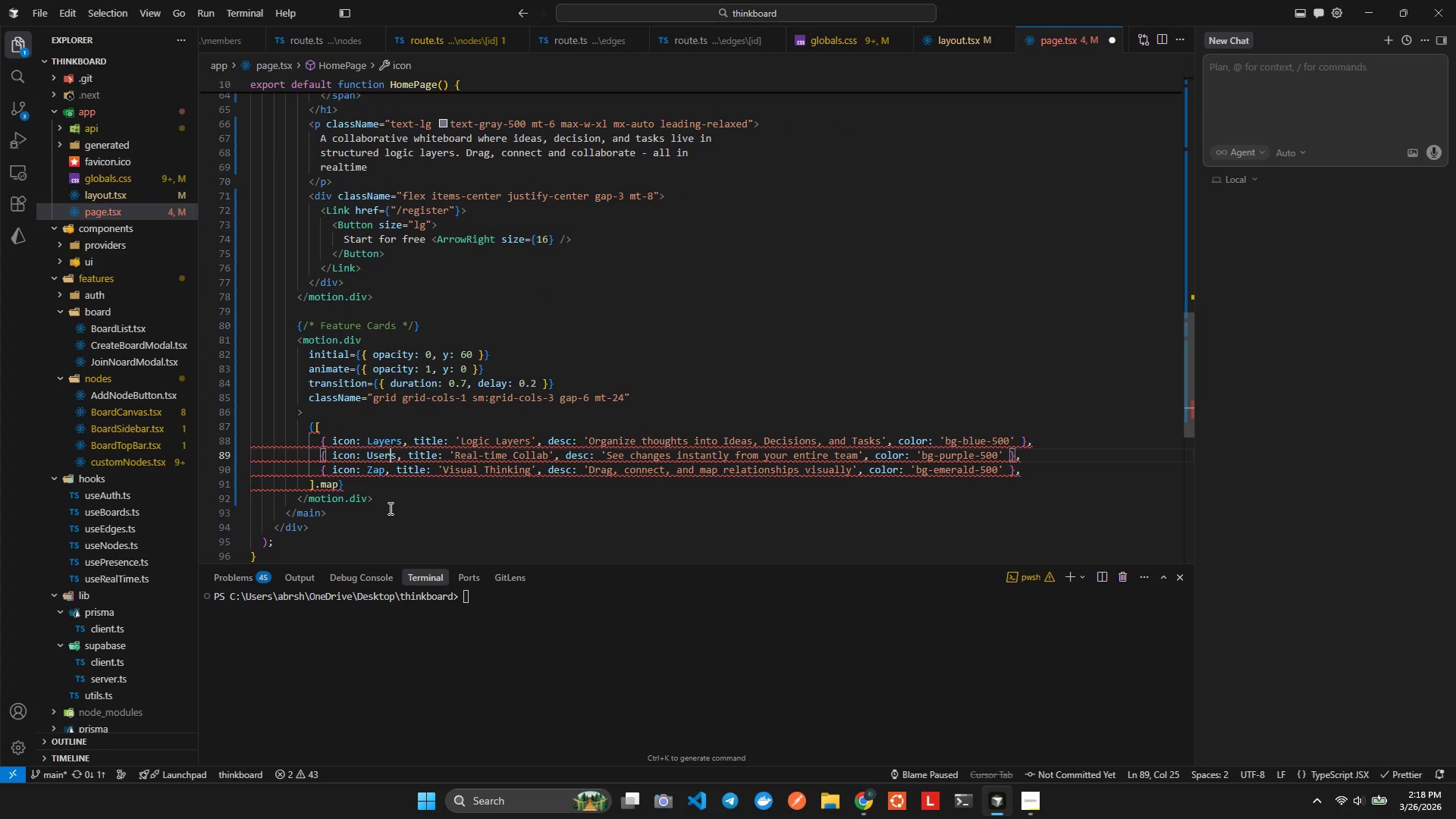 
key(ArrowRight)
 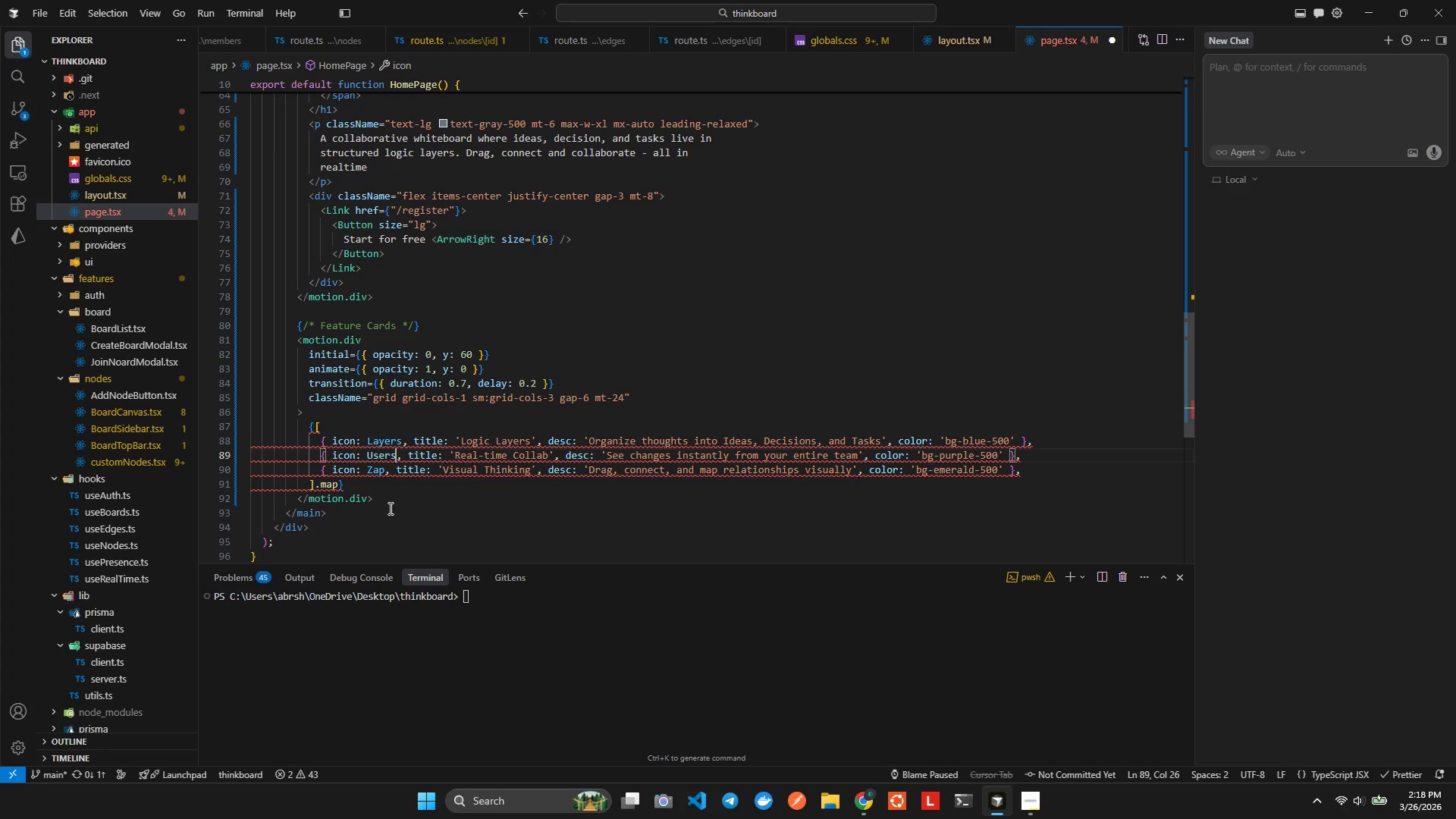 
key(Control+ControlLeft)
 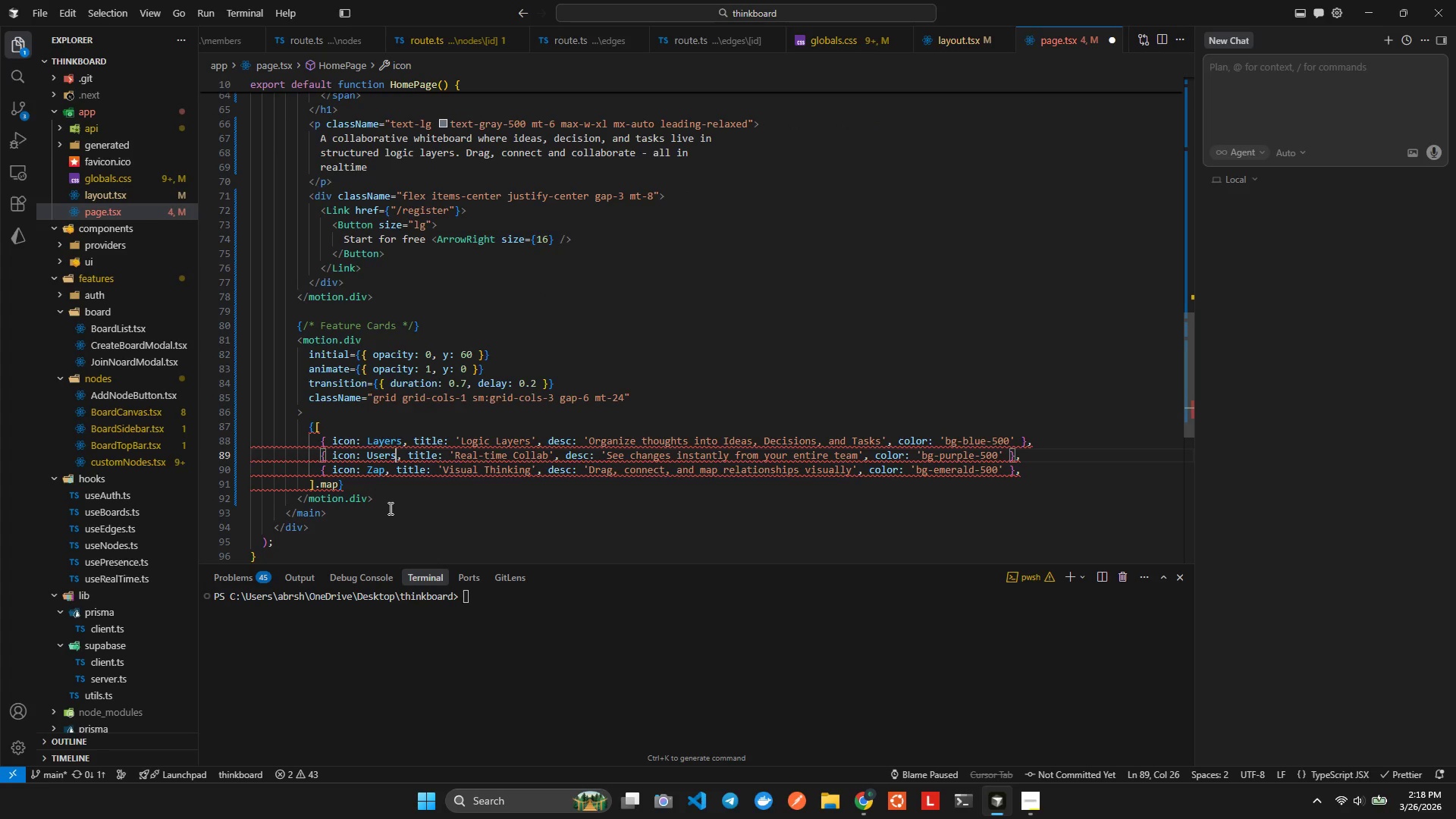 
key(Control+Space)
 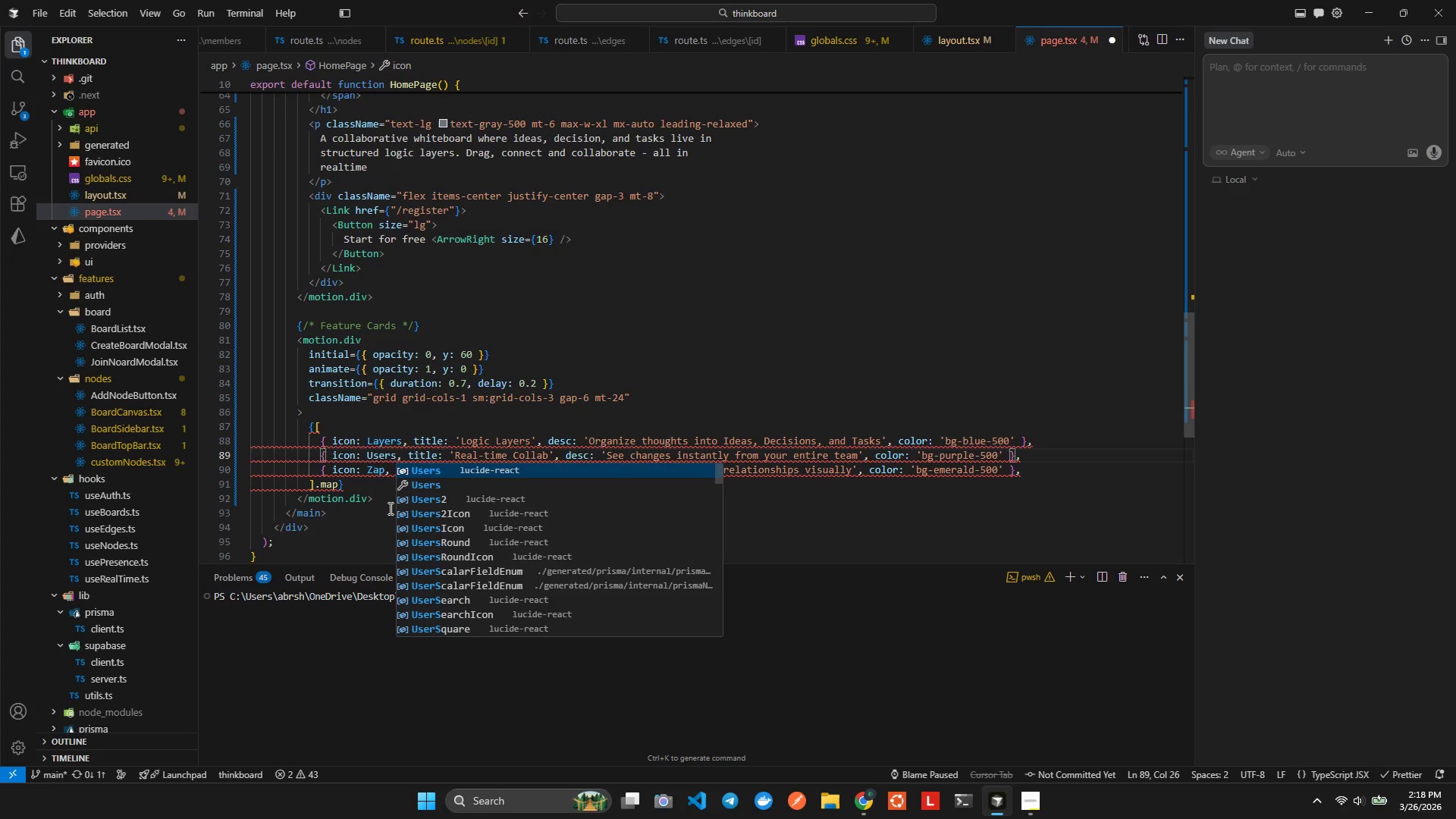 
key(Enter)
 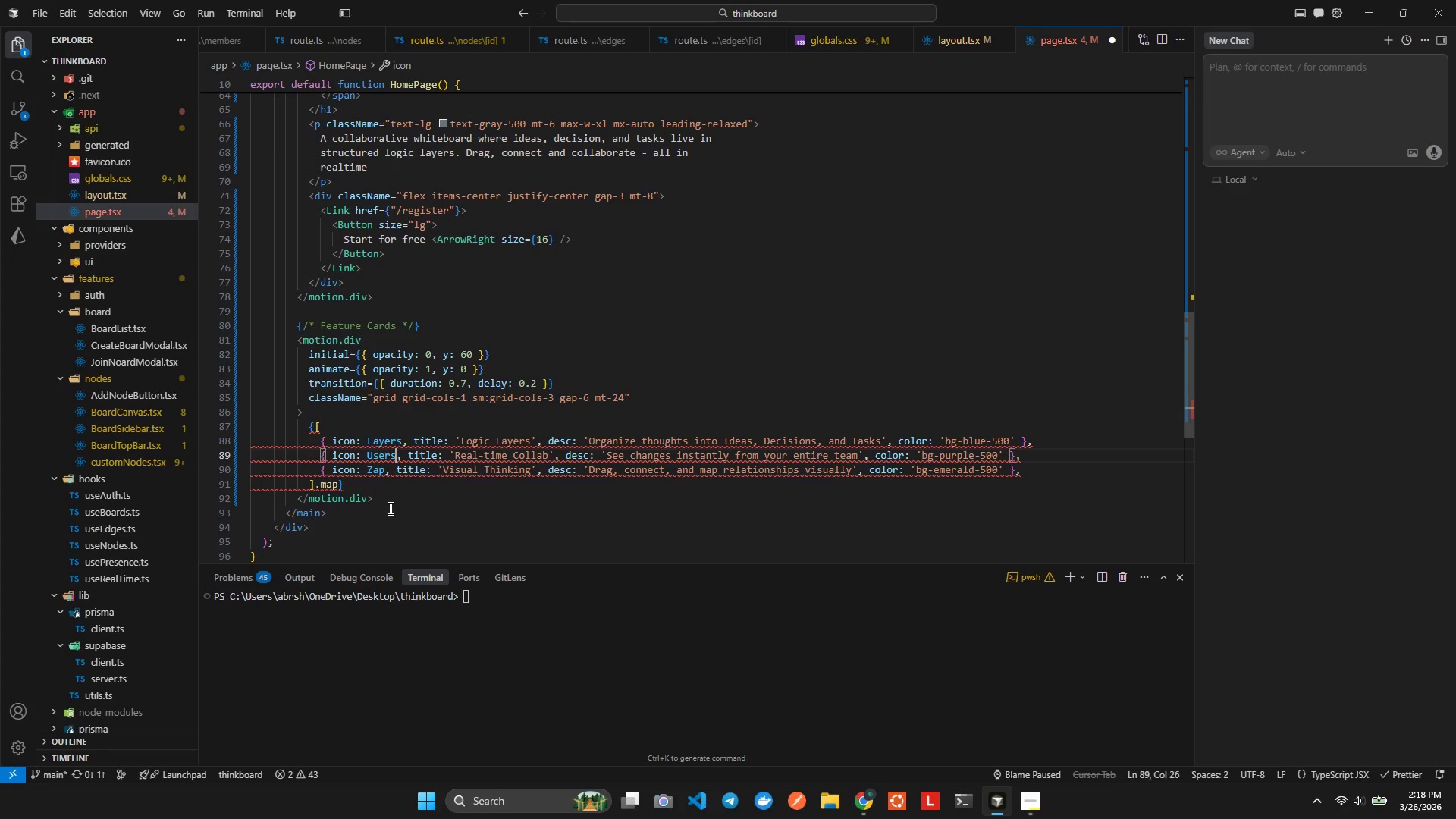 
key(ArrowUp)
 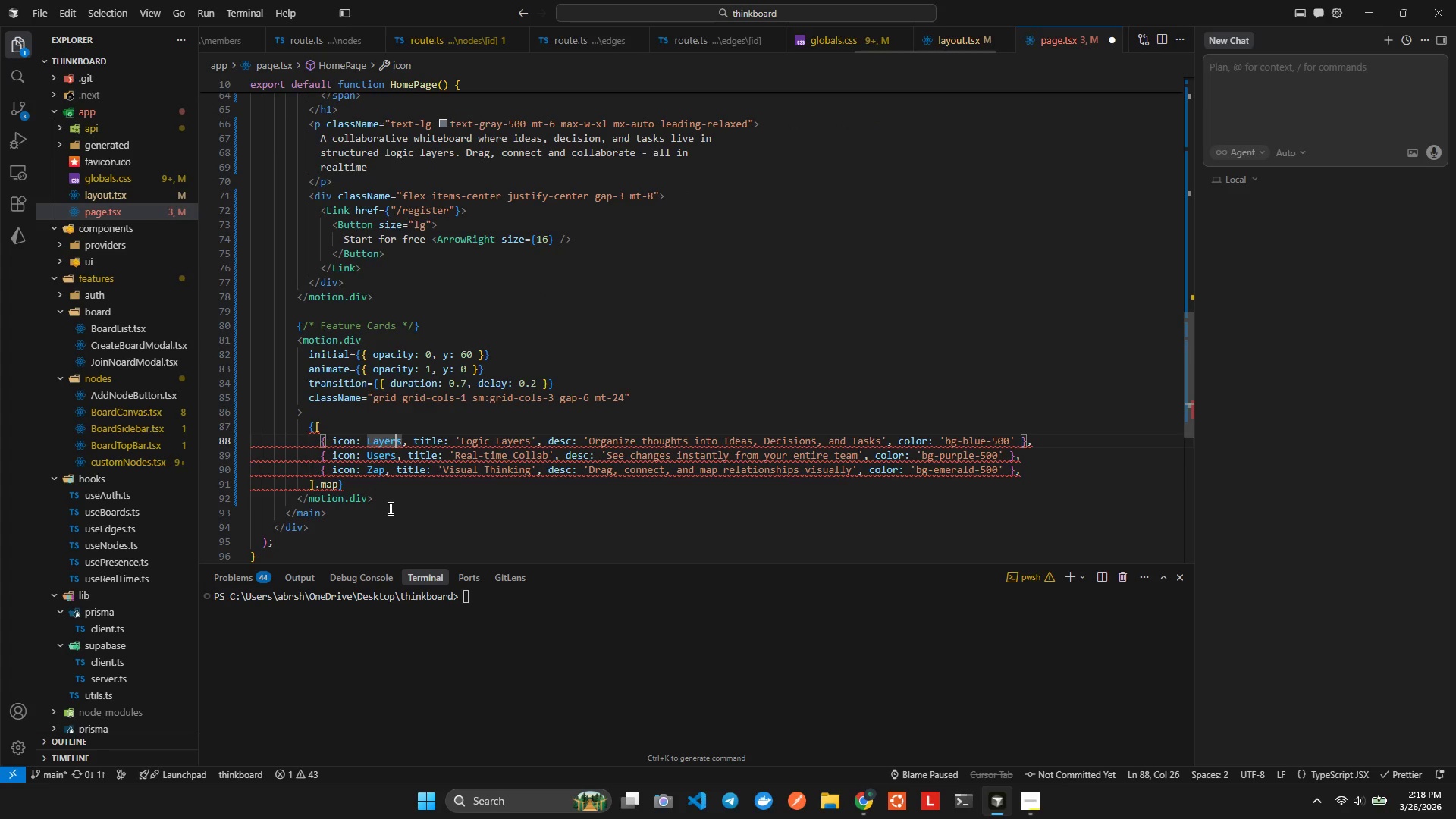 
key(ArrowDown)
 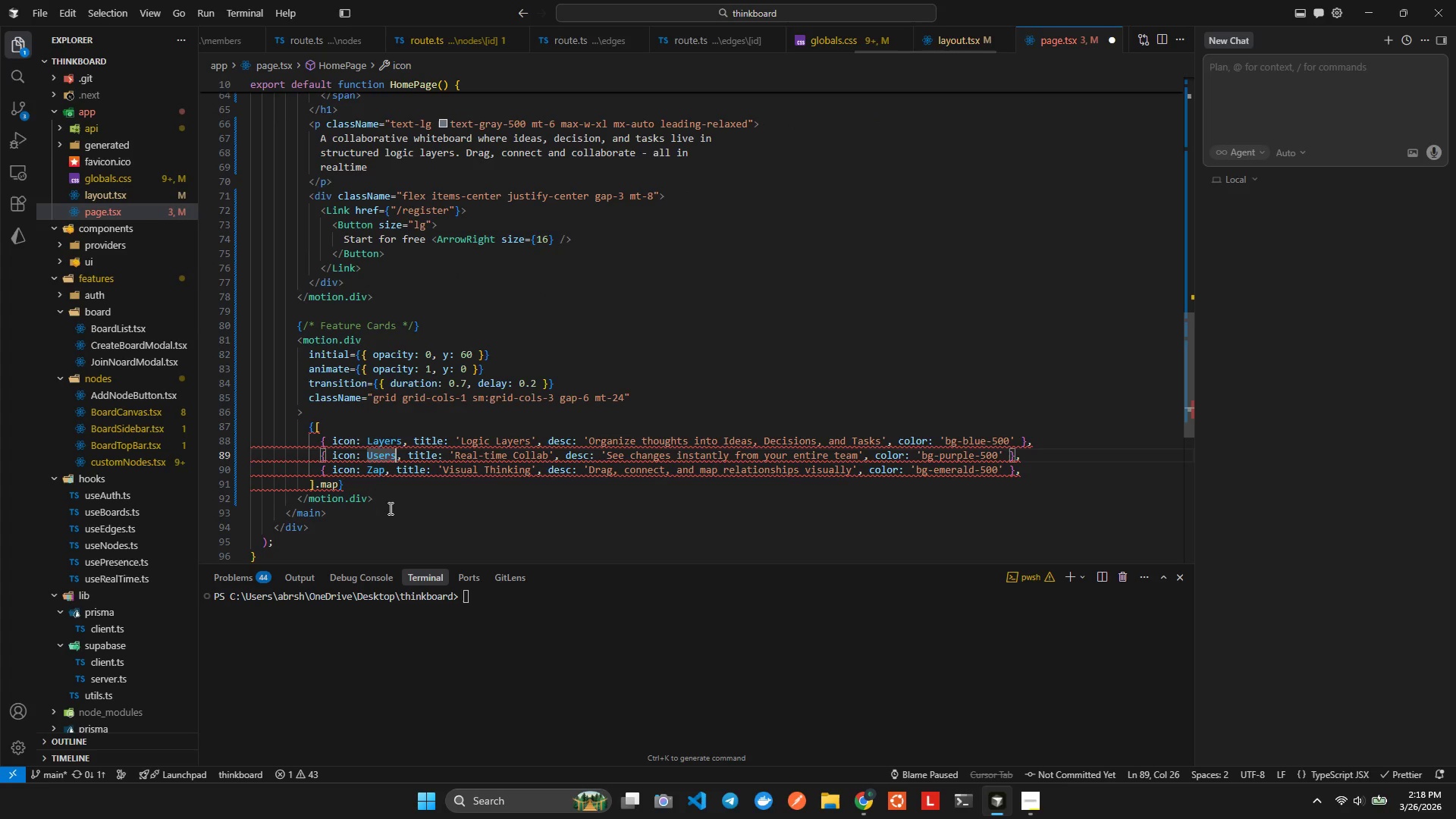 
key(ArrowLeft)
 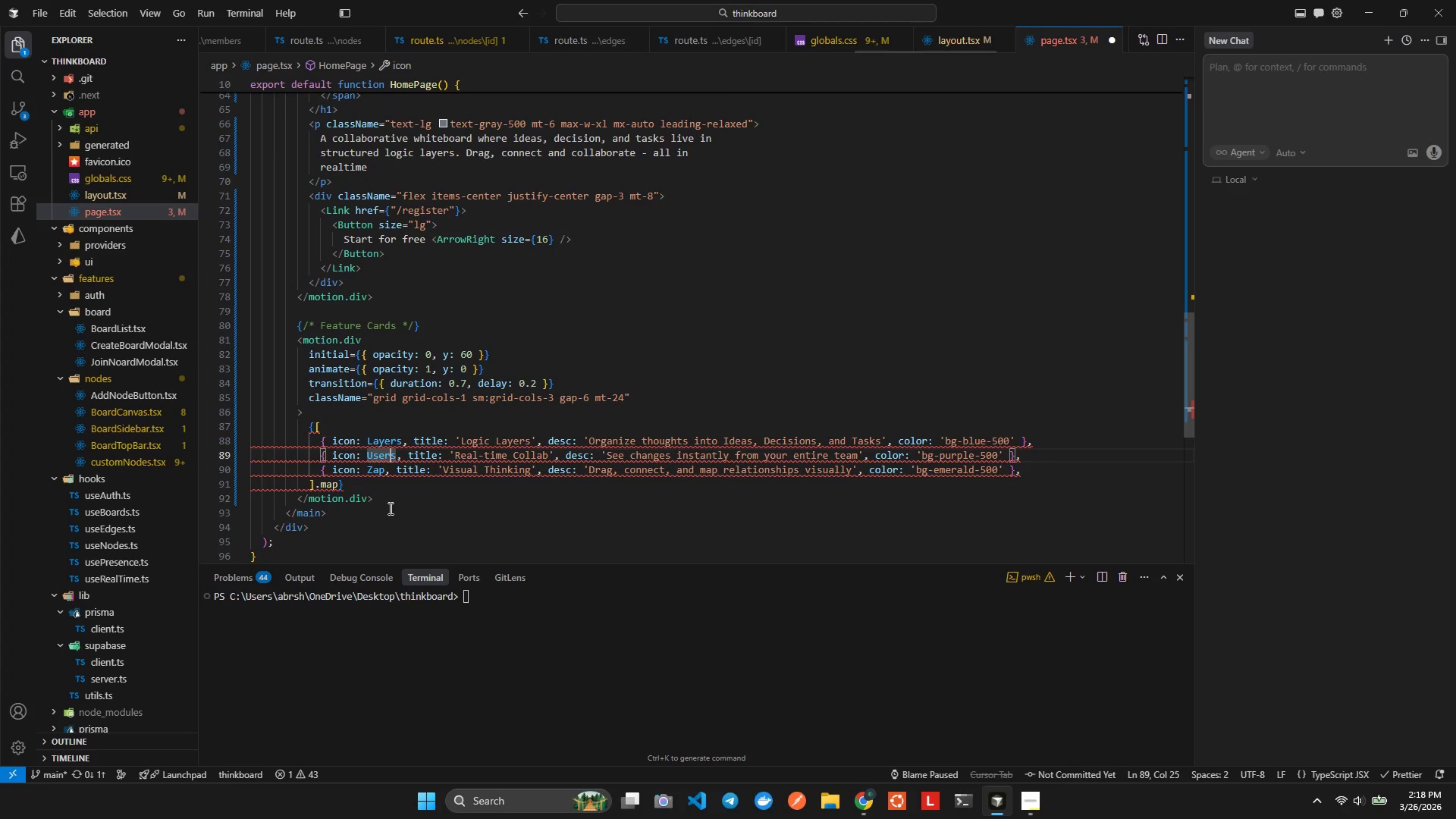 
key(ArrowDown)
 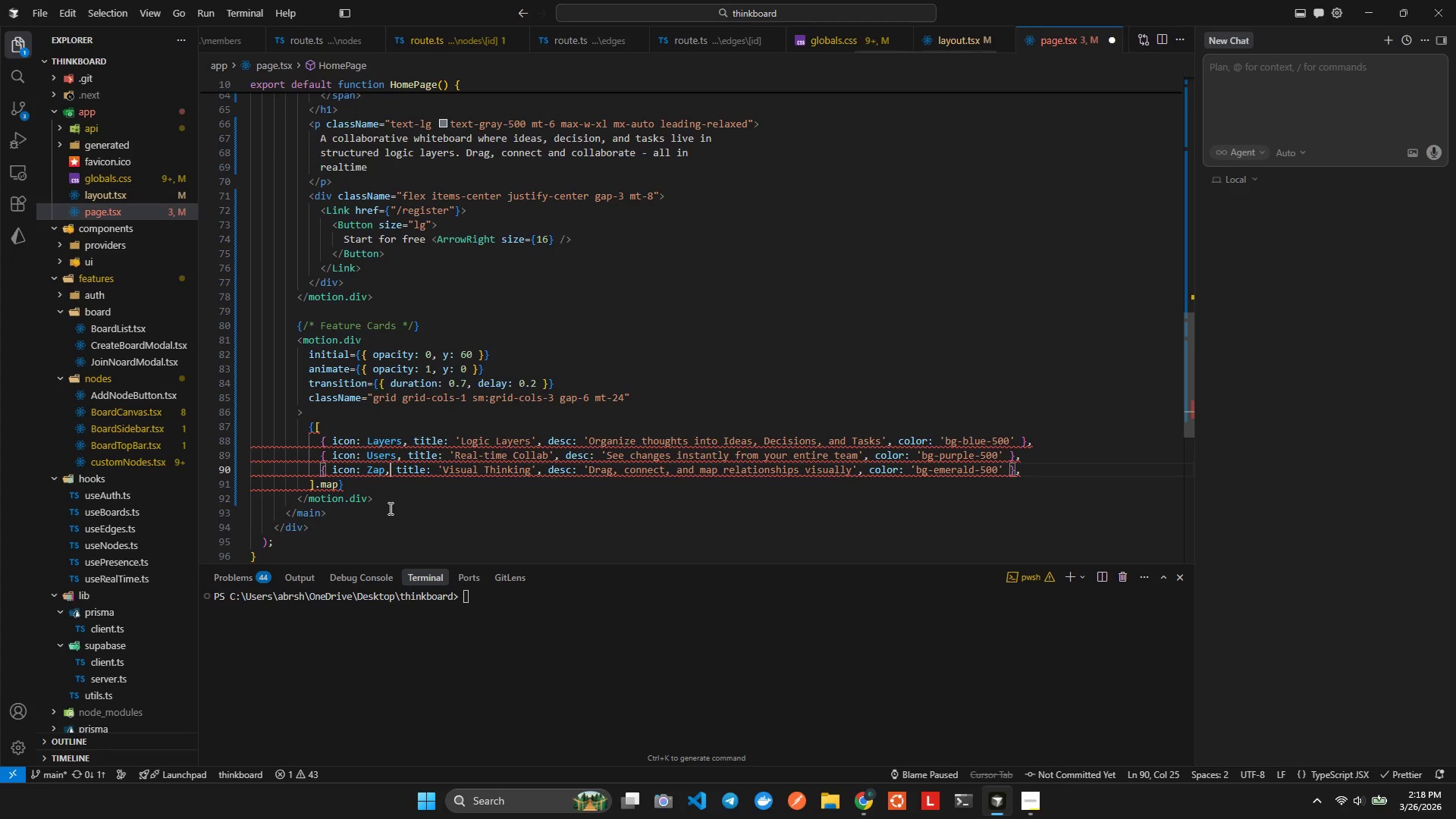 
key(ArrowLeft)
 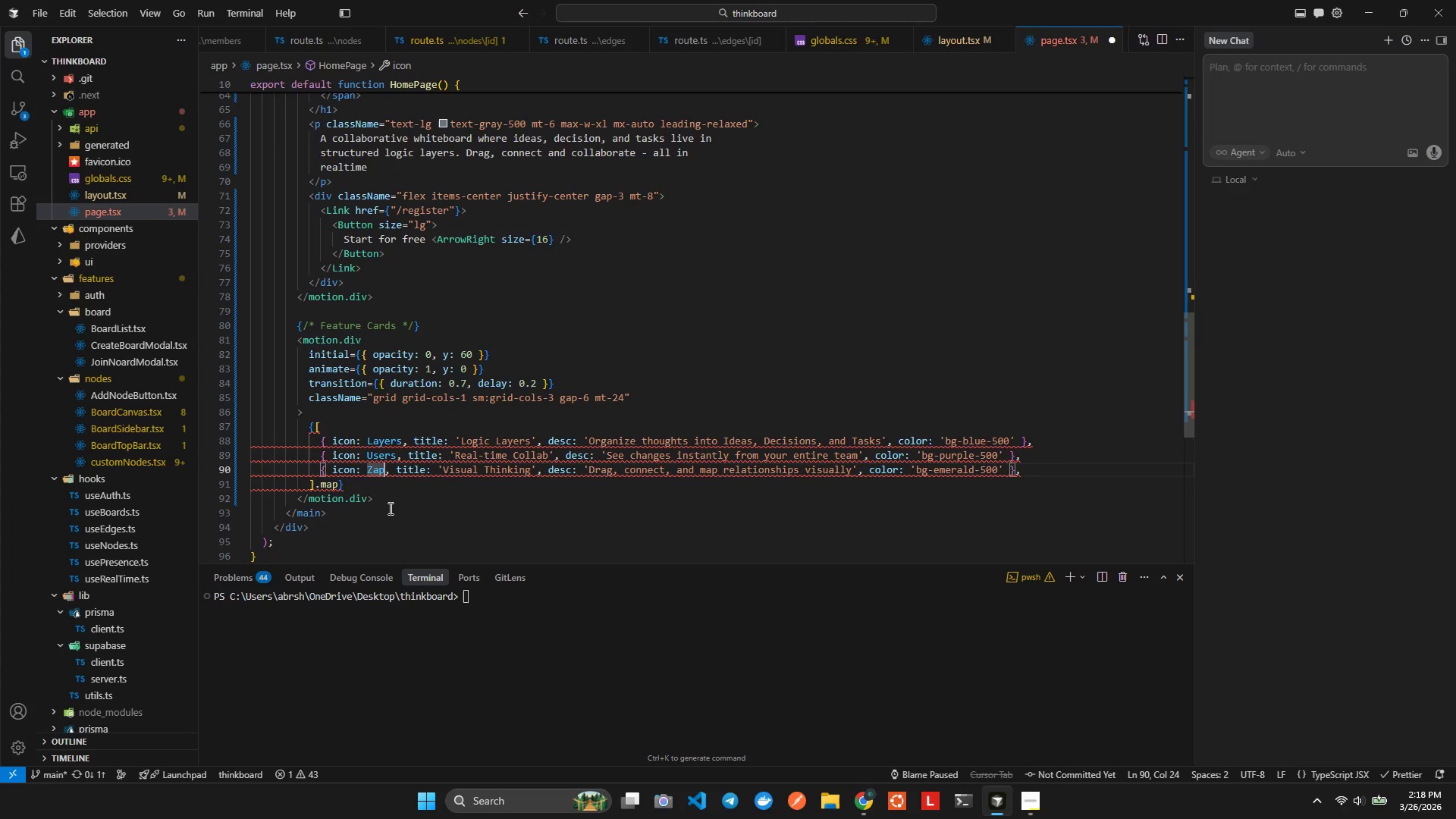 
key(ArrowDown)
 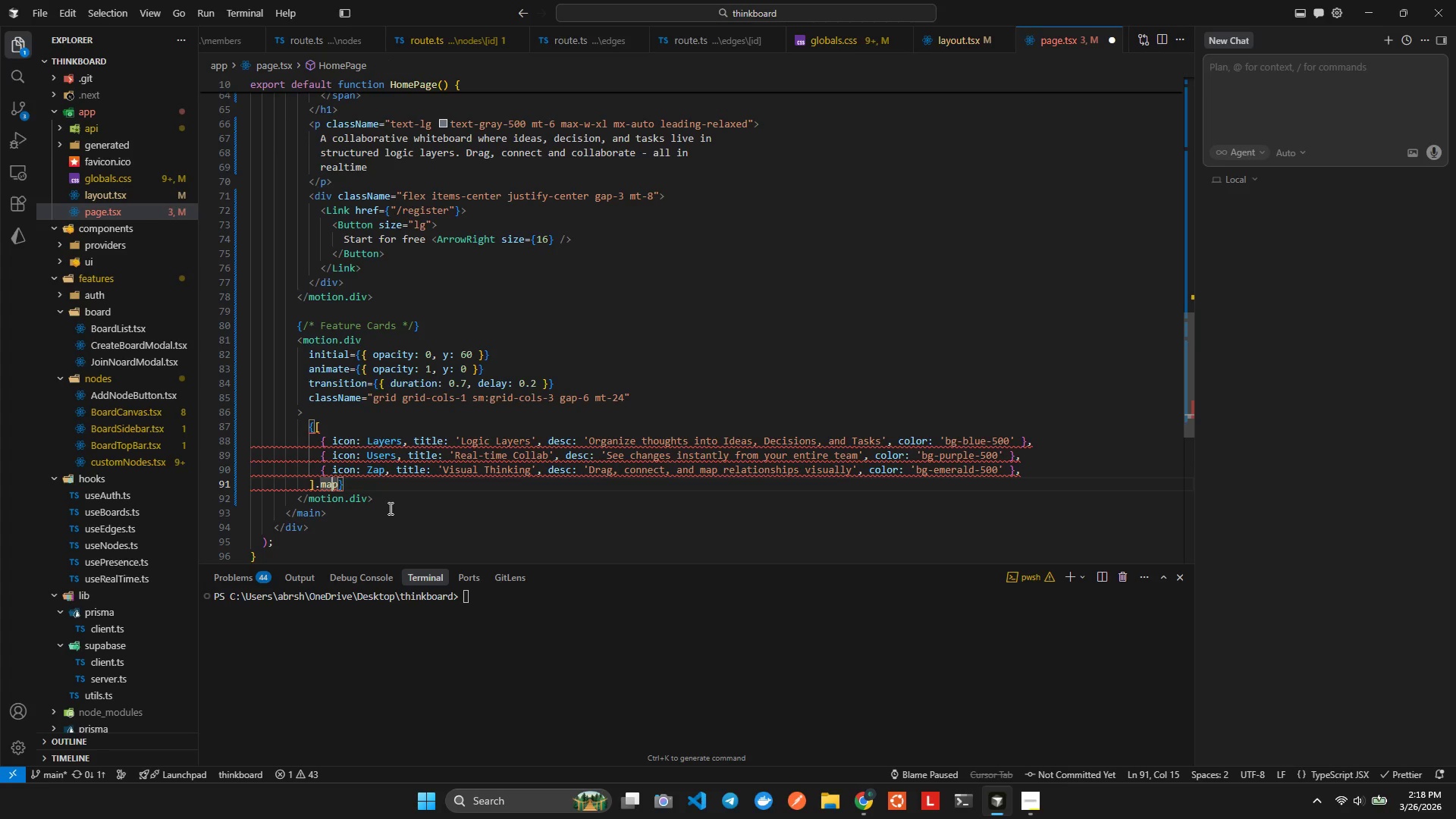 
key(ArrowLeft)
 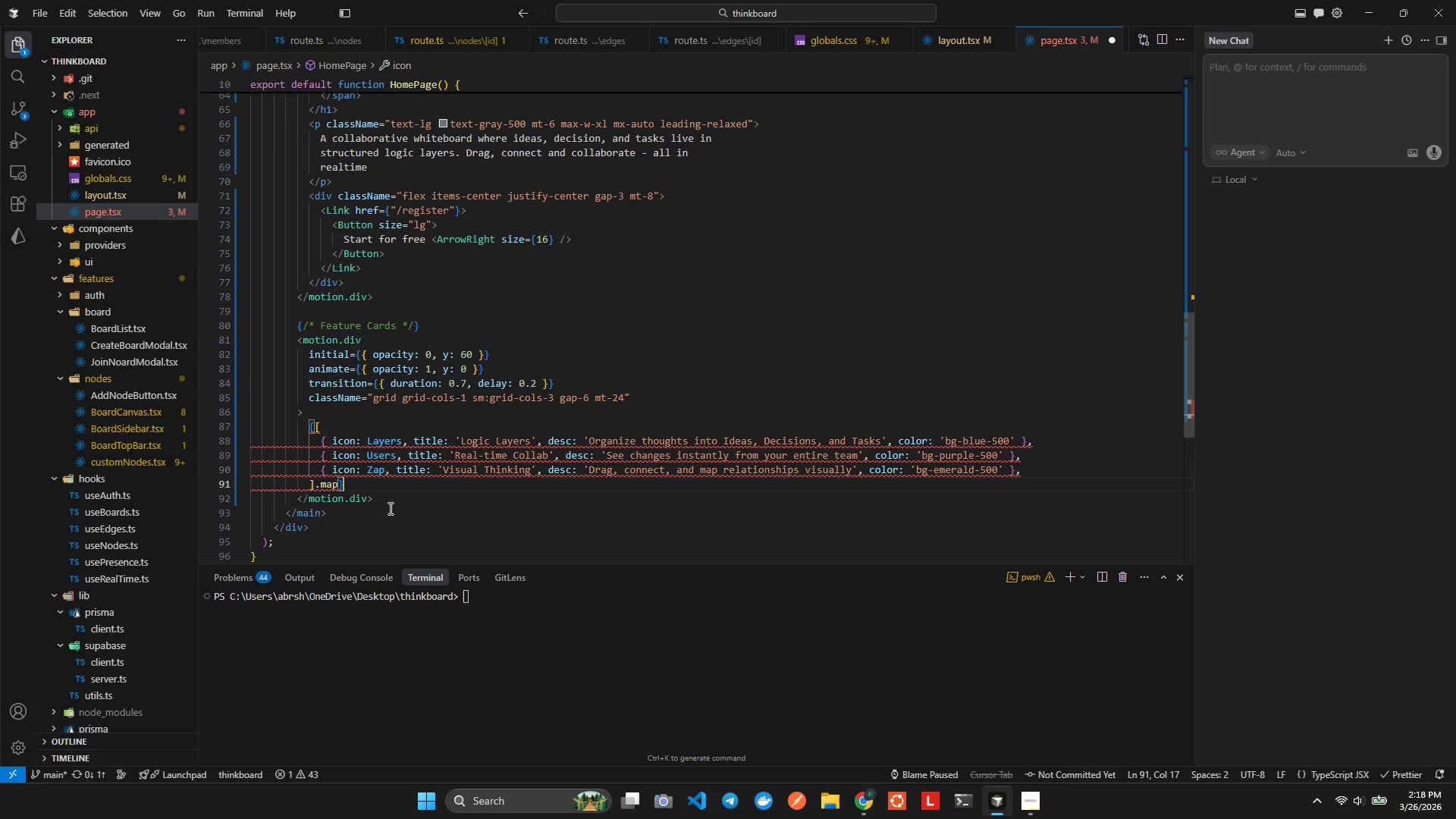 
key(ArrowLeft)
 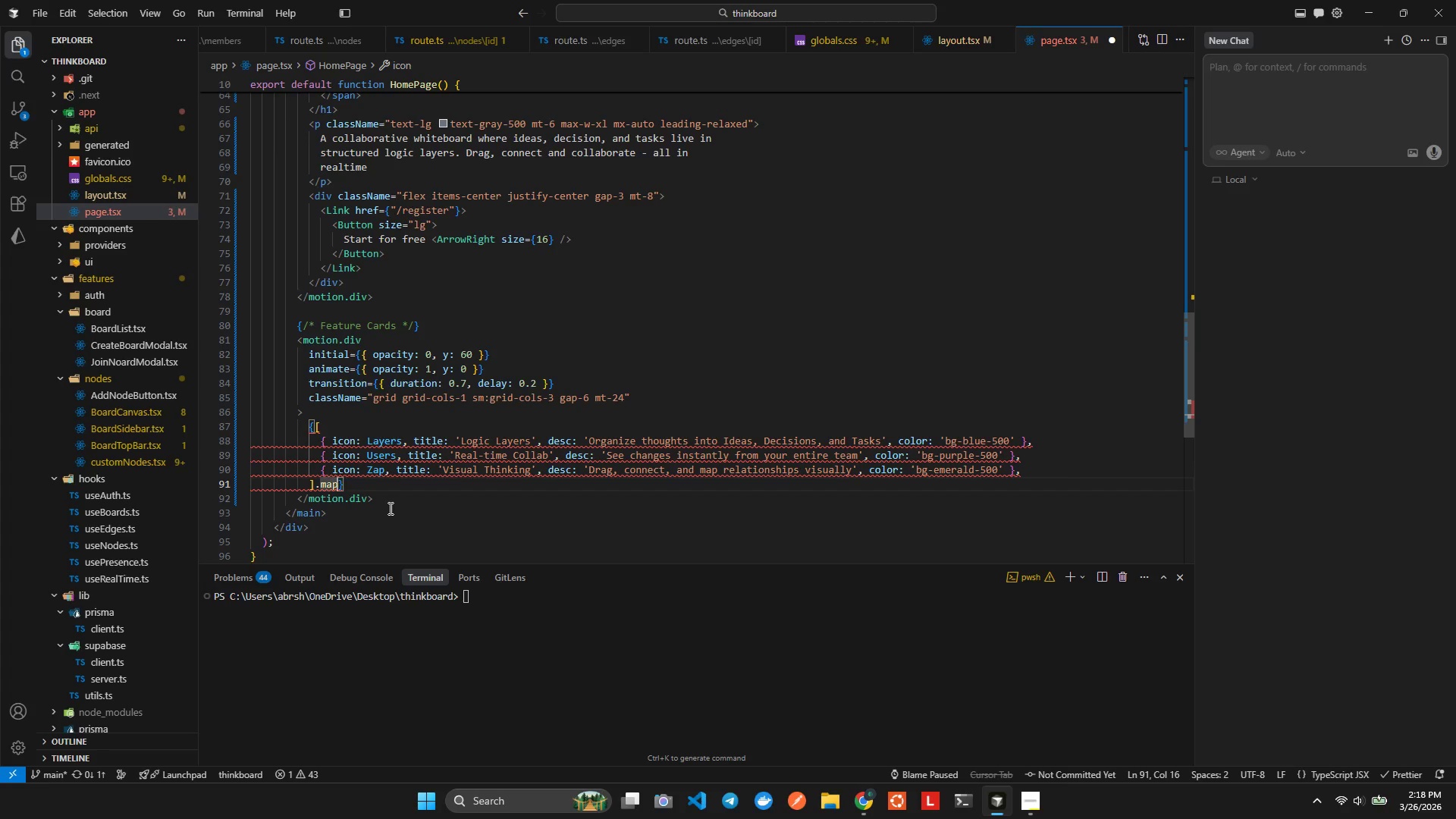 
key(ArrowLeft)
 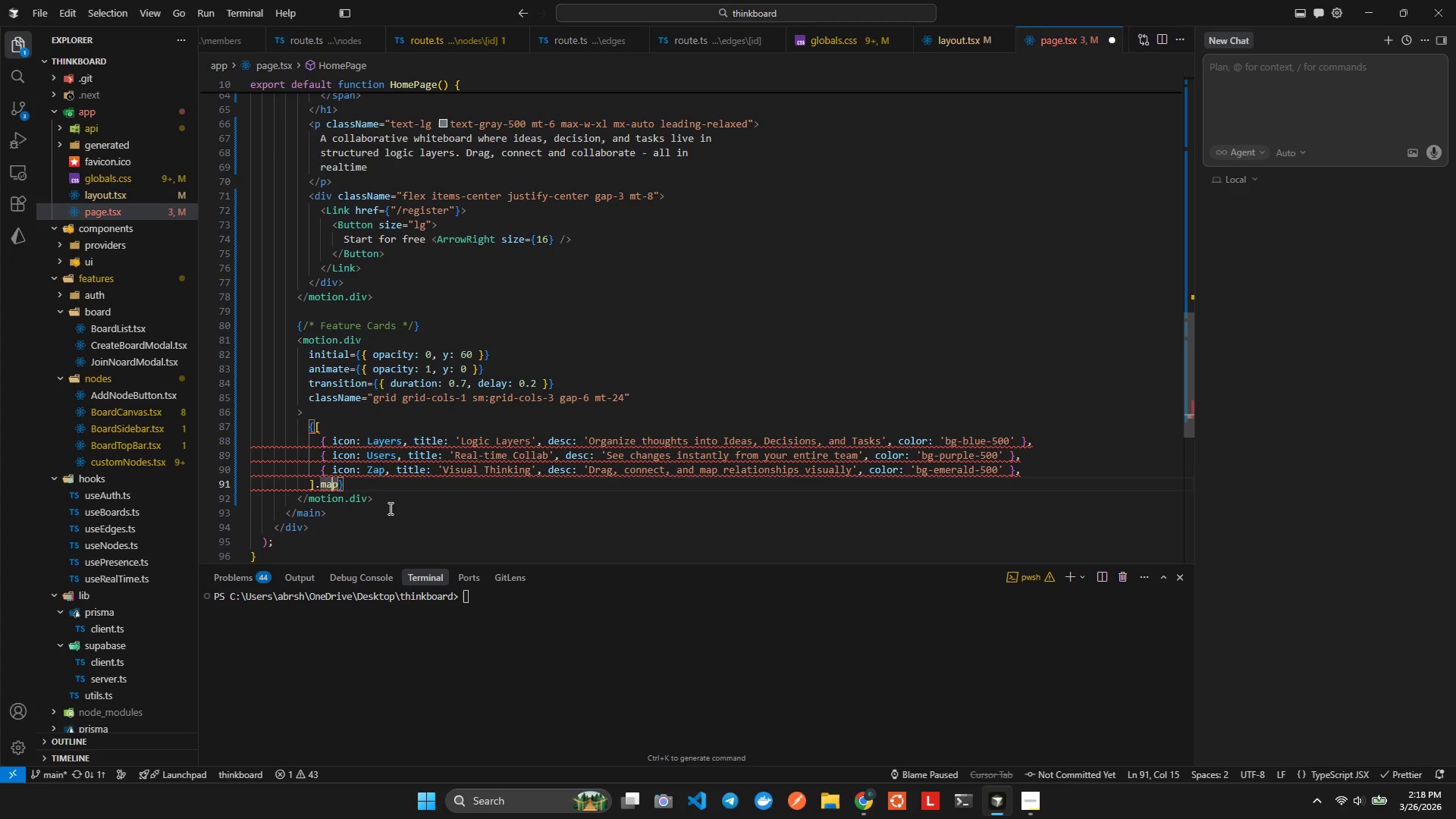 
key(ArrowRight)
 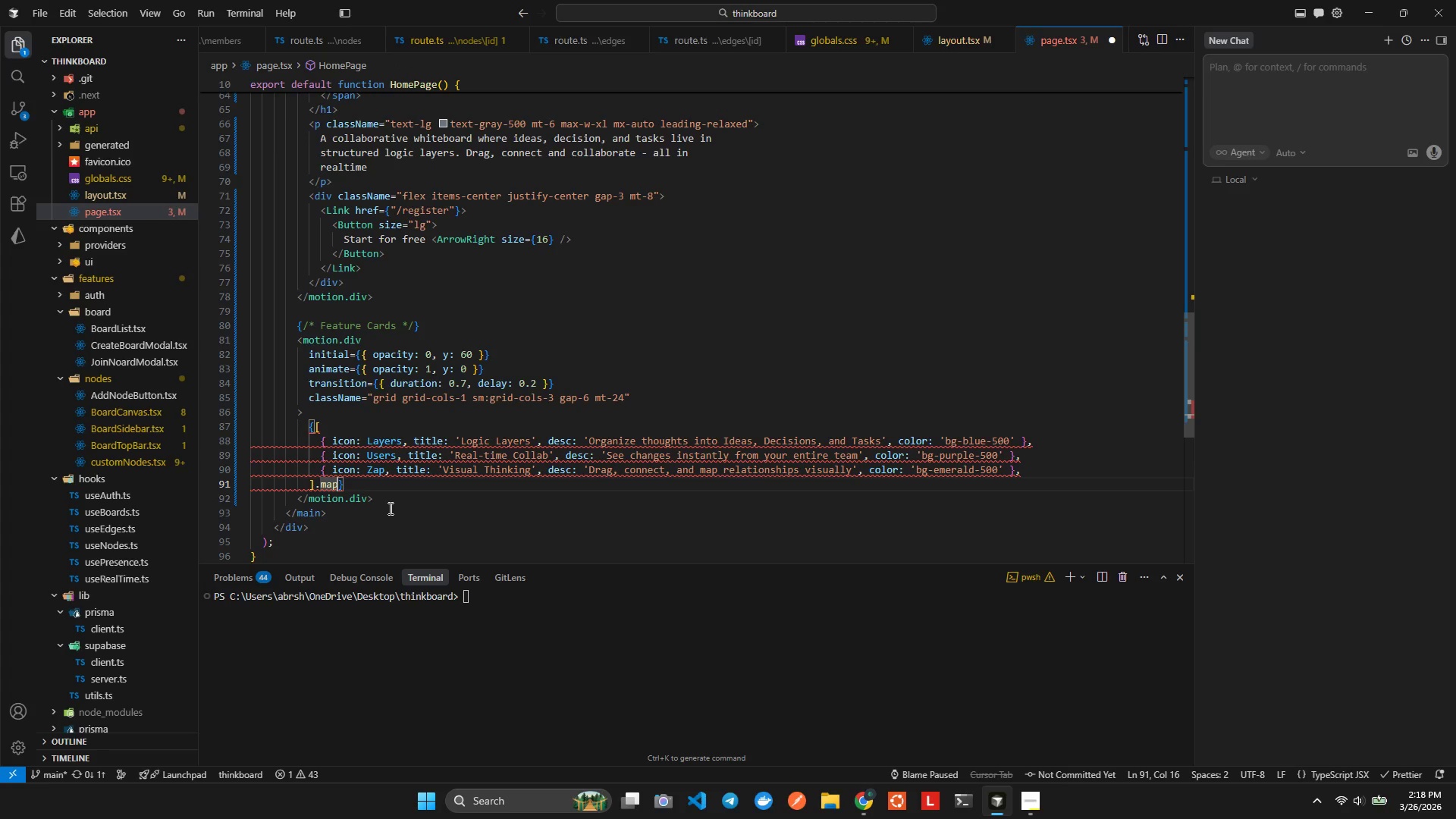 
key(Shift+9)
 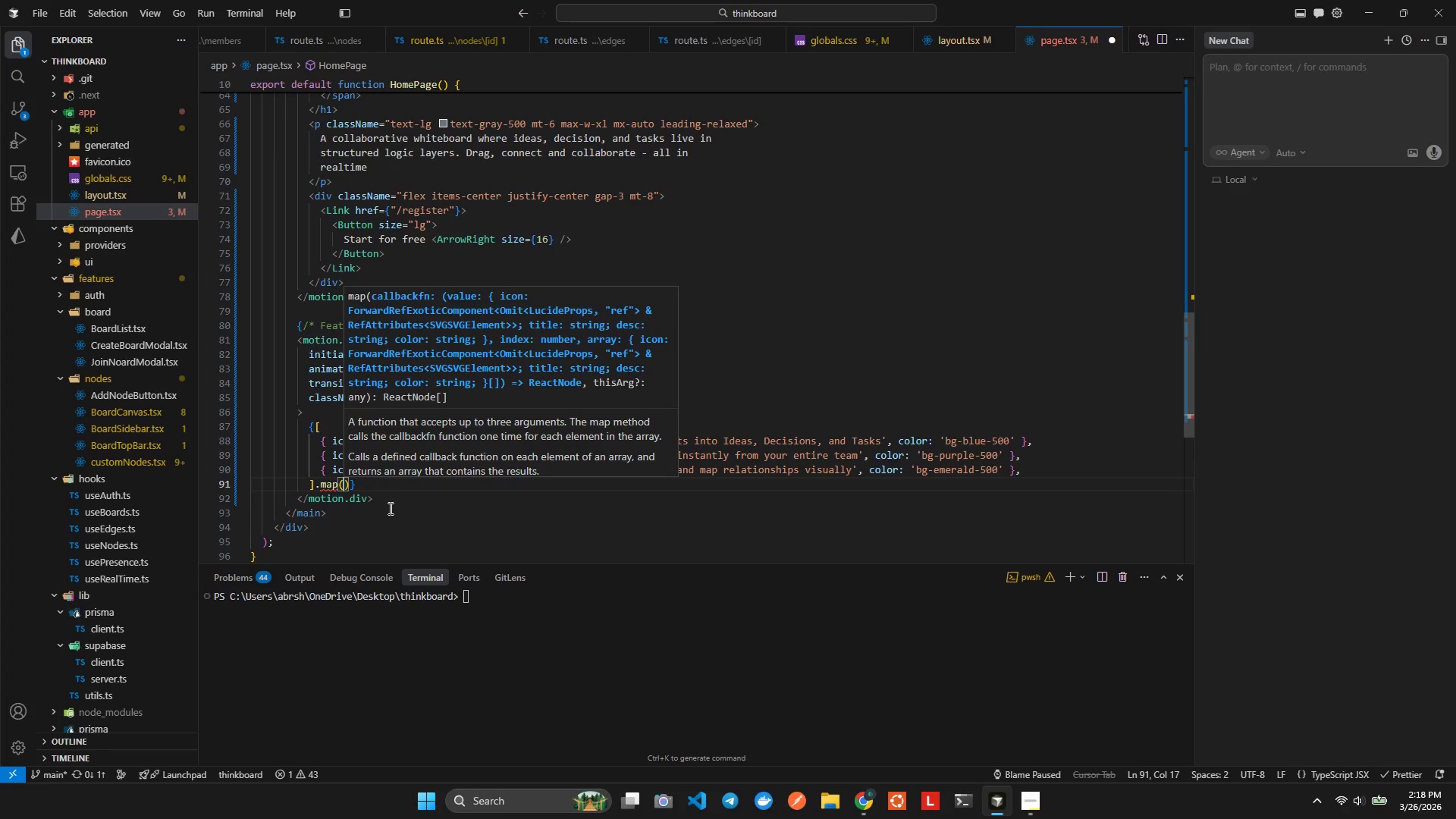 
wait(5.95)
 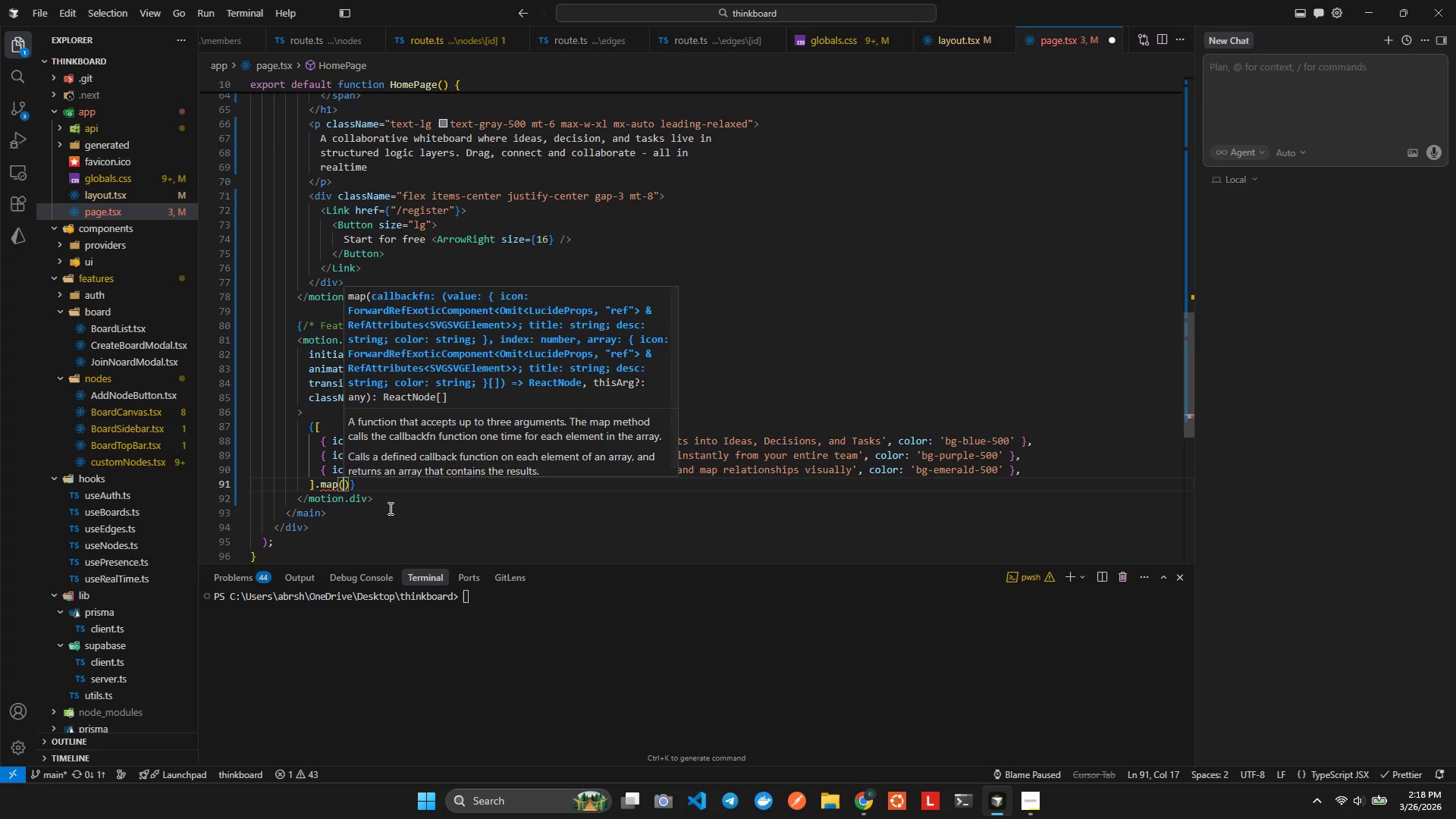 
type((f,i)
 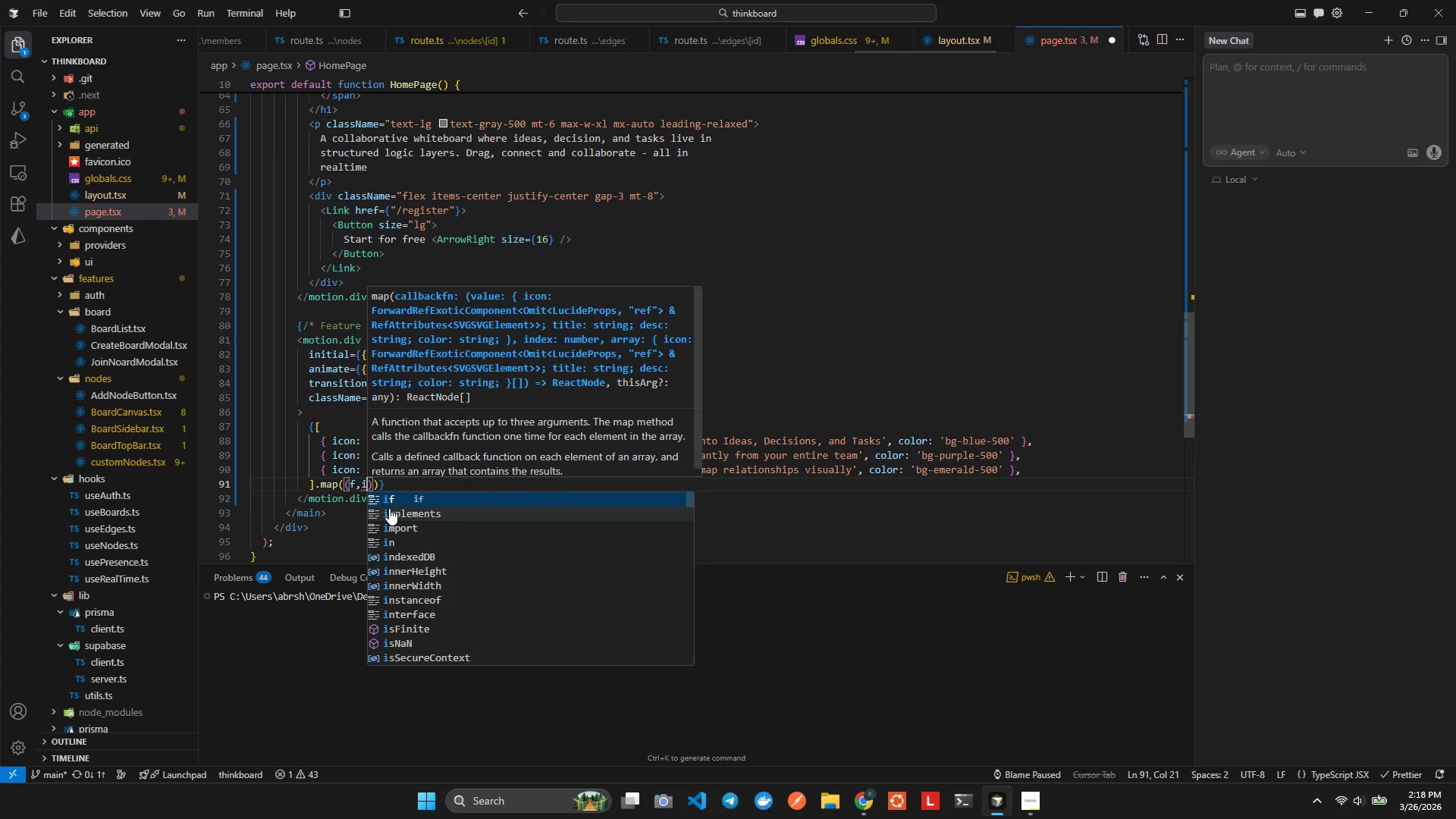 
key(ArrowRight)
 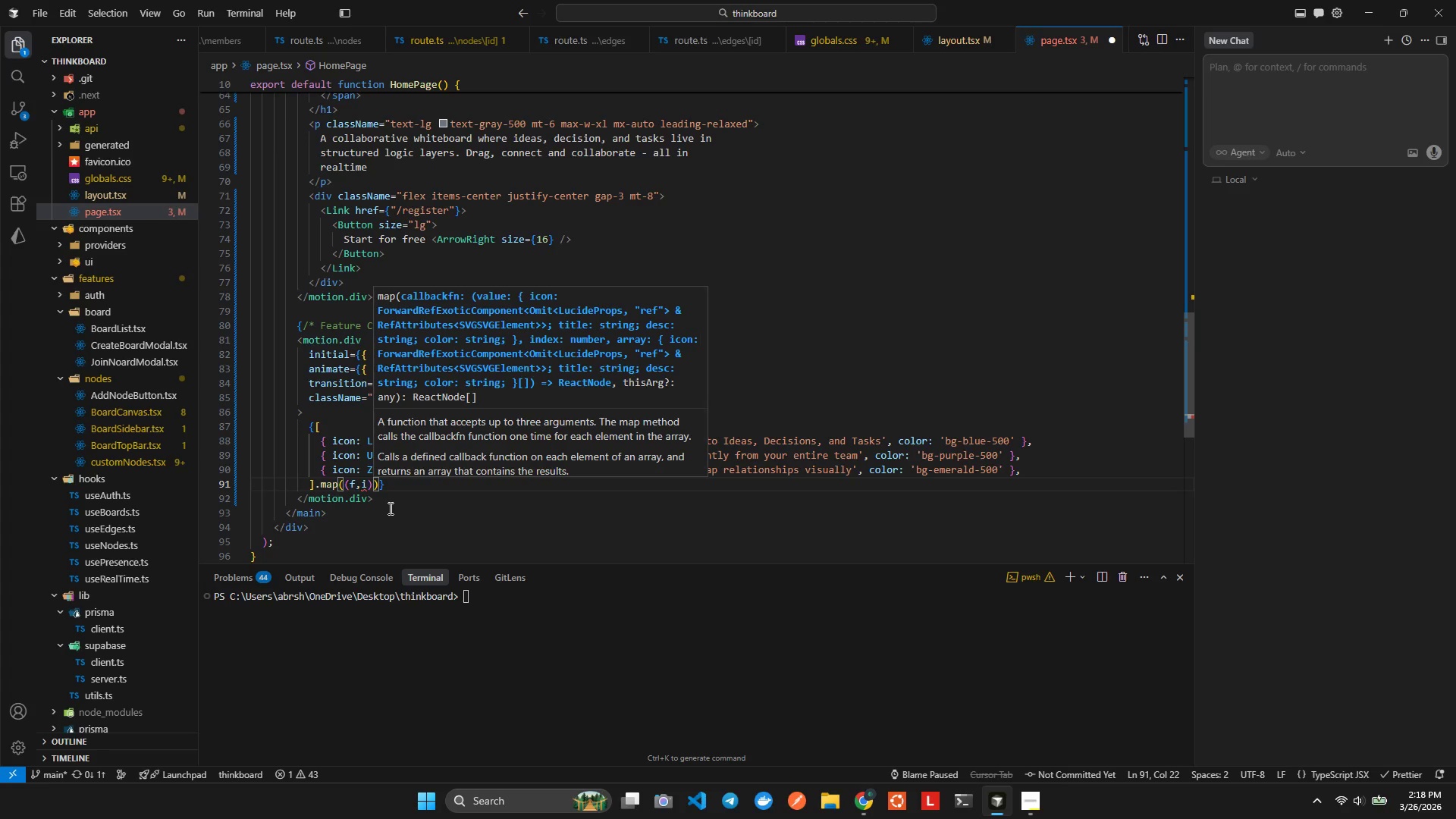 
key(Equal)
 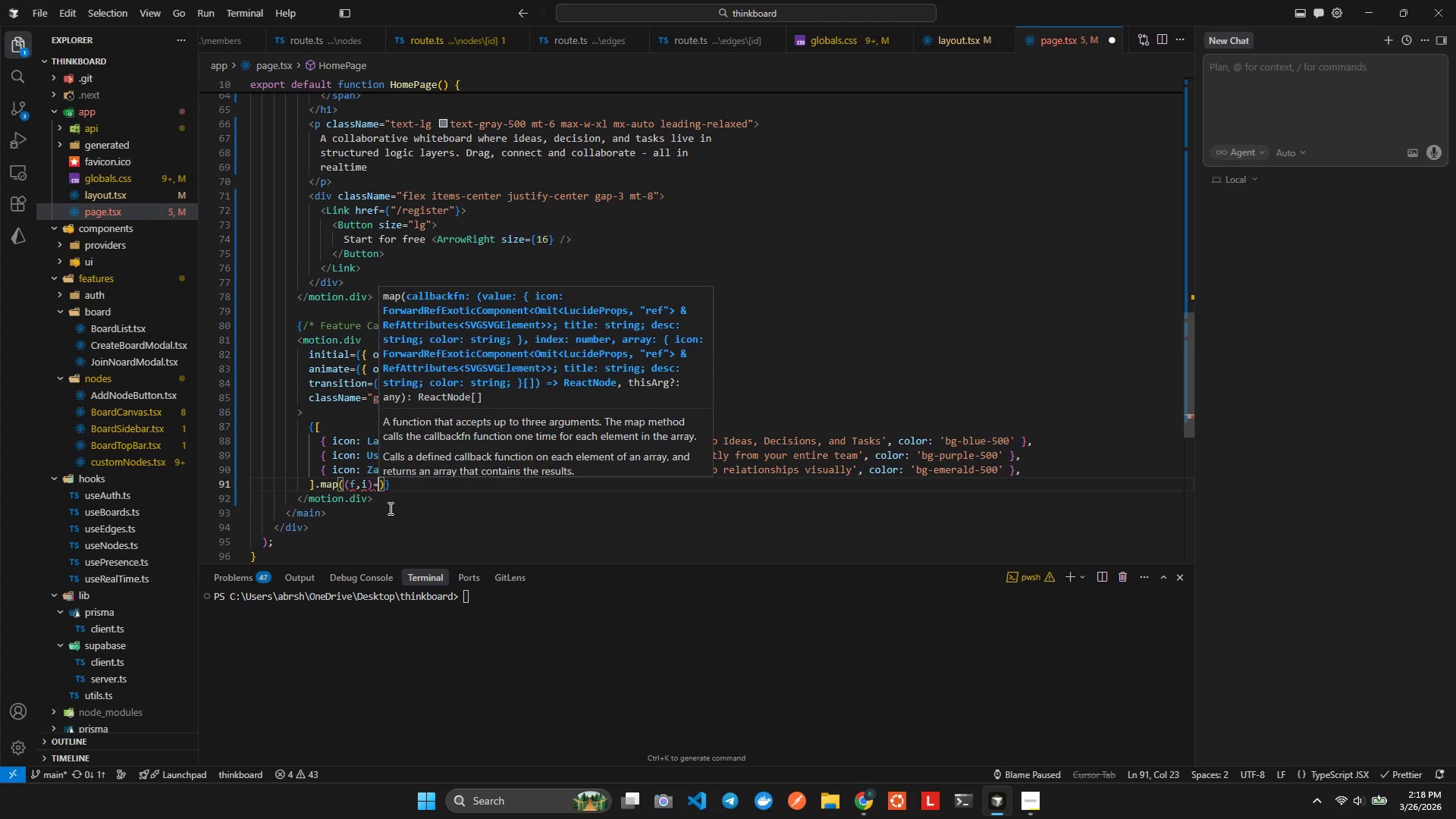 
key(Shift+Period)
 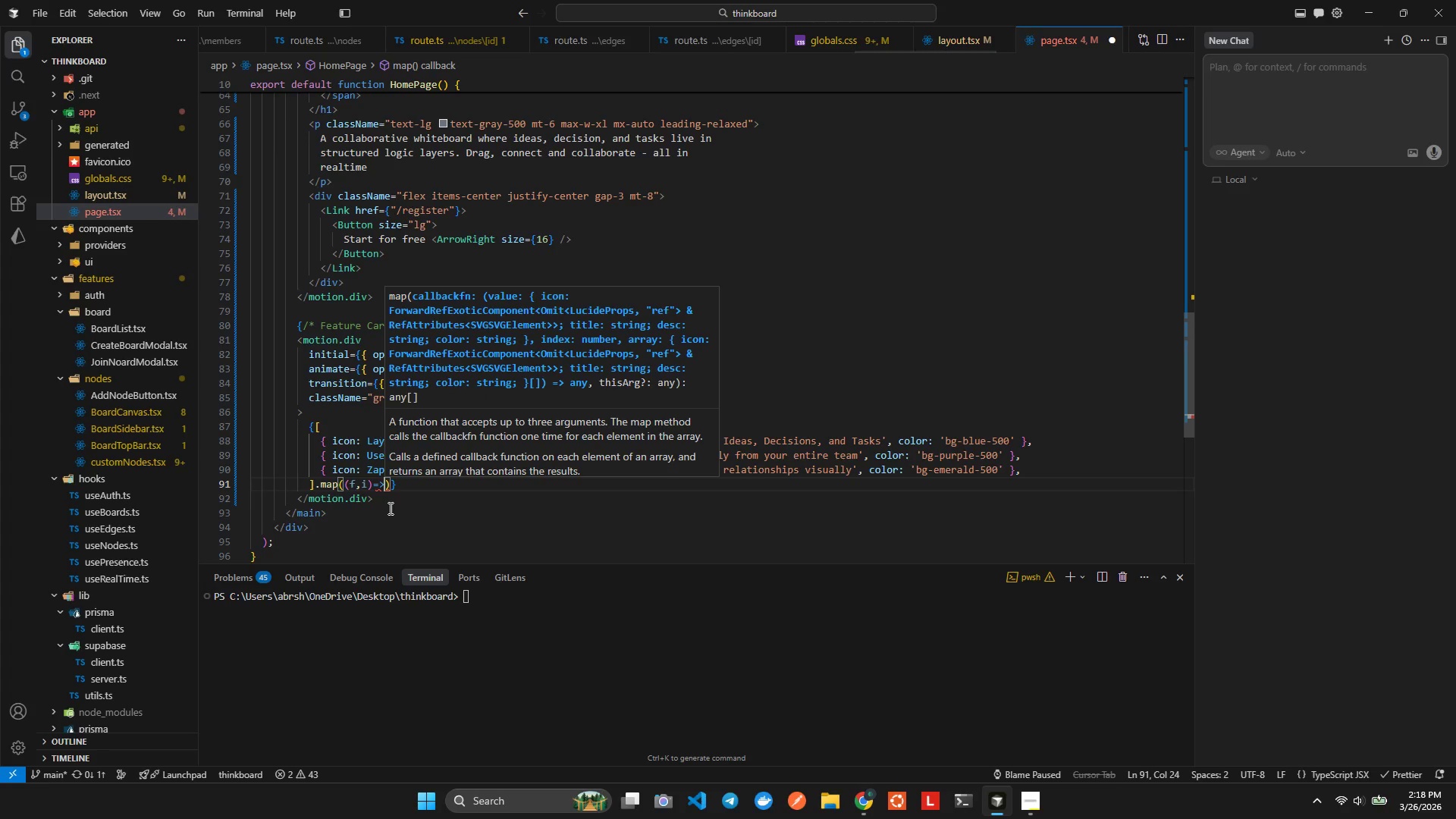 
key(Shift+9)
 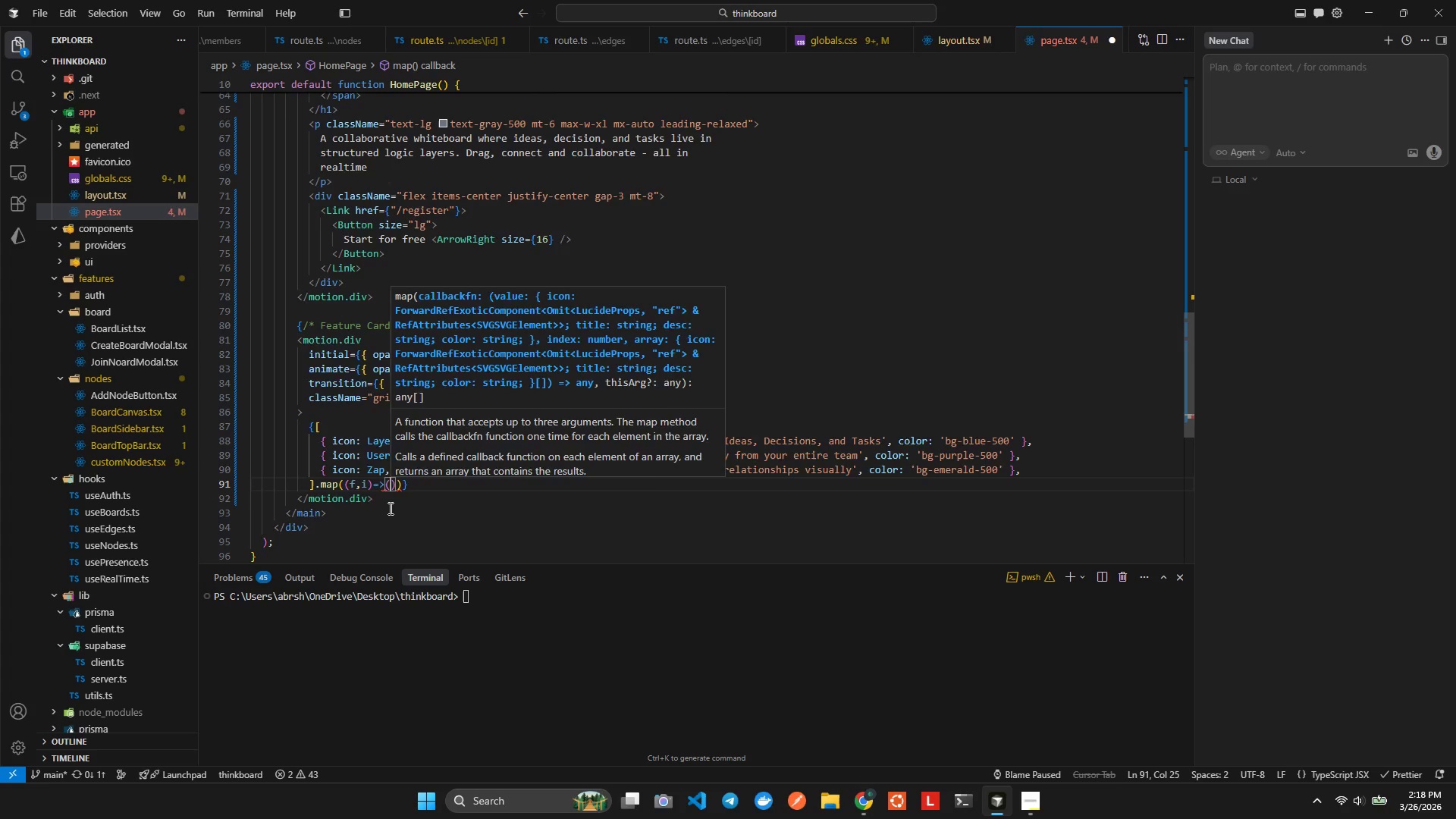 
key(Enter)
 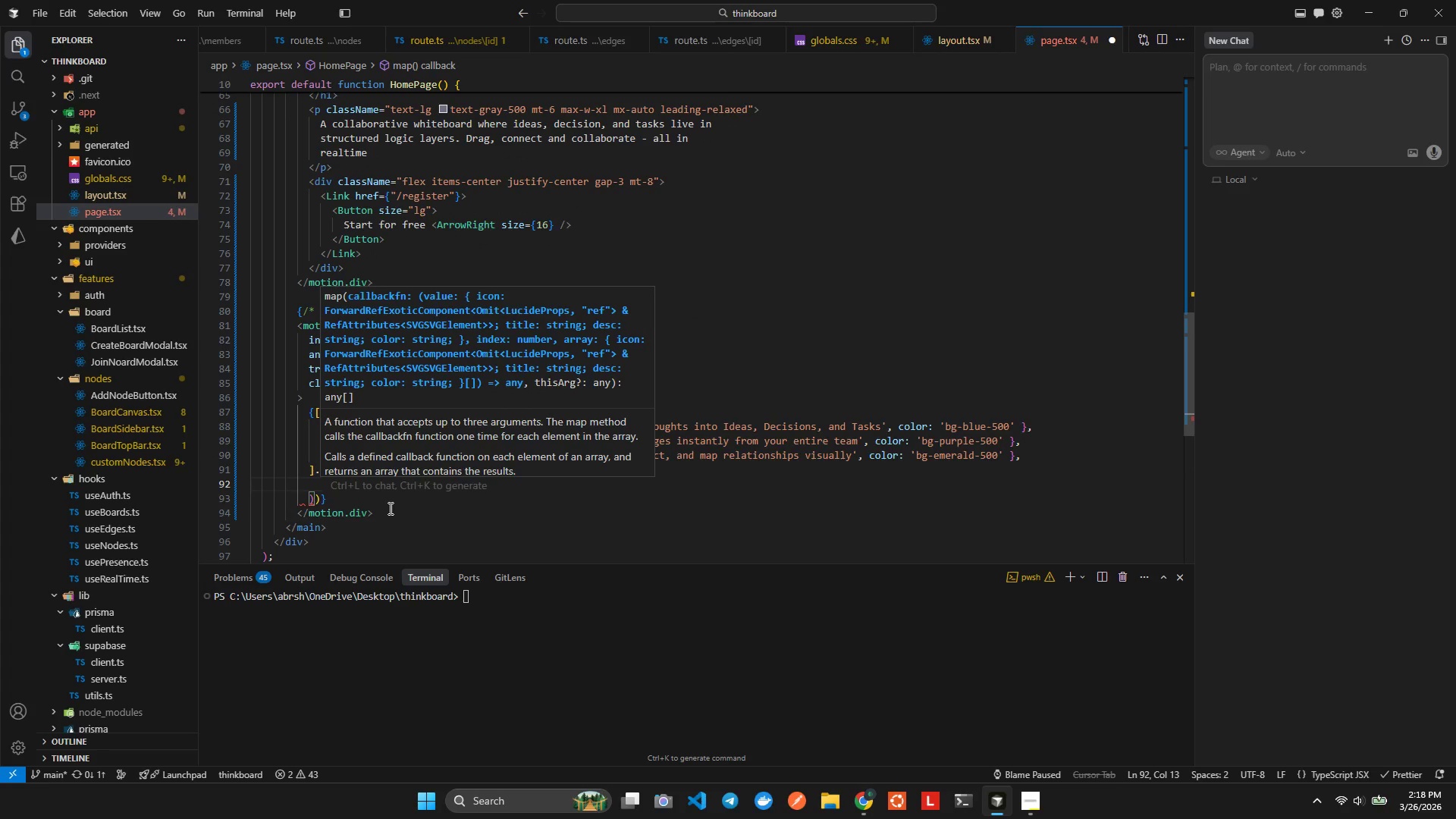 
type(div)
 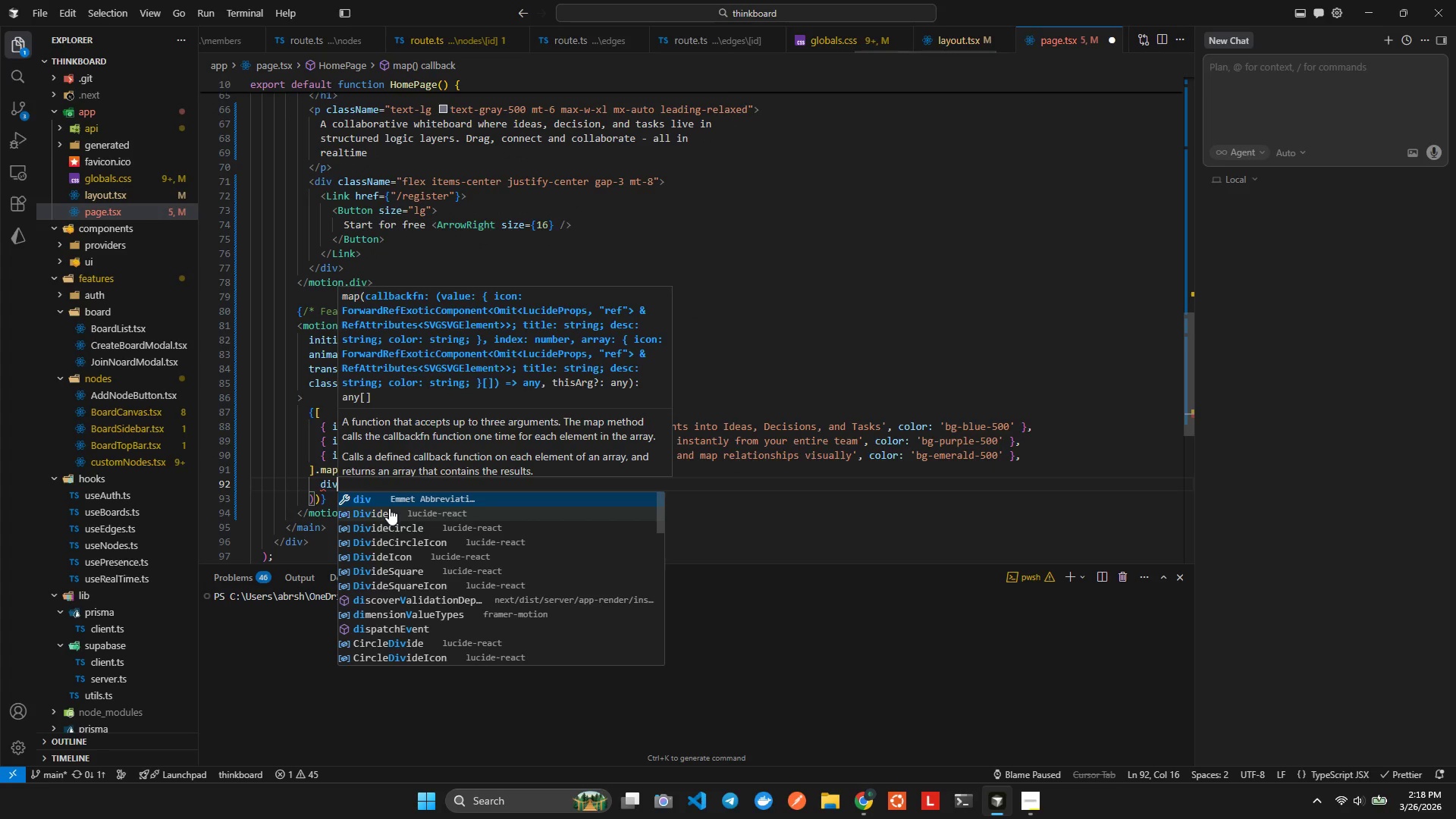 
key(Enter)
 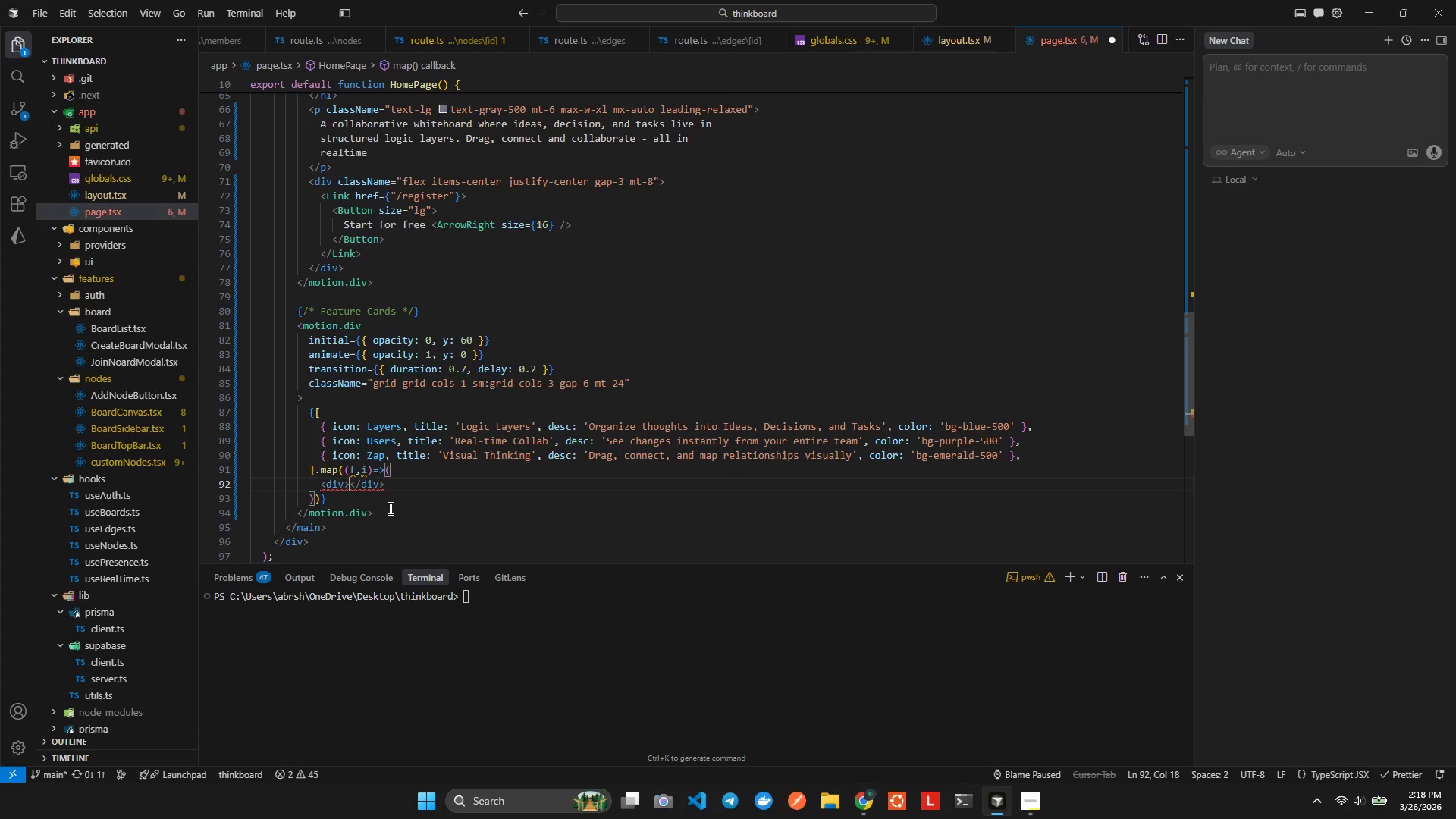 
key(ArrowLeft)
 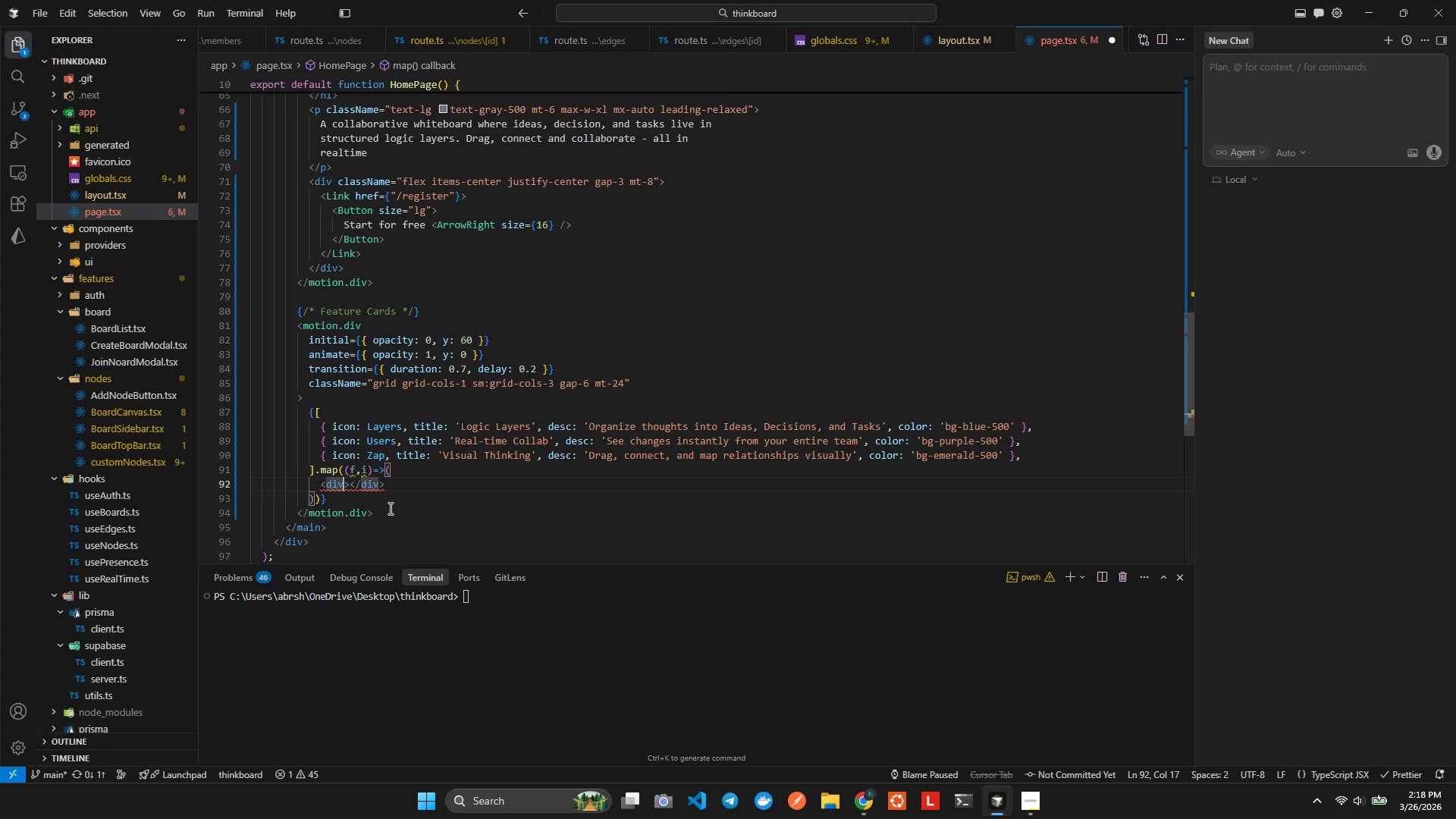 
type( clas)
 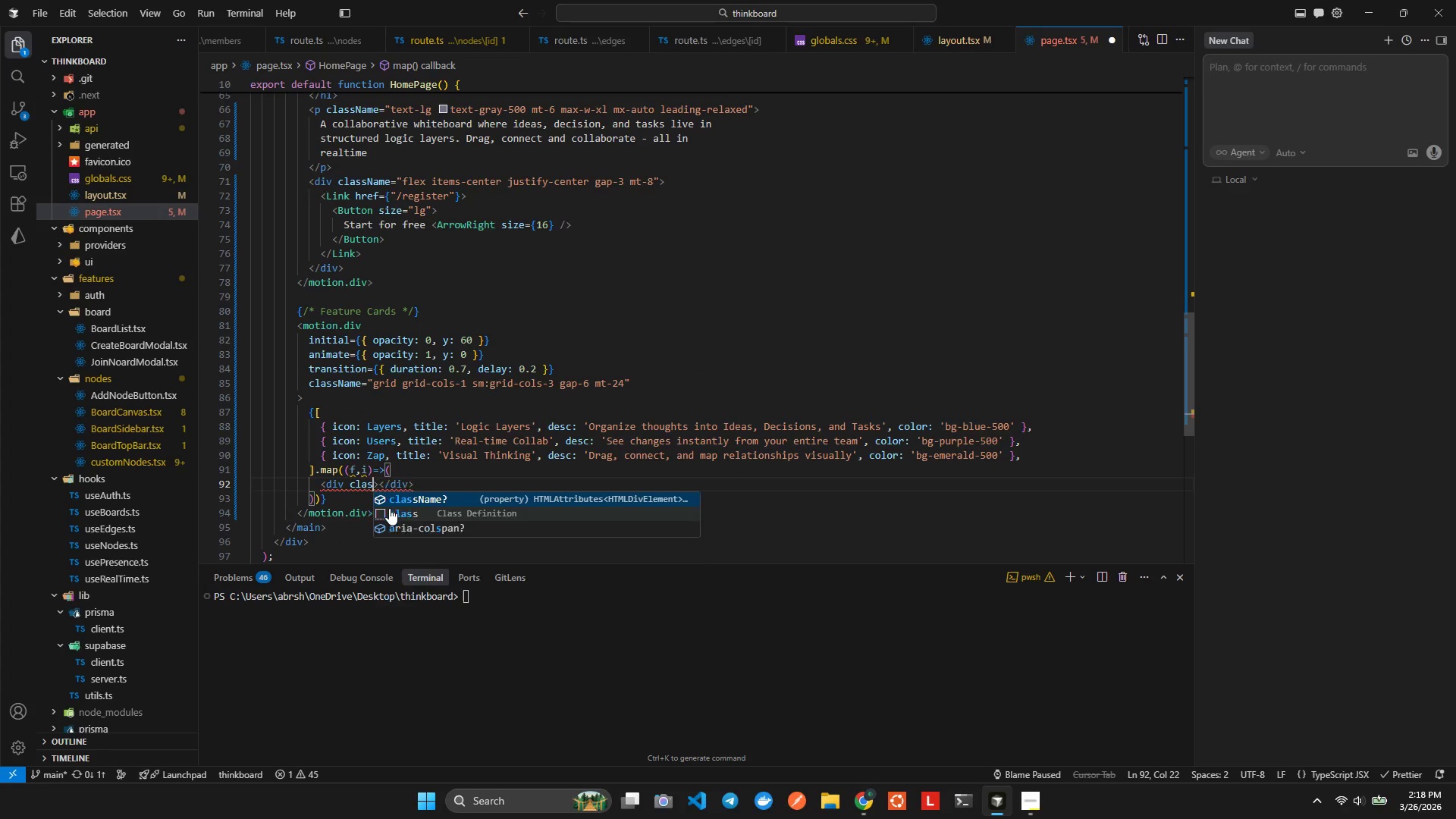 
key(Enter)
 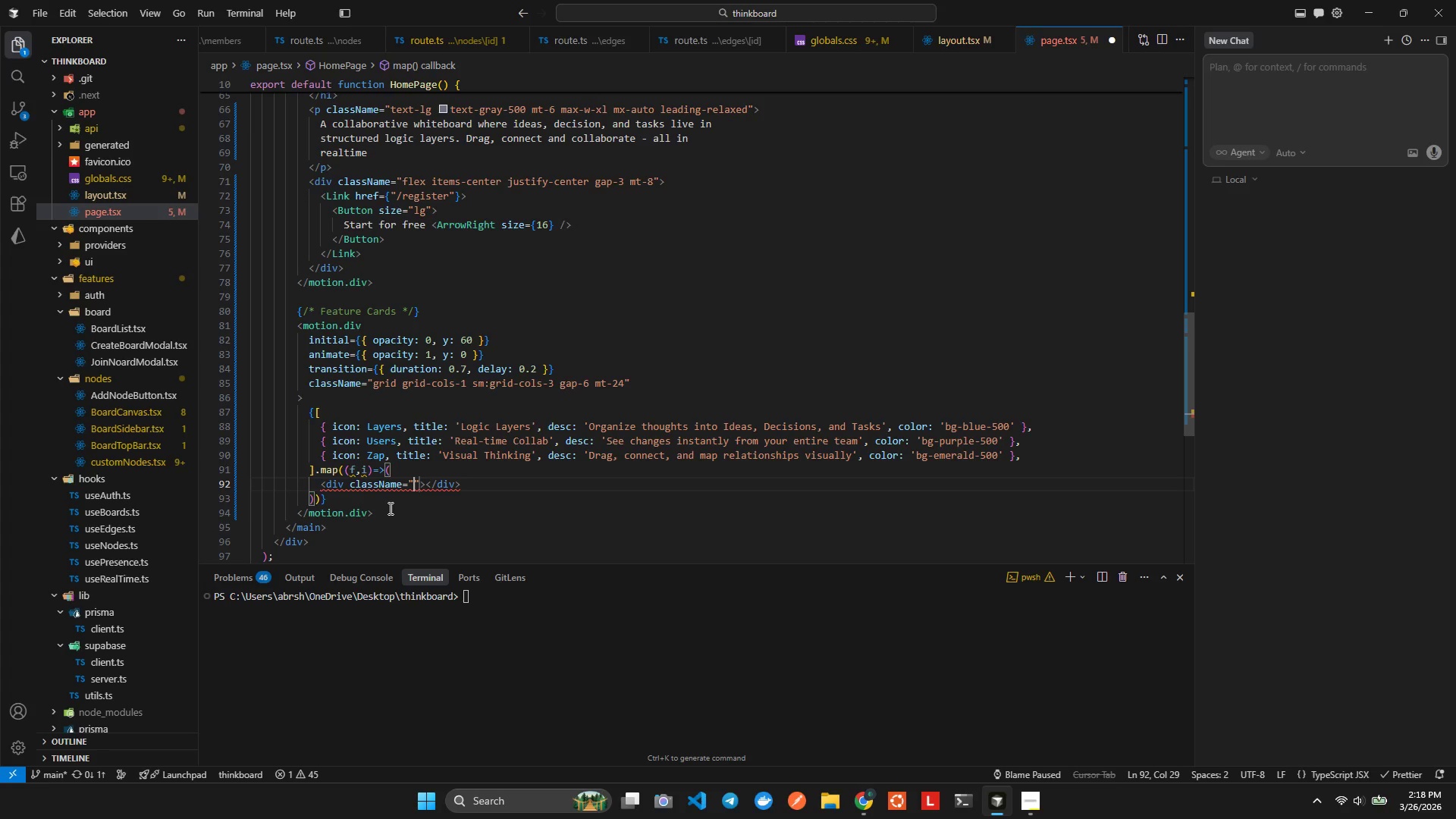 
key(ArrowUp)
 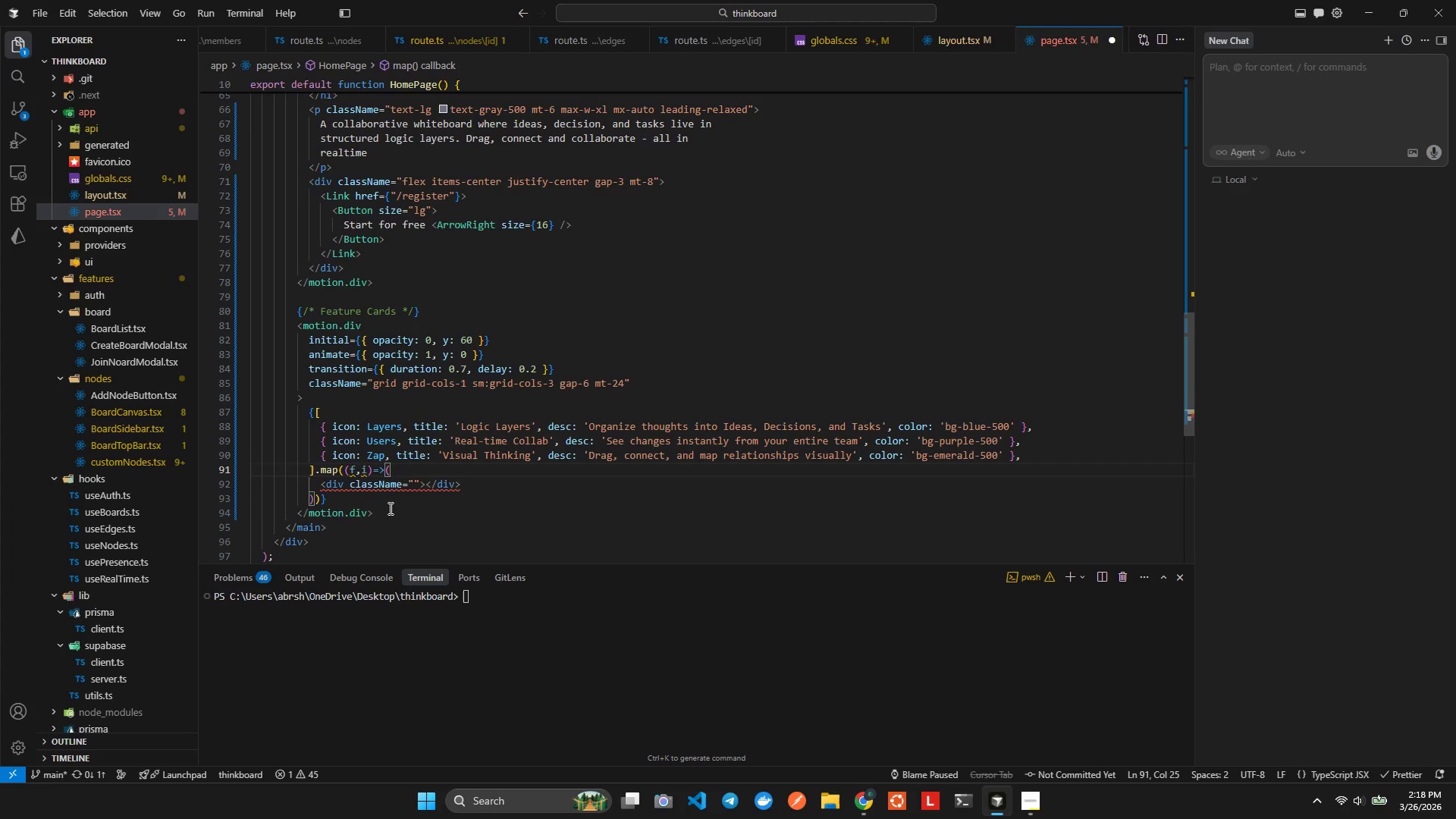 
key(ArrowDown)
 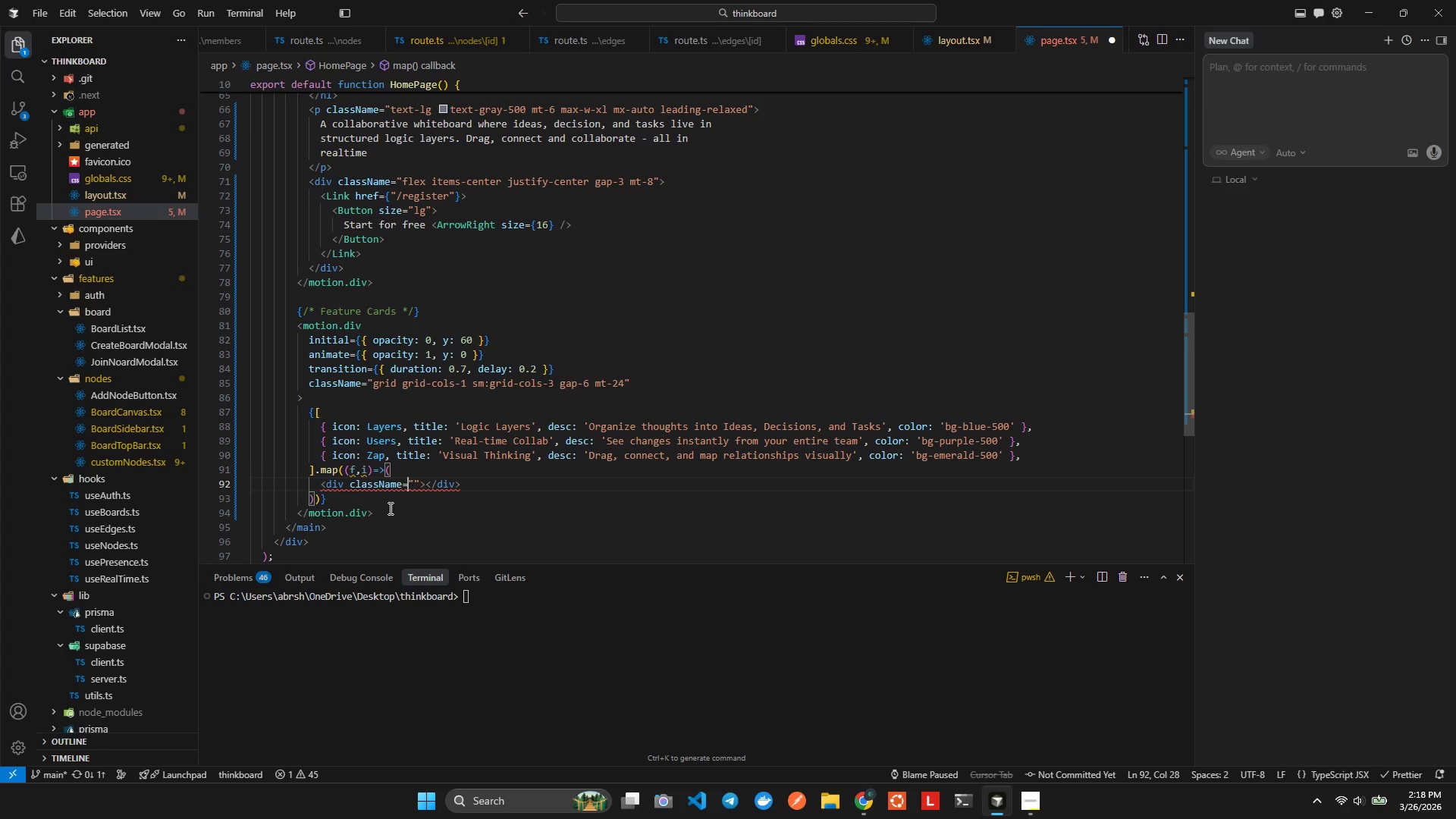 
hold_key(key=ArrowLeft, duration=0.8)
 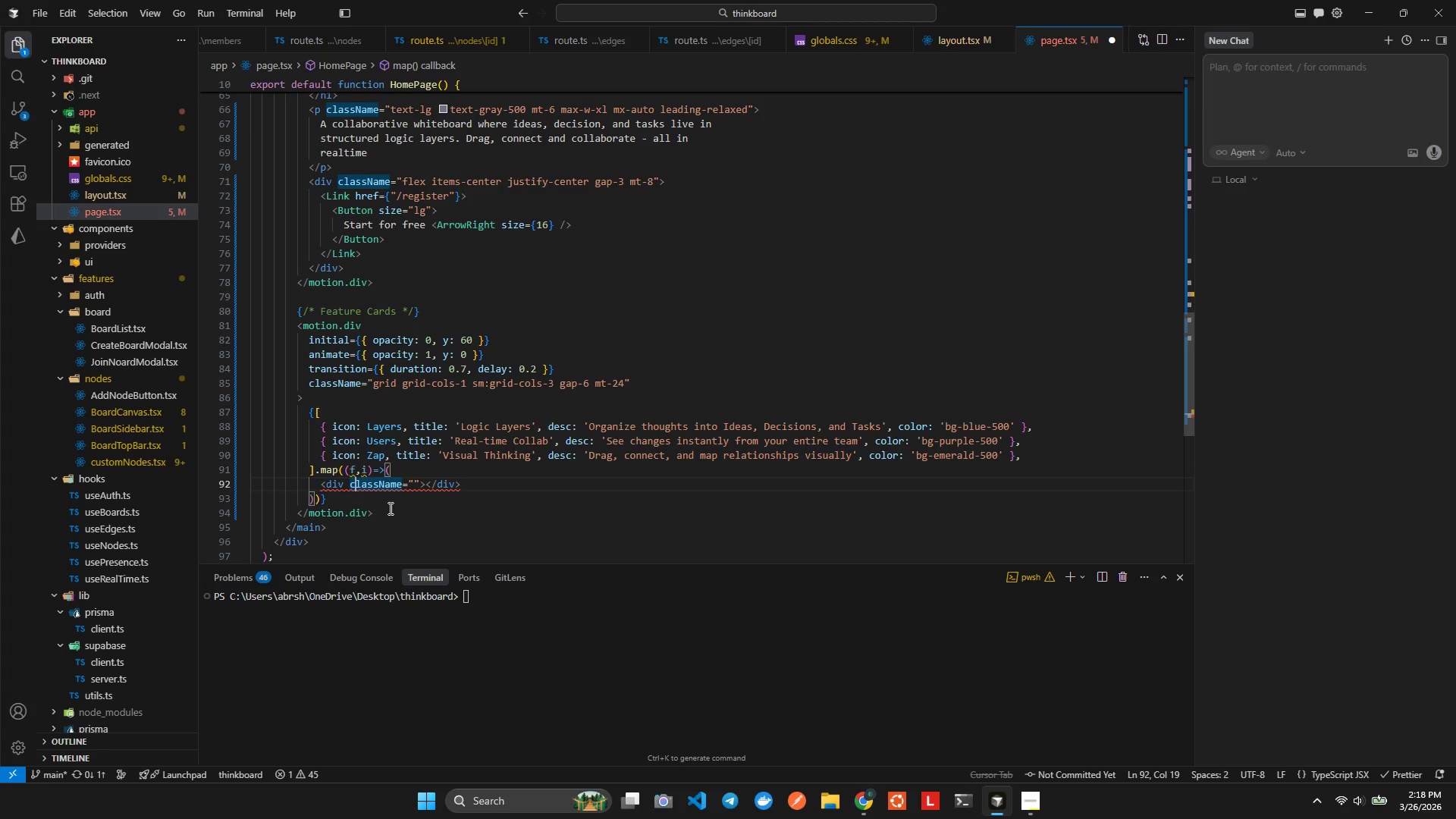 
key(ArrowLeft)
 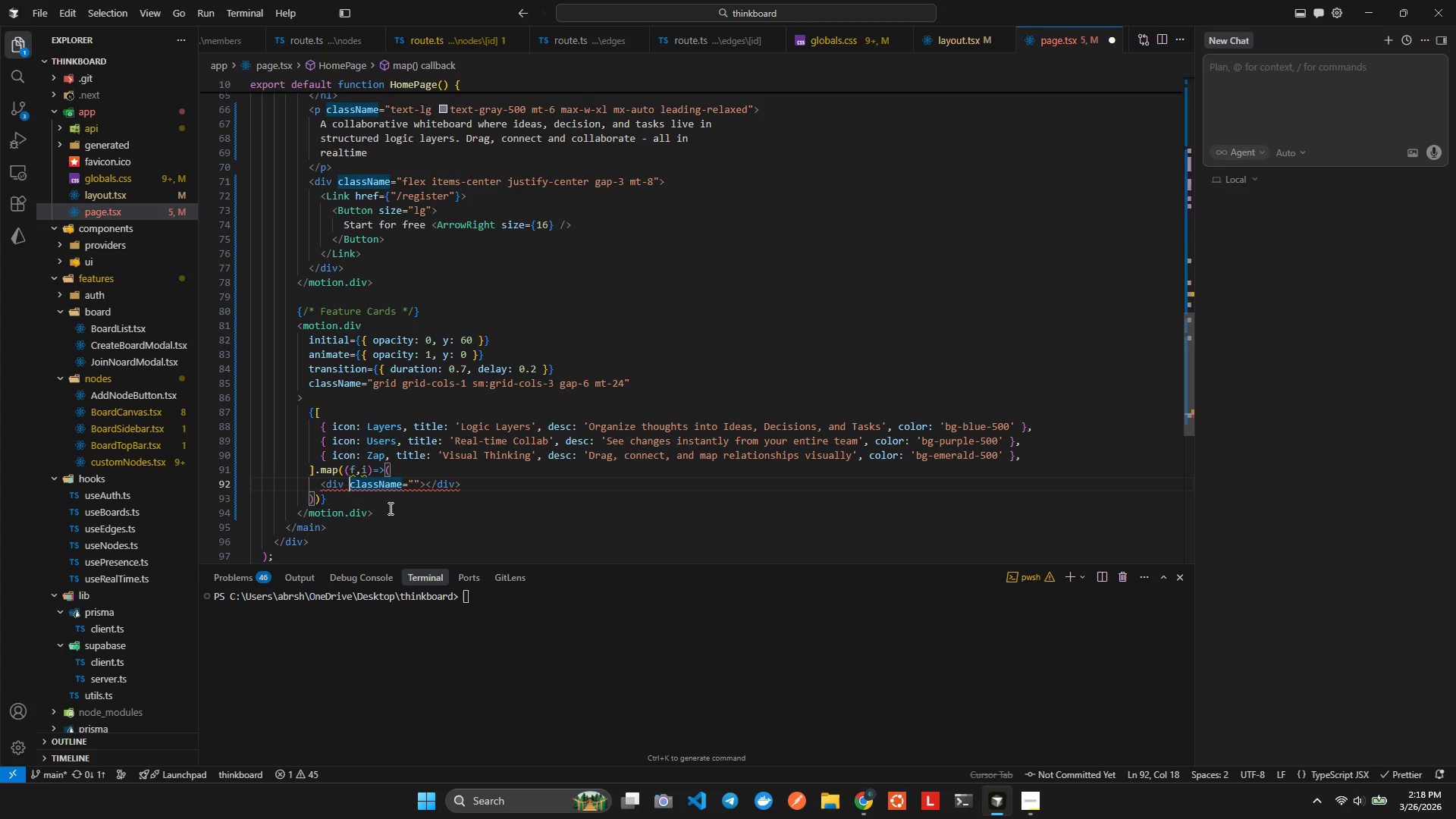 
key(ArrowLeft)
 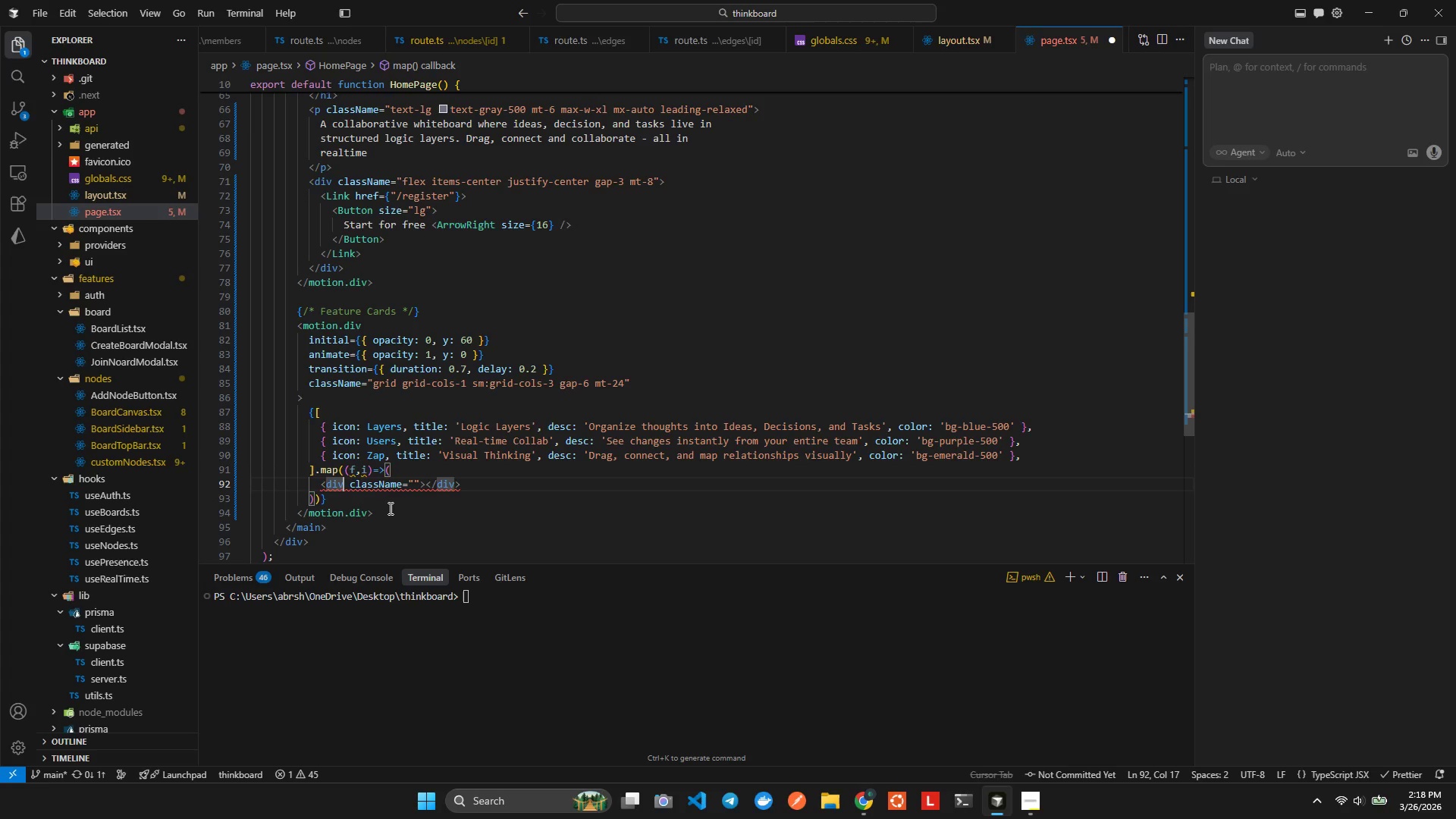 
type( j)
key(Backspace)
type(le)
key(Backspace)
key(Backspace)
type(ke)
 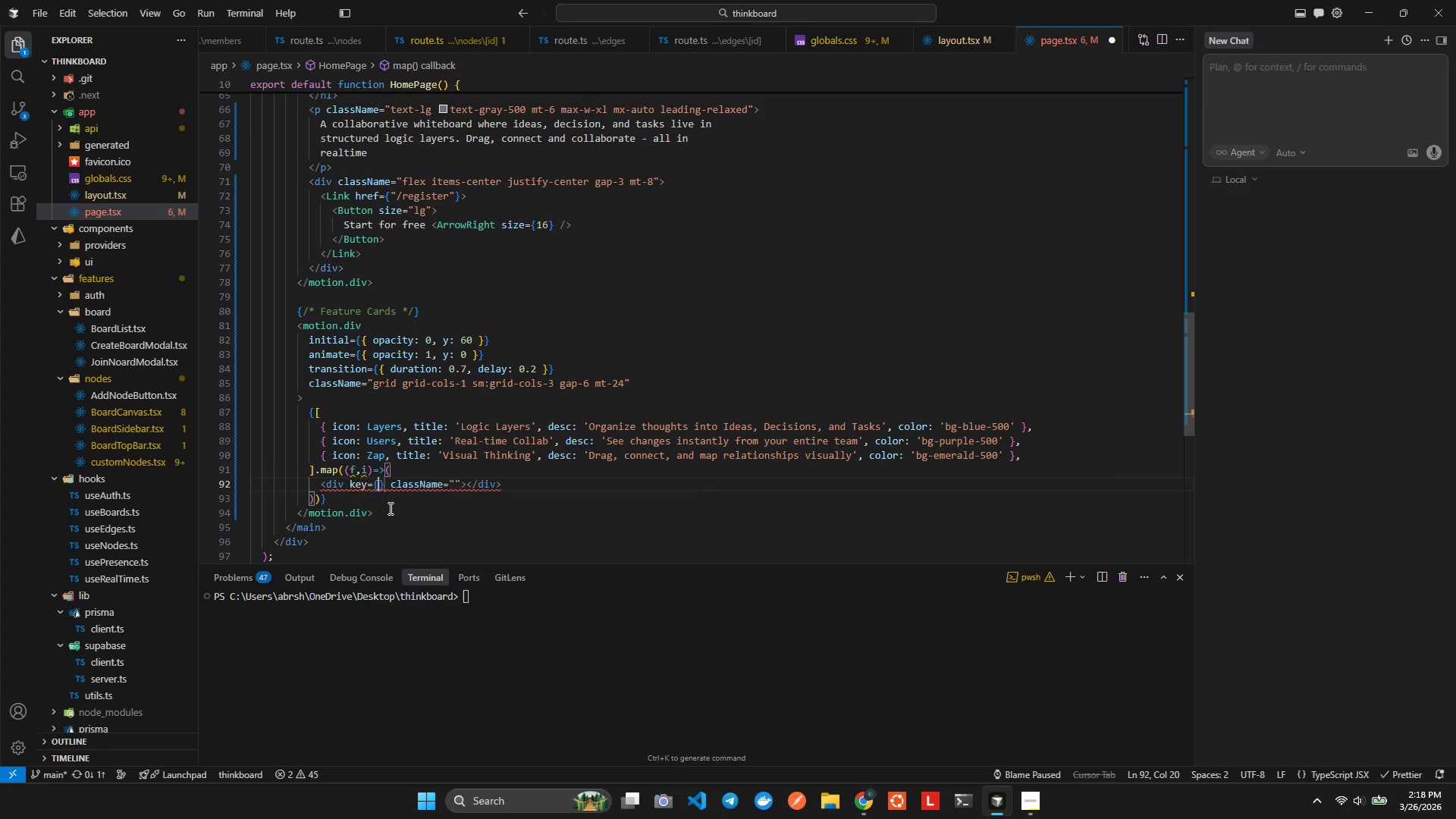 
key(Enter)
 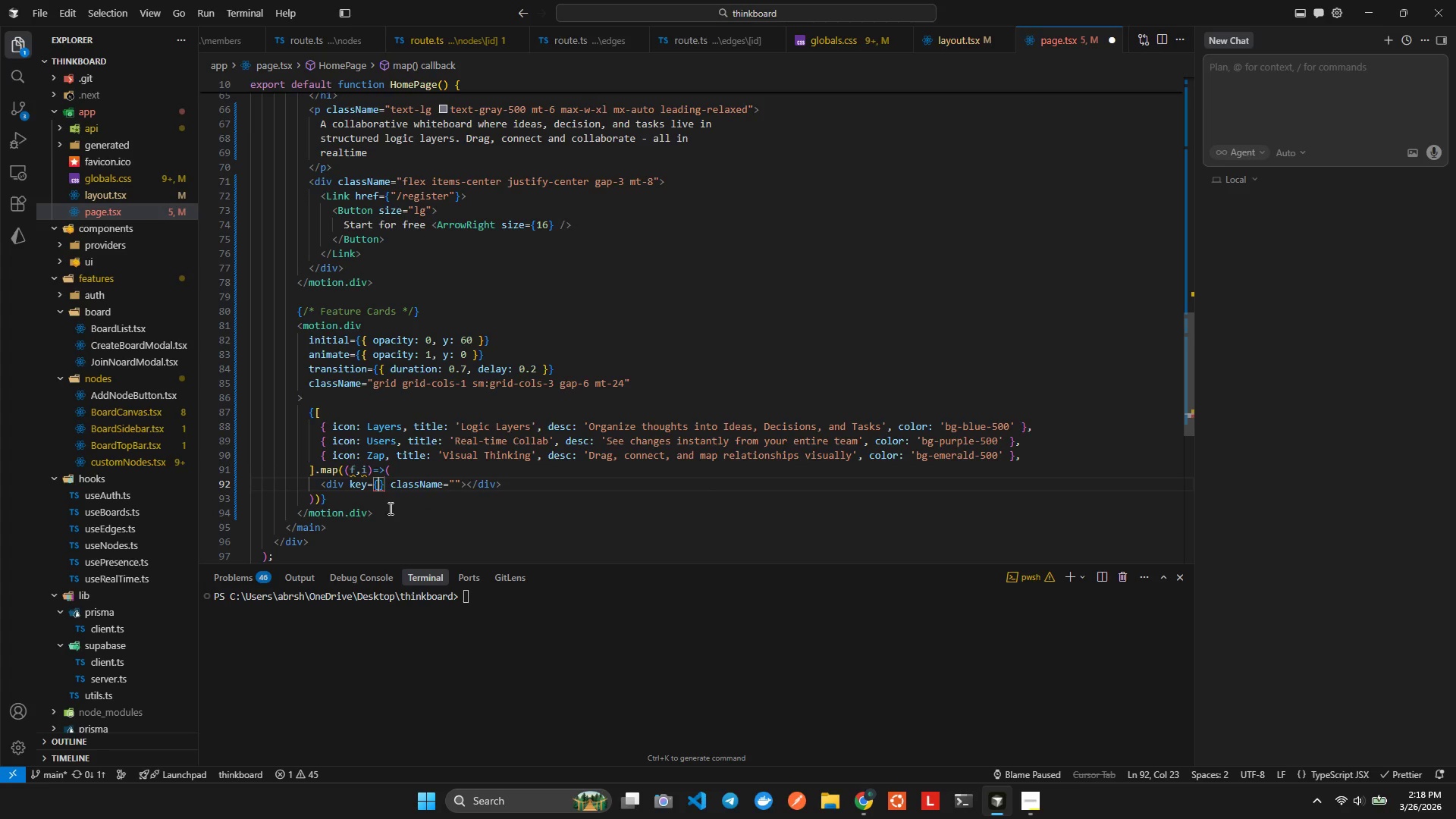 
key(I)
 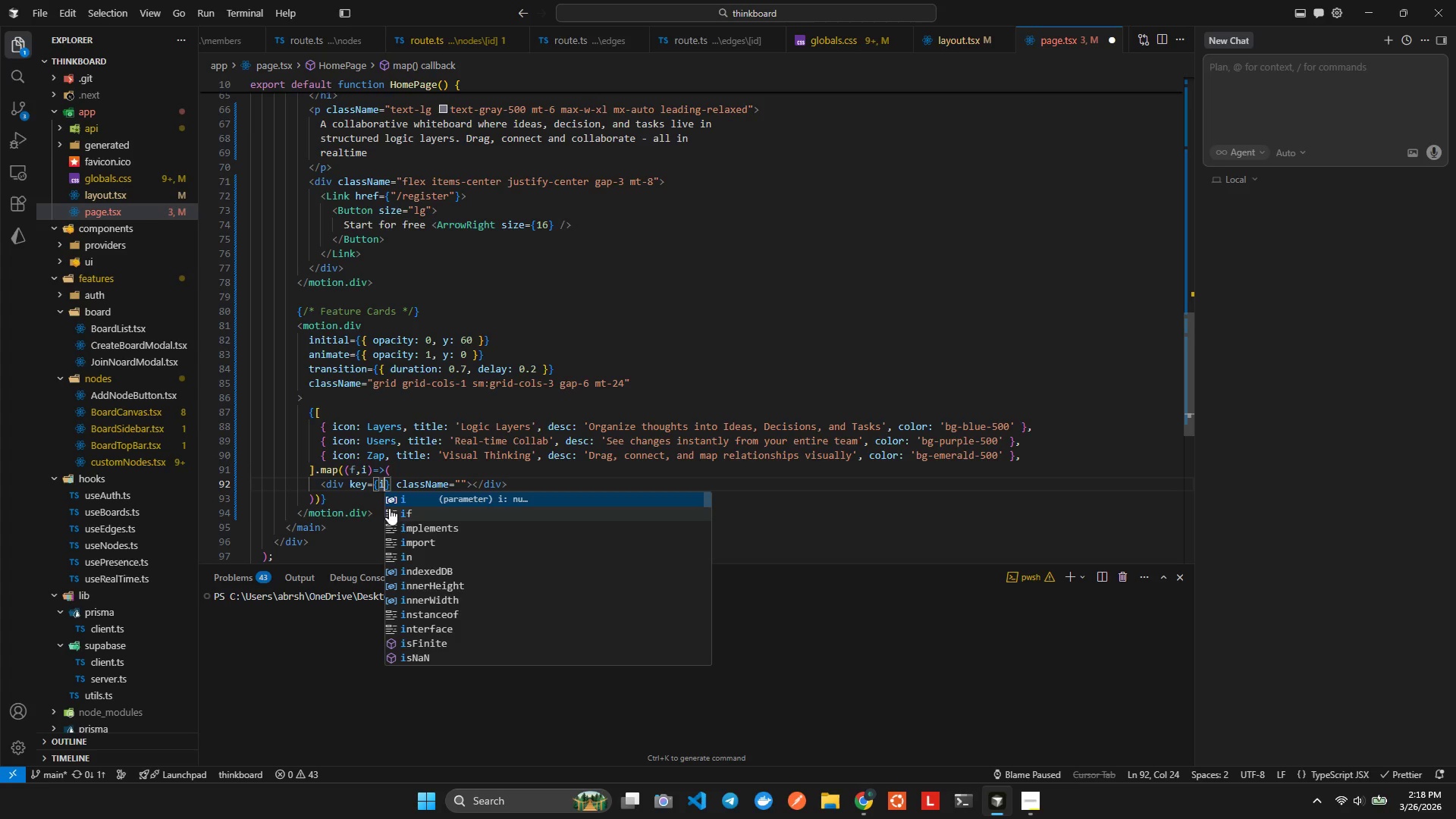 
hold_key(key=ArrowRight, duration=0.86)
 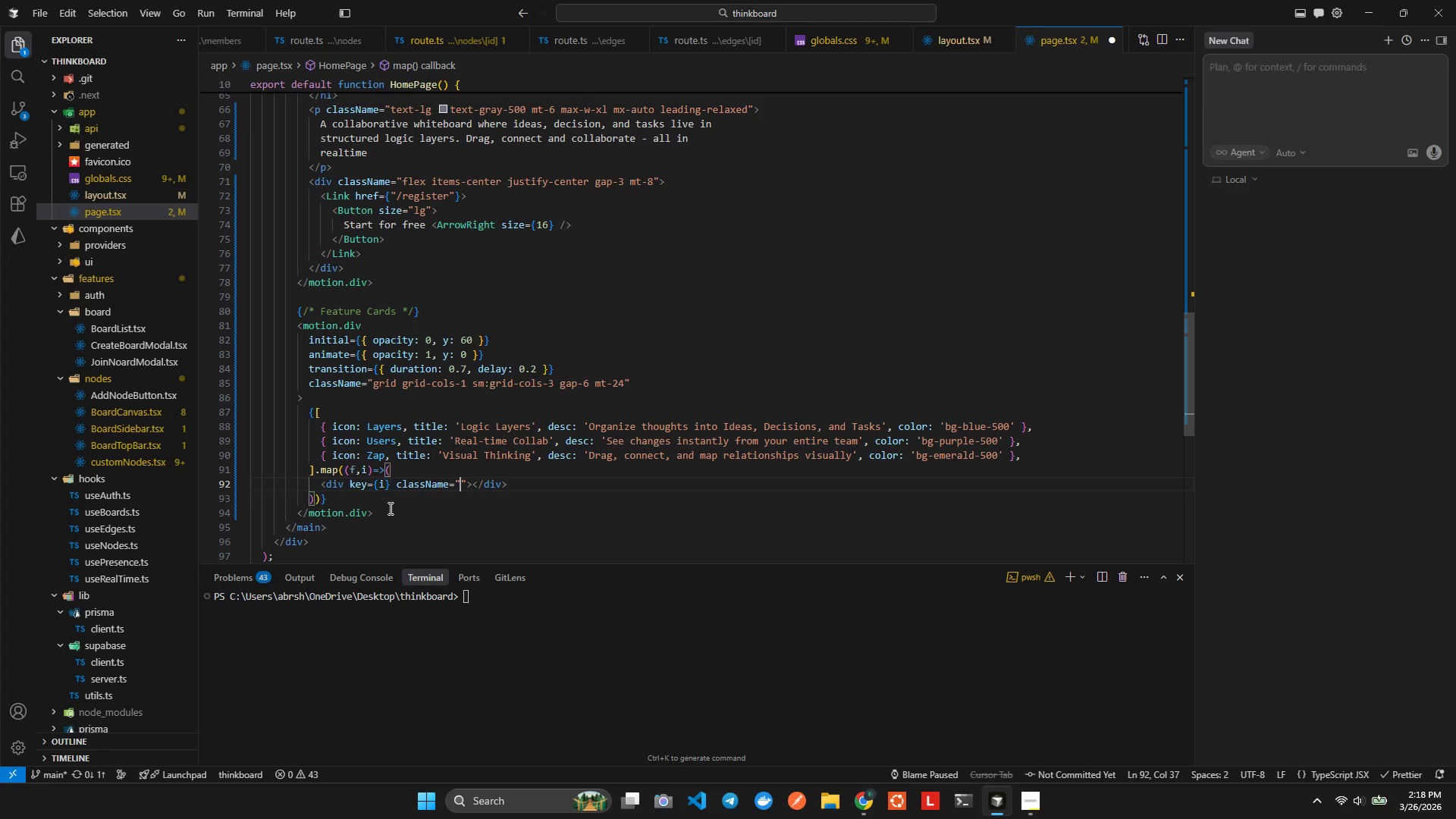 
key(ArrowRight)
 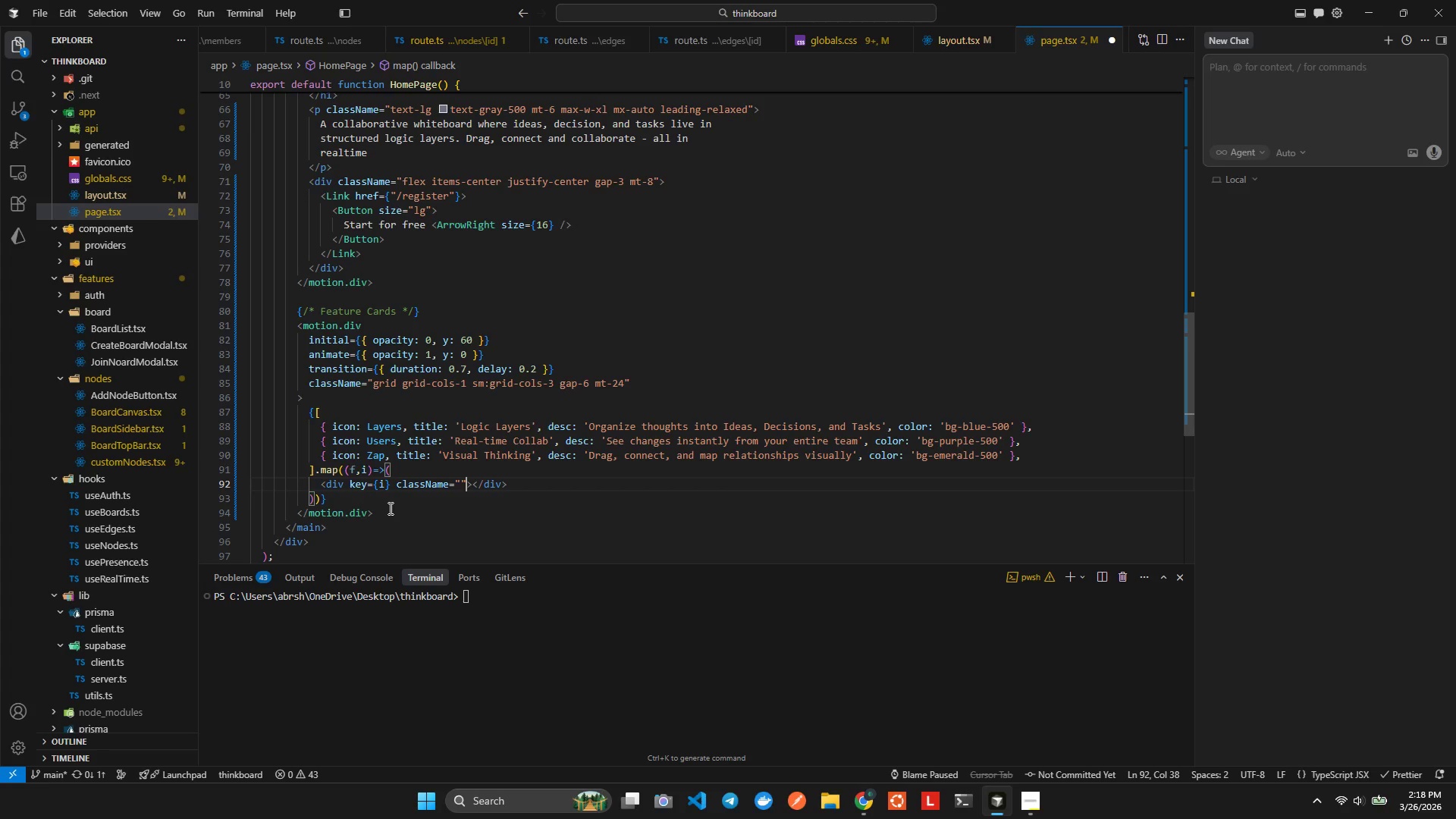 
key(ArrowLeft)
 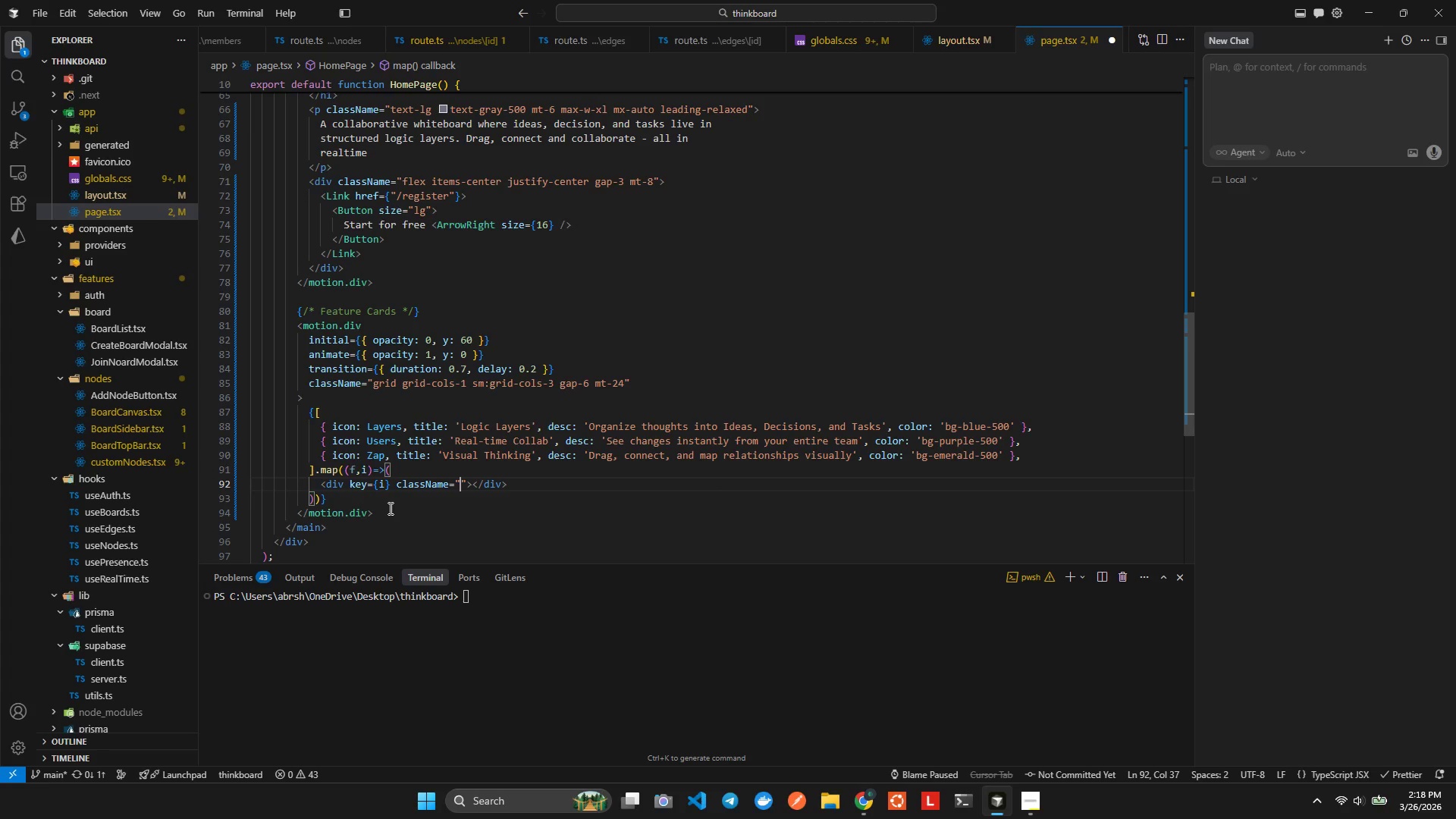 
type(bgwhi)
 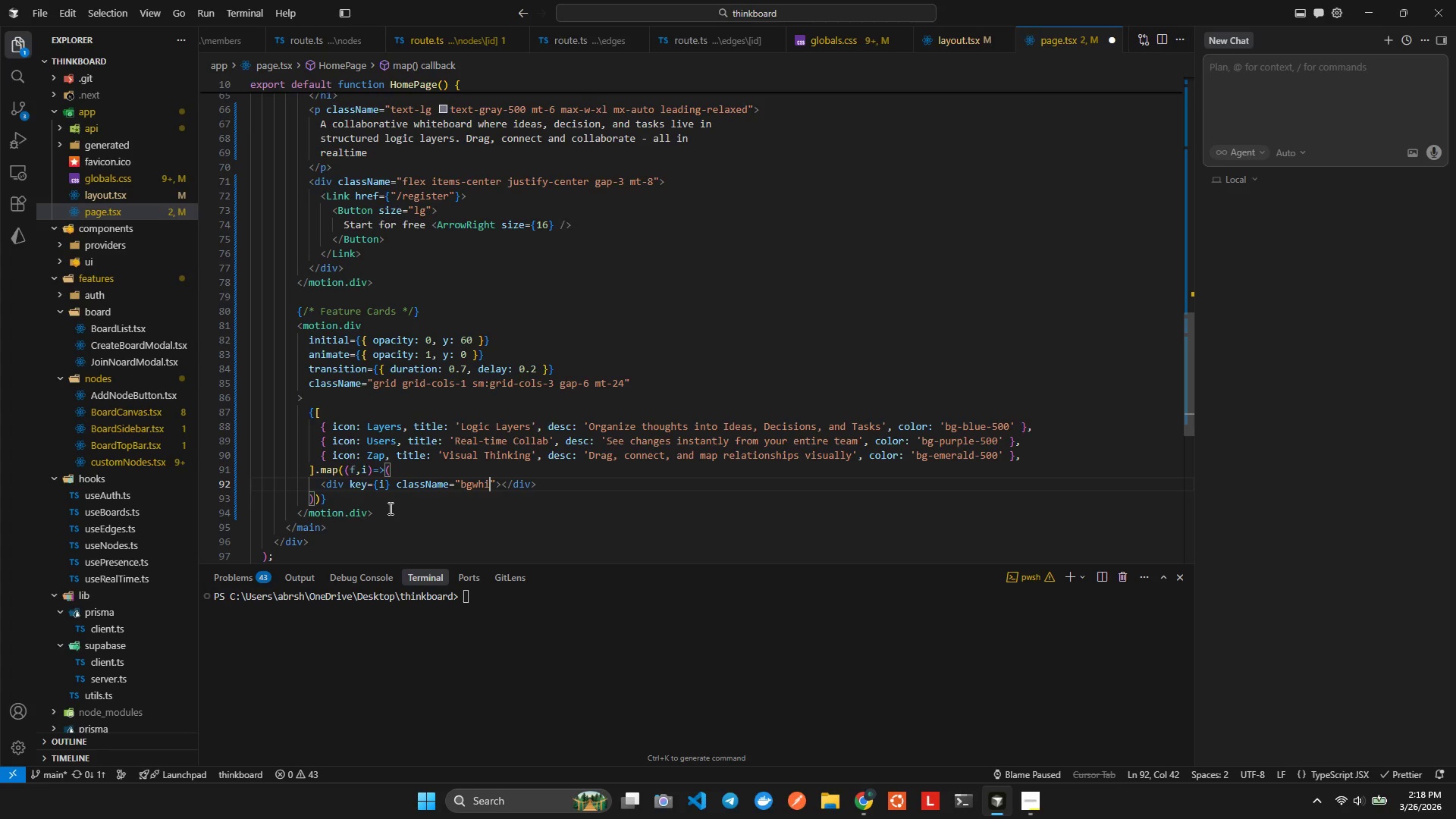 
key(Control+ControlLeft)
 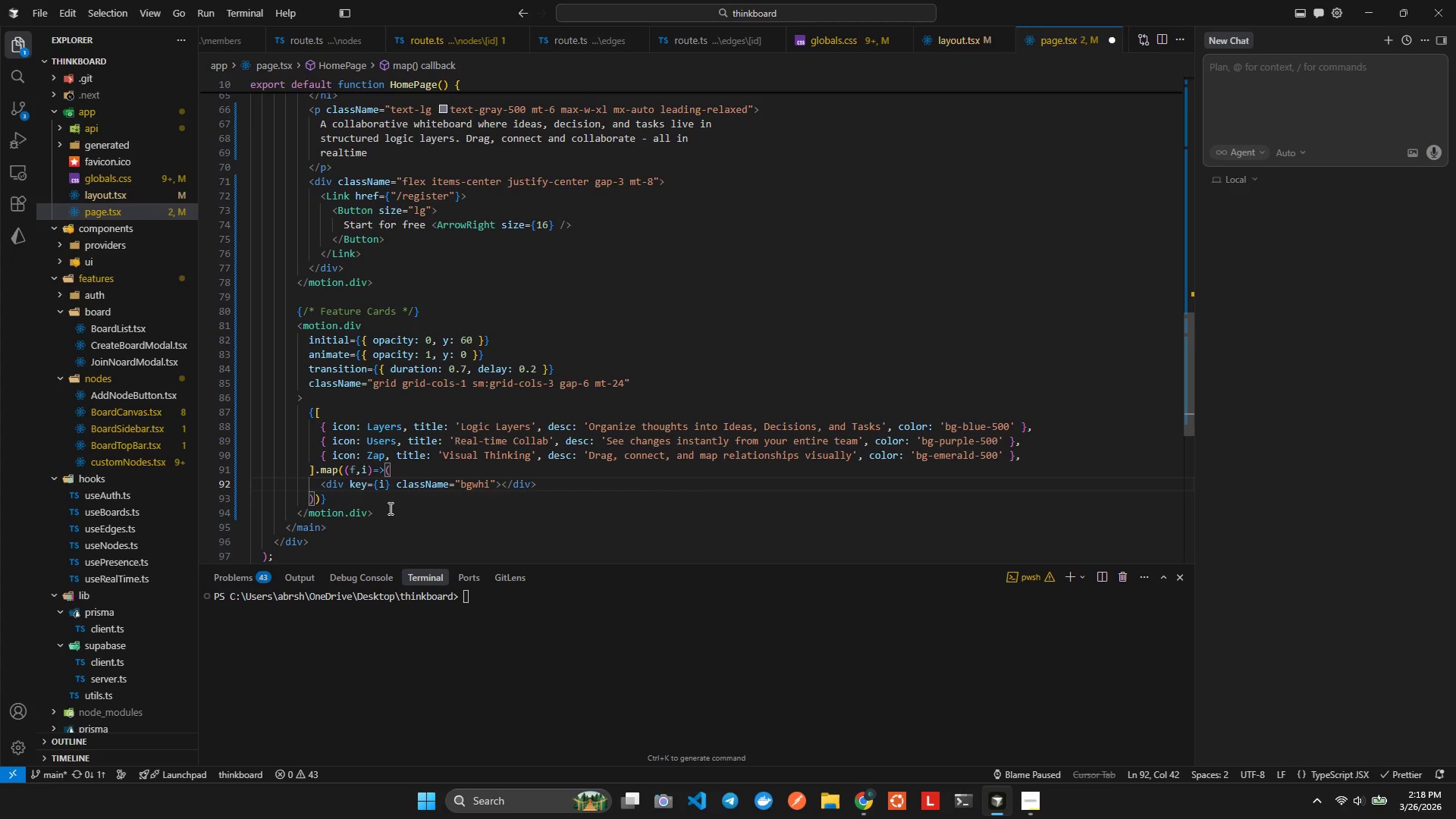 
key(Control+Space)
 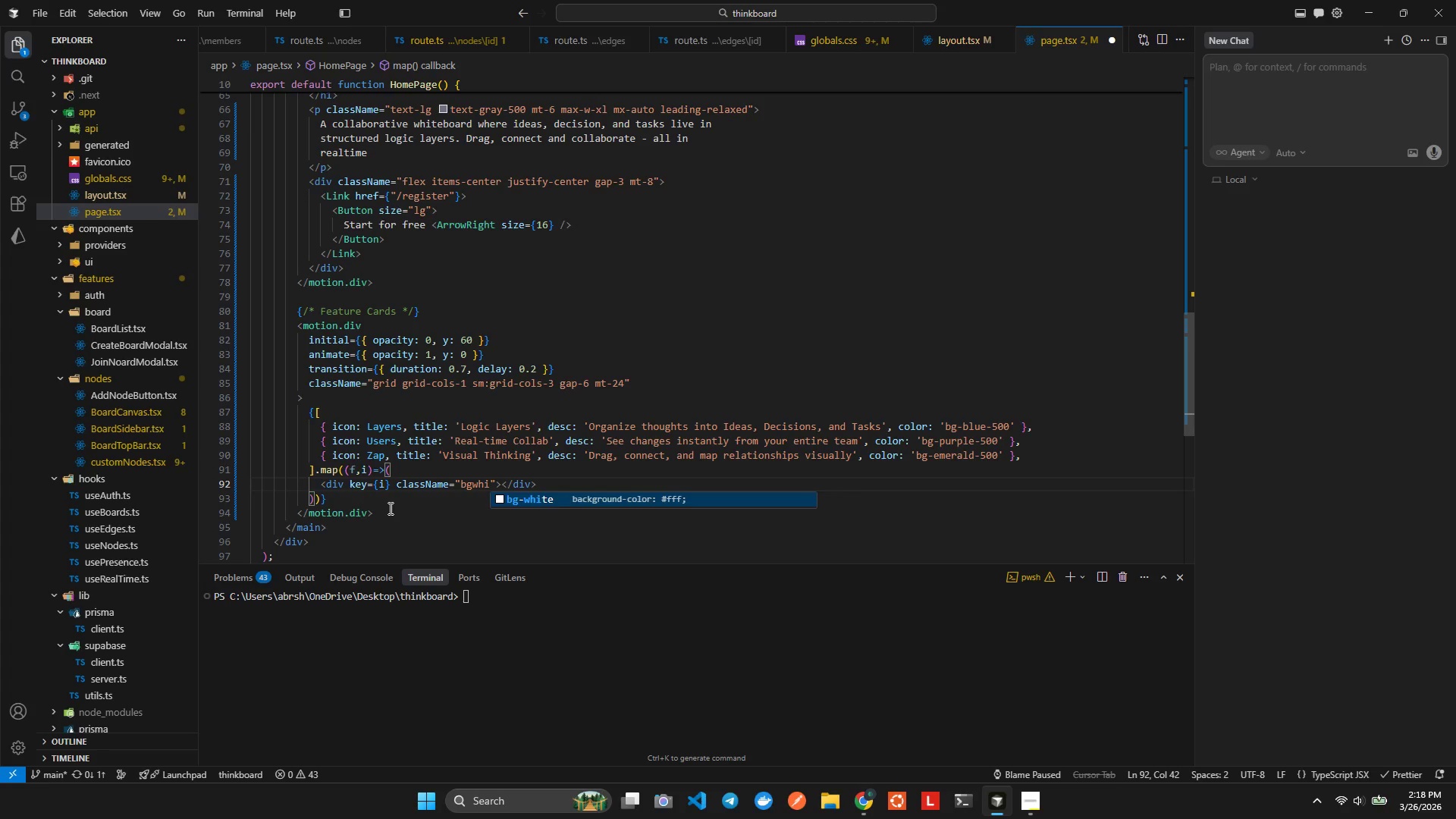 
key(Enter)
 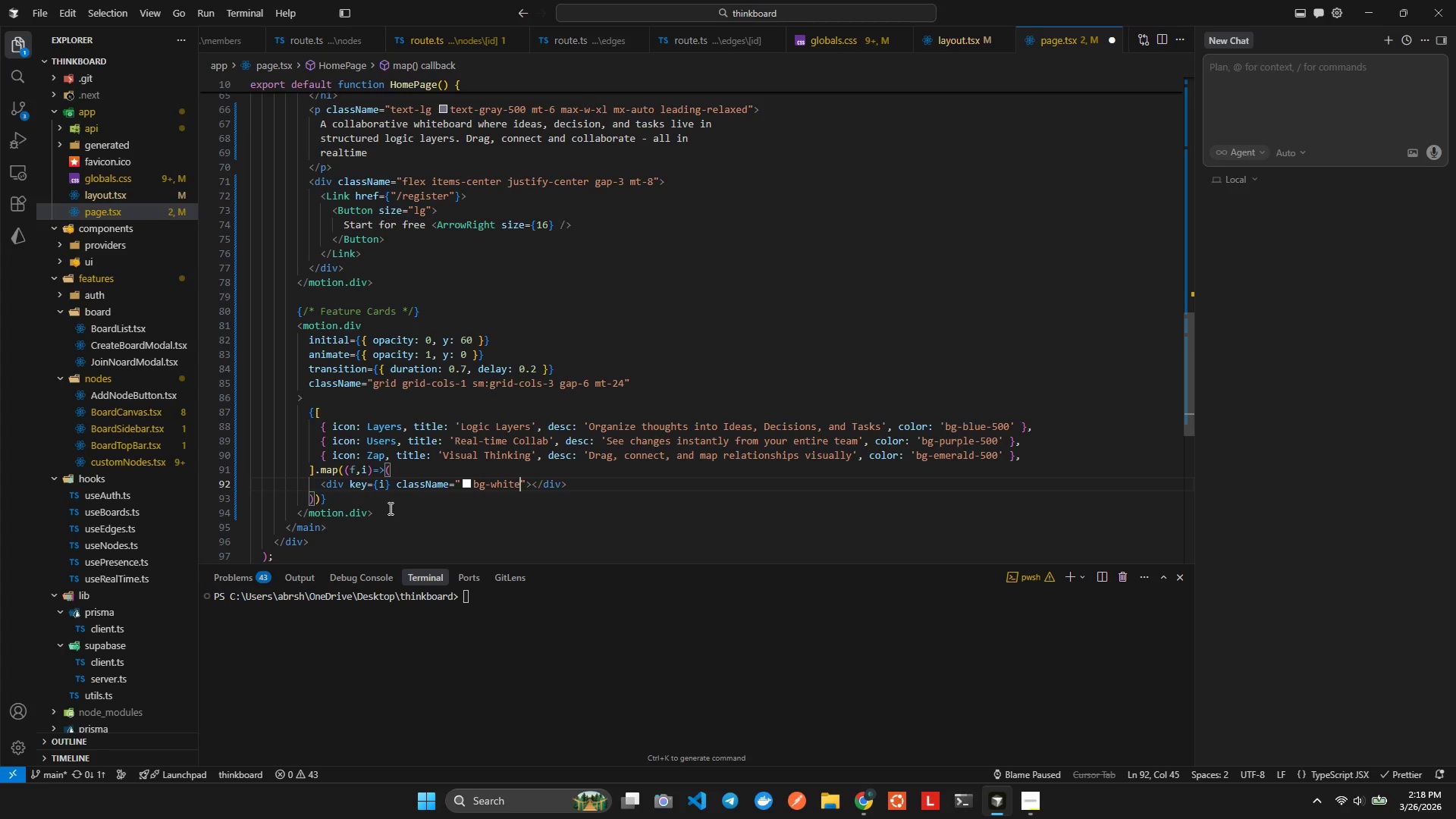 
type(//60 back)
 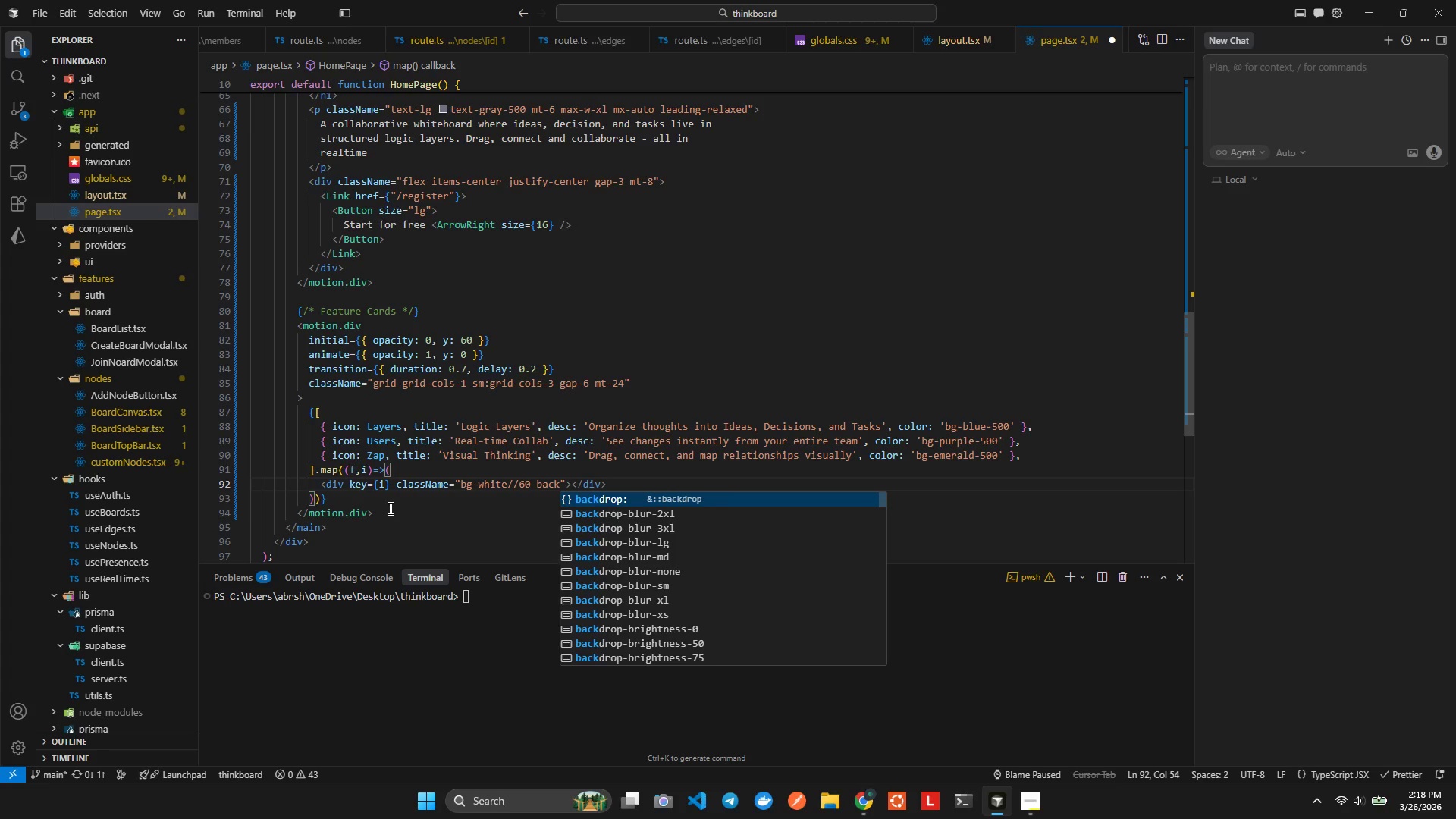 
key(Enter)
 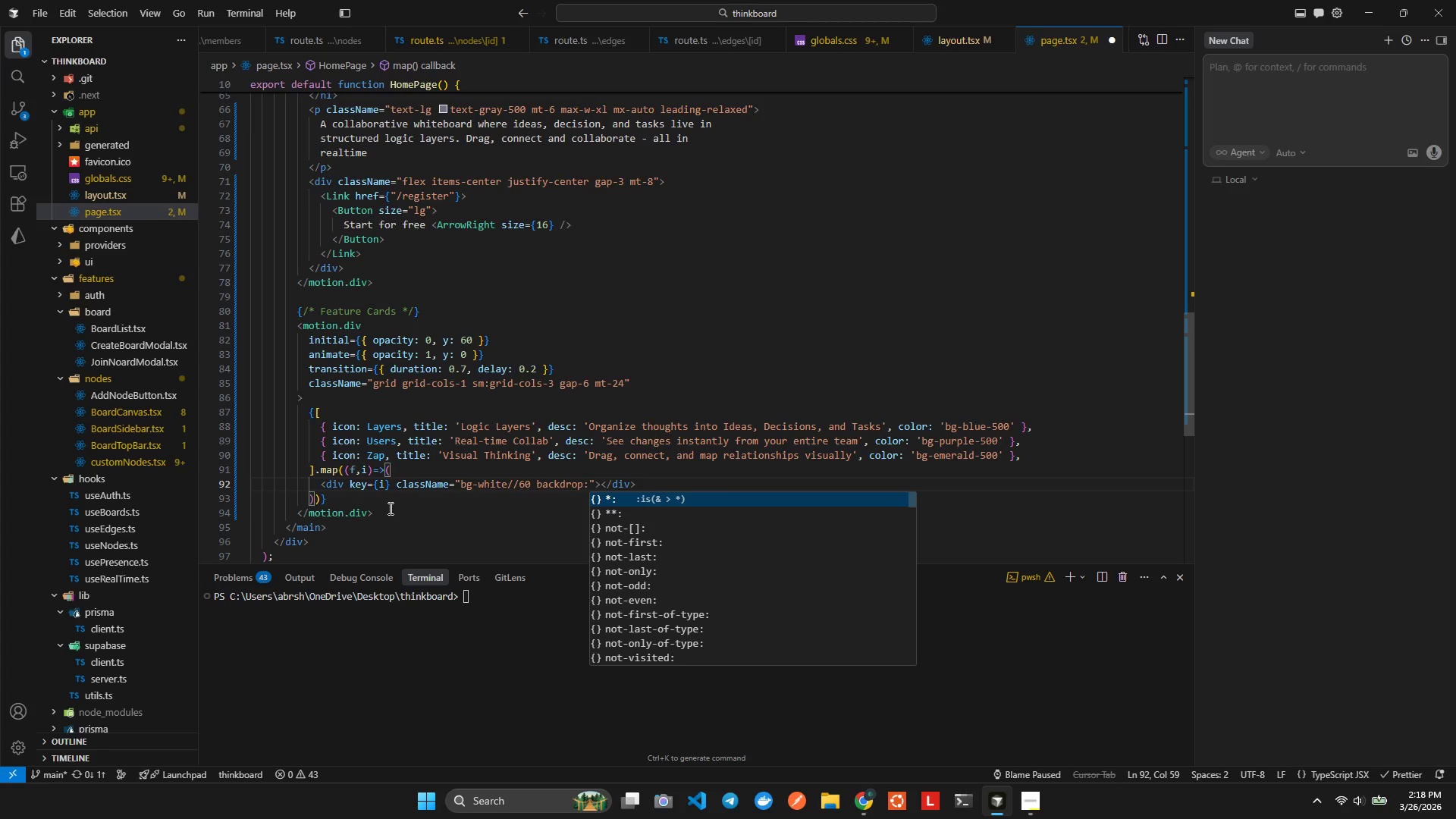 
key(Backspace)
type(bl)
 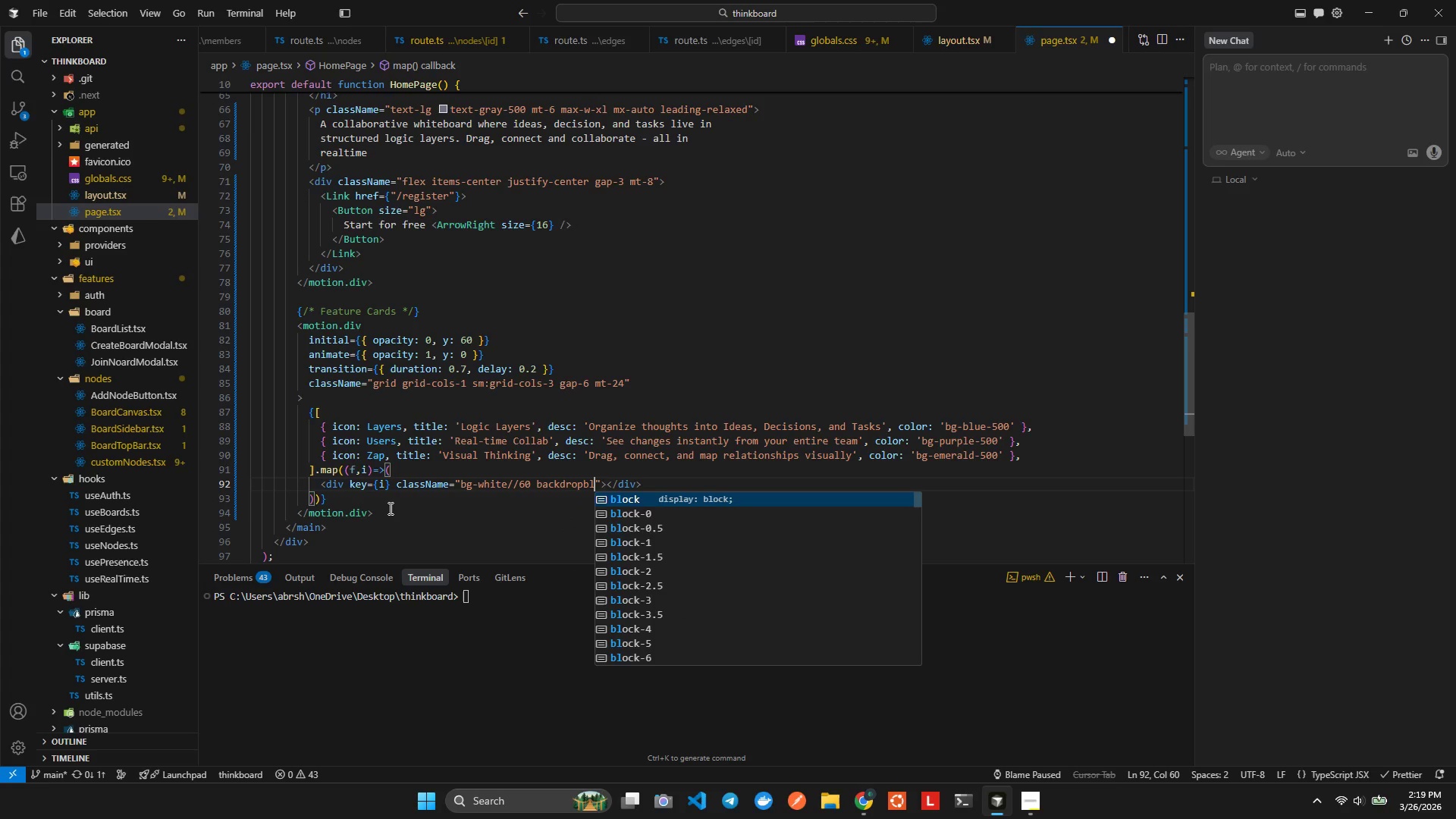 
key(Control+ControlLeft)
 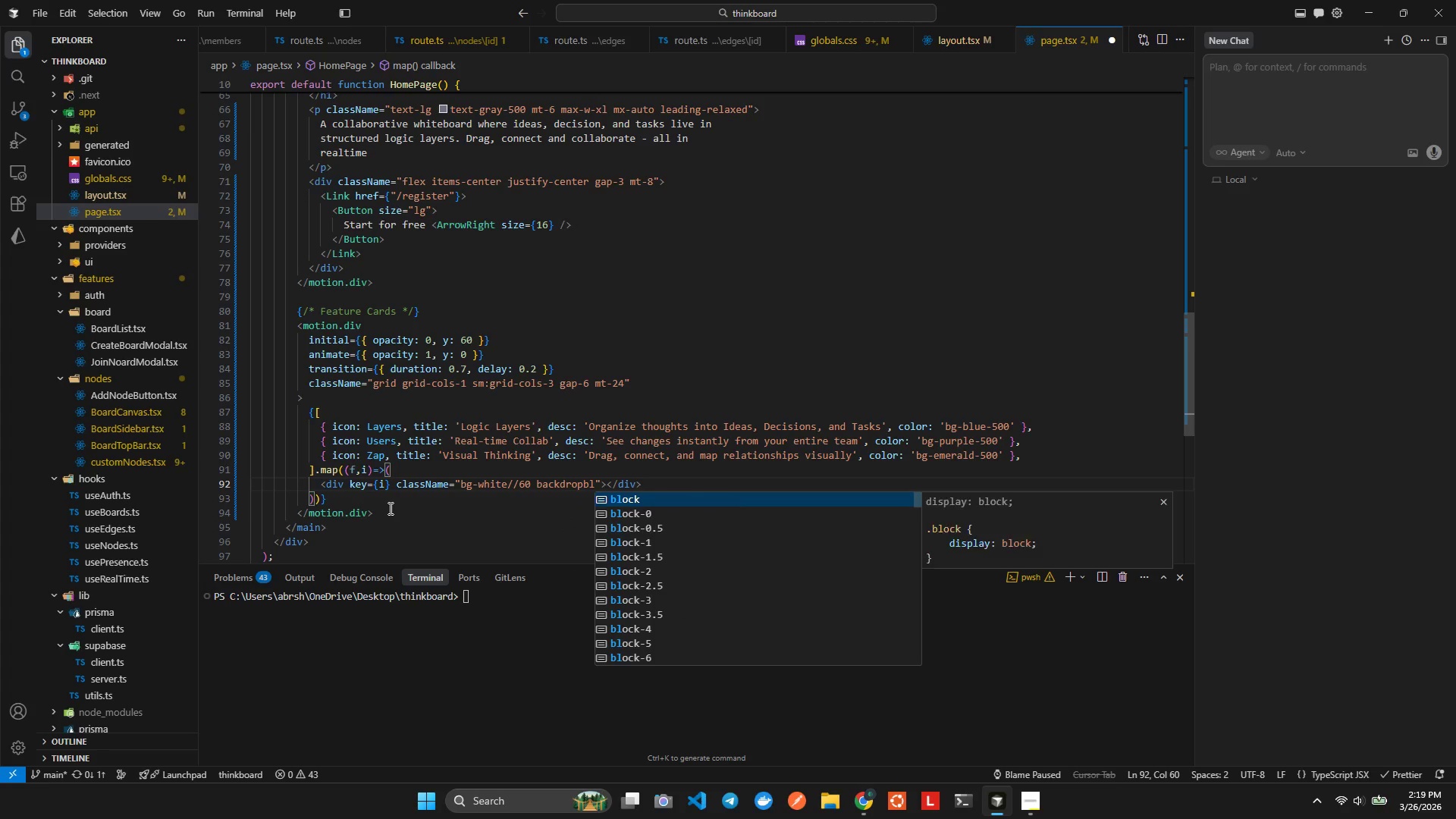 
key(Control+Space)
 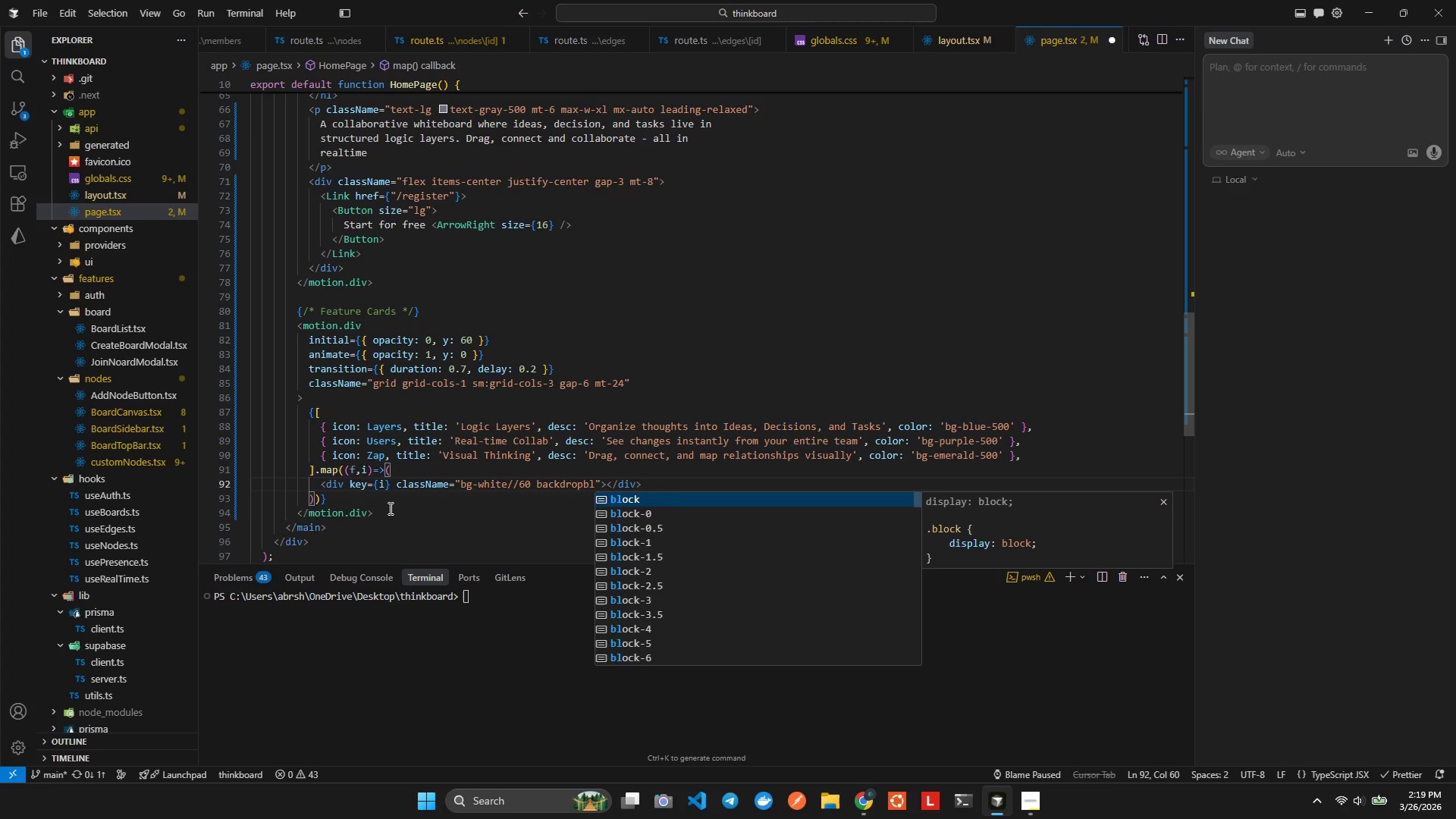 
type(ur)
key(Backspace)
type(ropbl)
key(Backspace)
key(Backspace)
key(Backspace)
key(Backspace)
key(Backspace)
 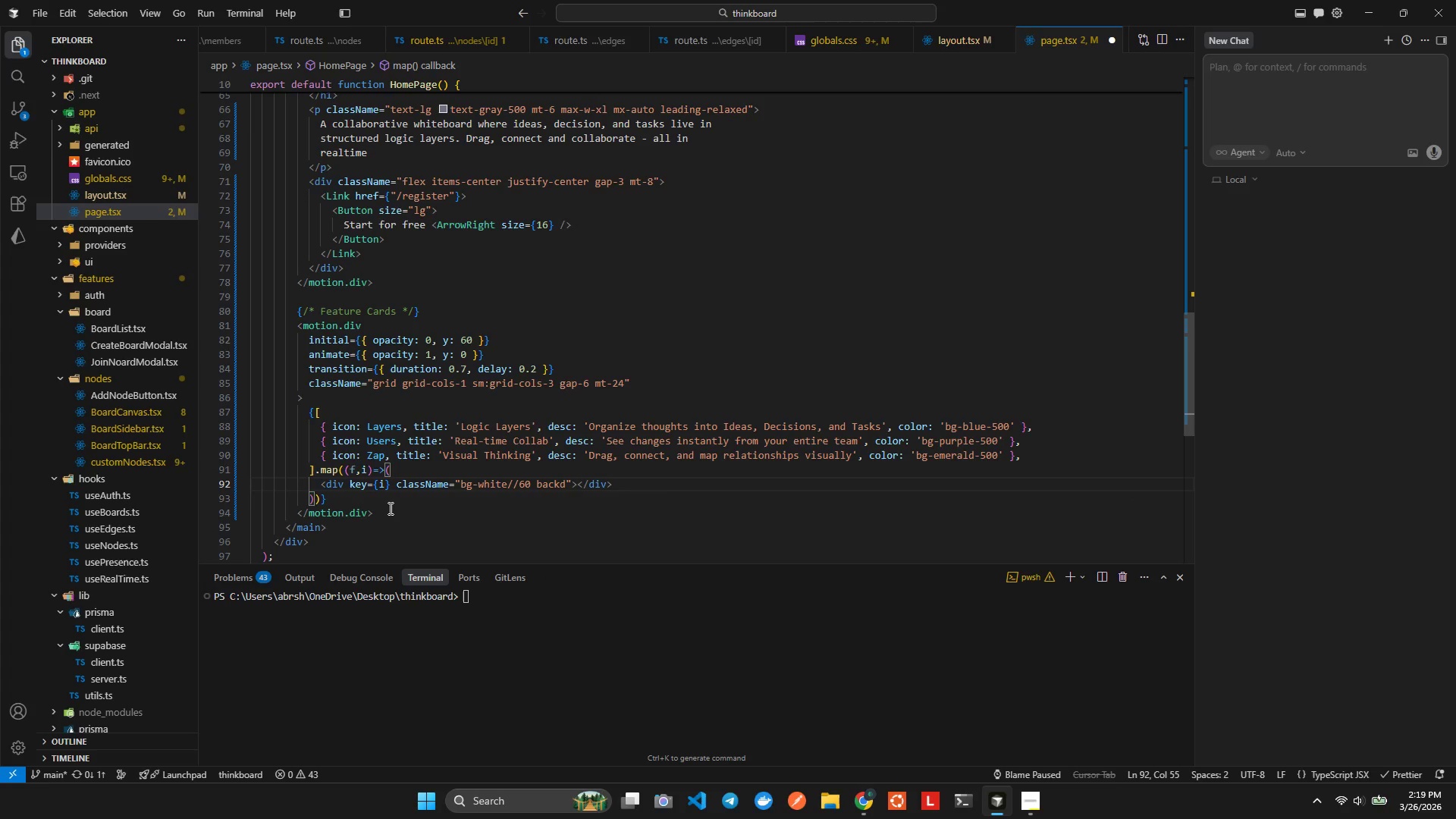 
key(Control+Space)
 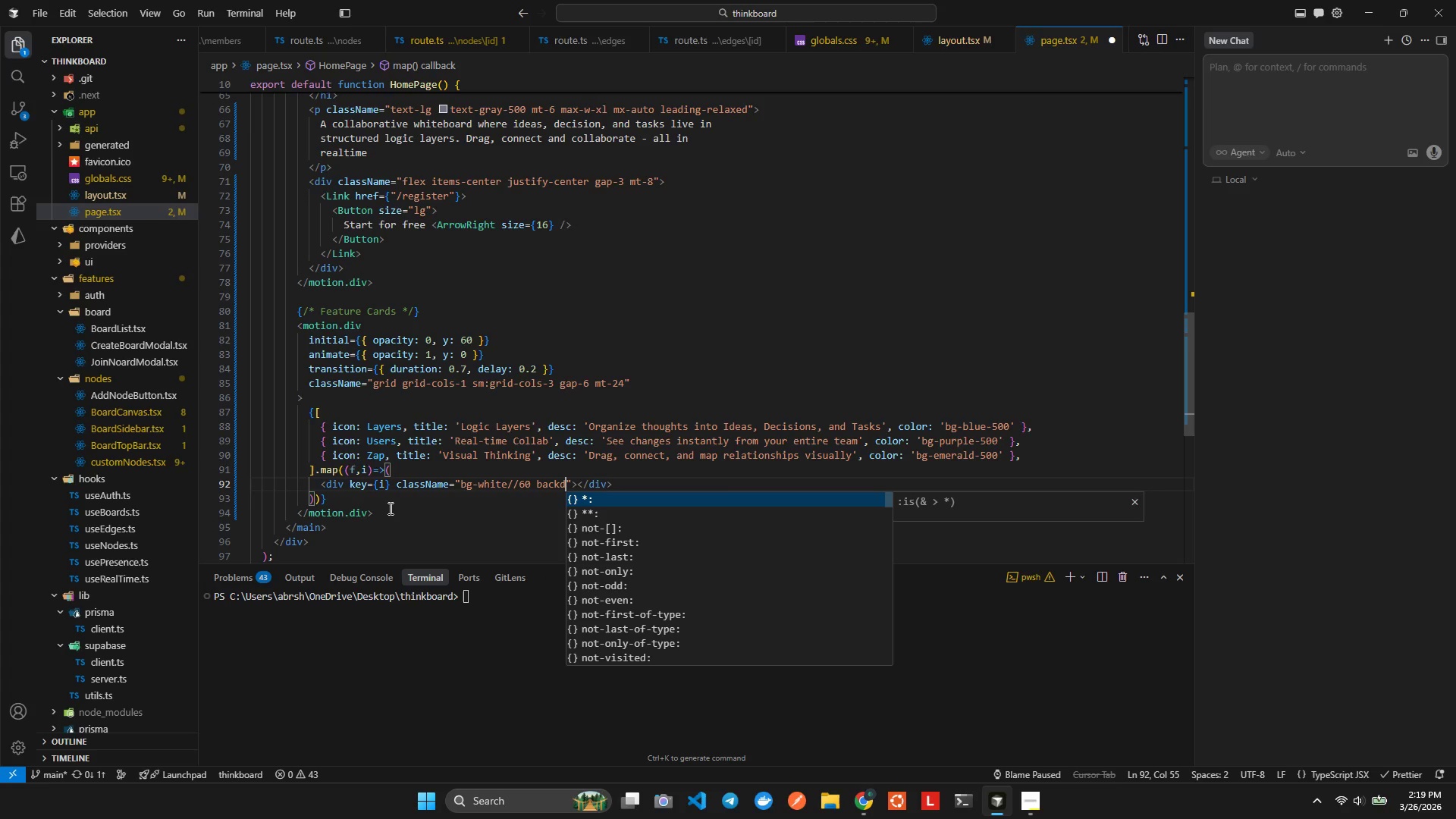 
key(Backspace)
 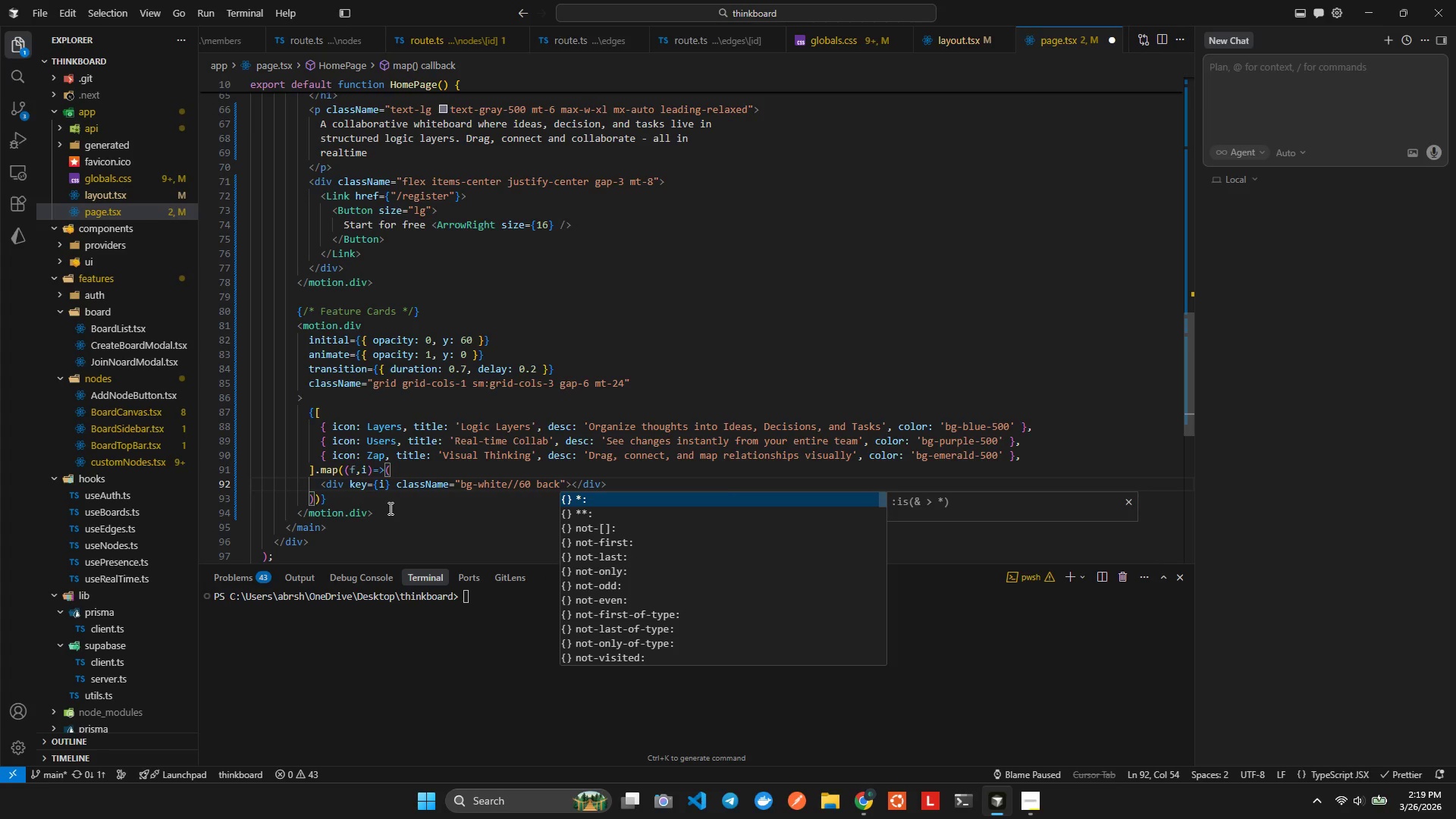 
key(Backspace)
 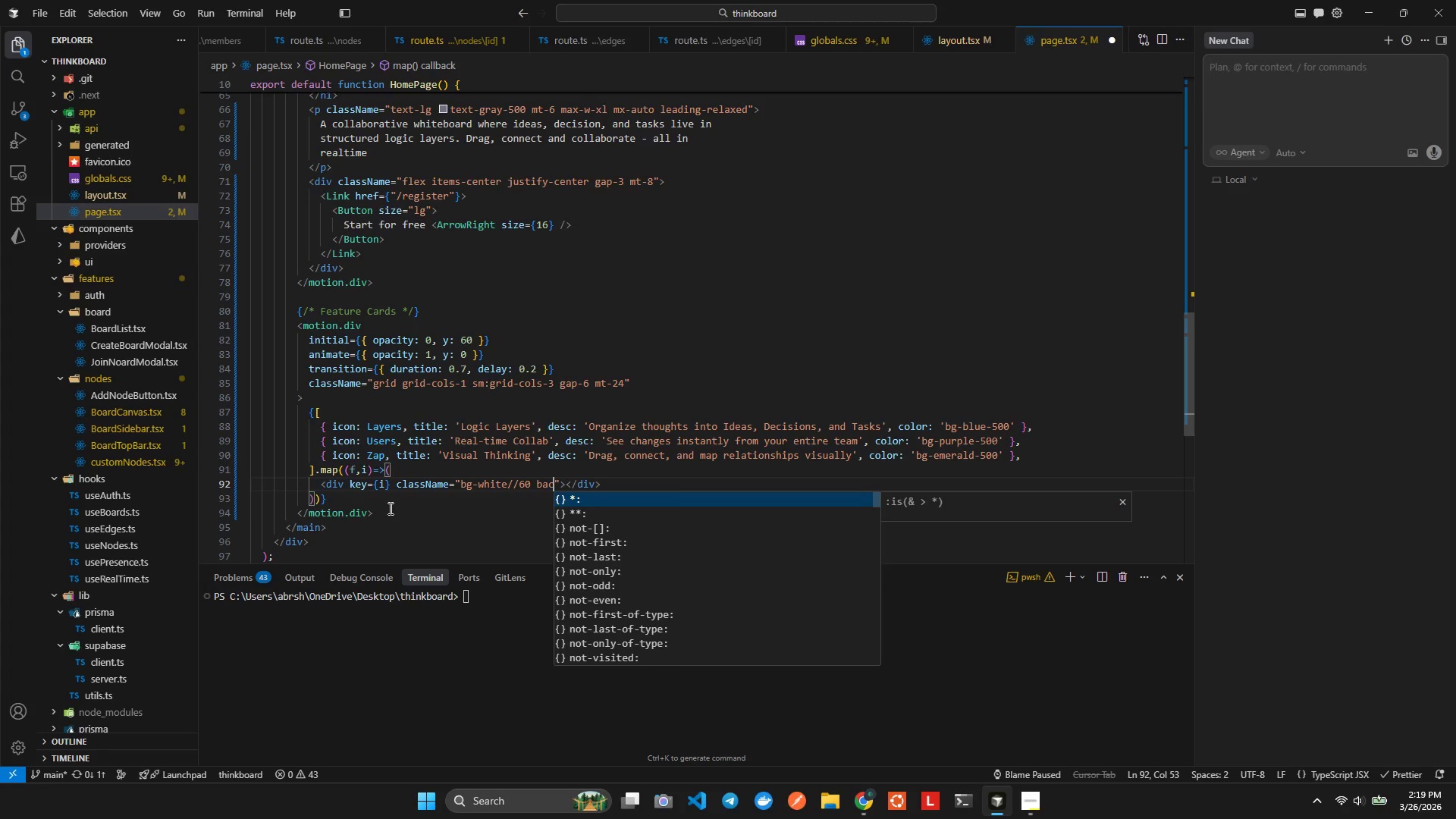 
key(Control+Space)
 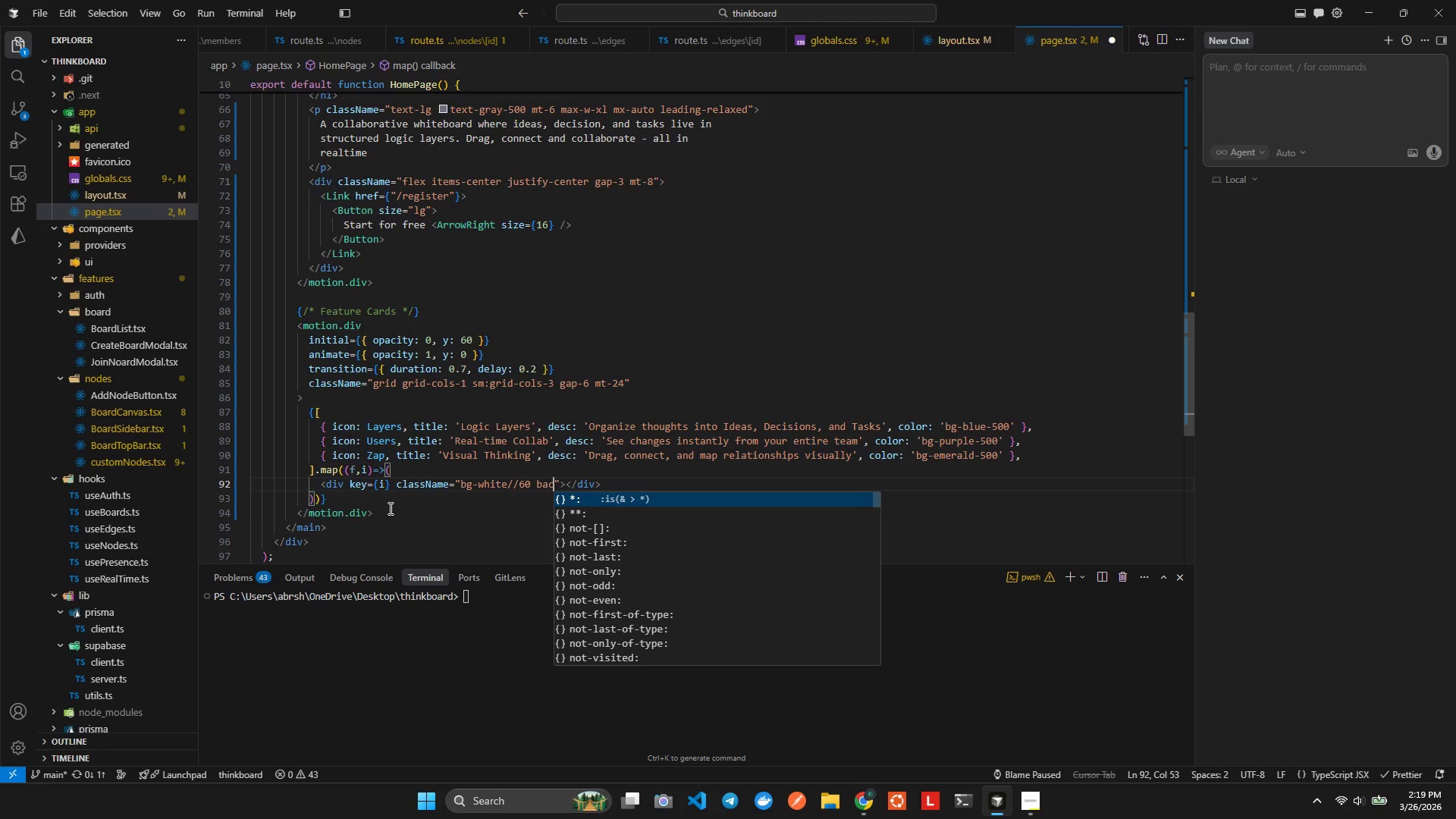 
key(Backspace)
key(Backspace)
key(Backspace)
type(back)
 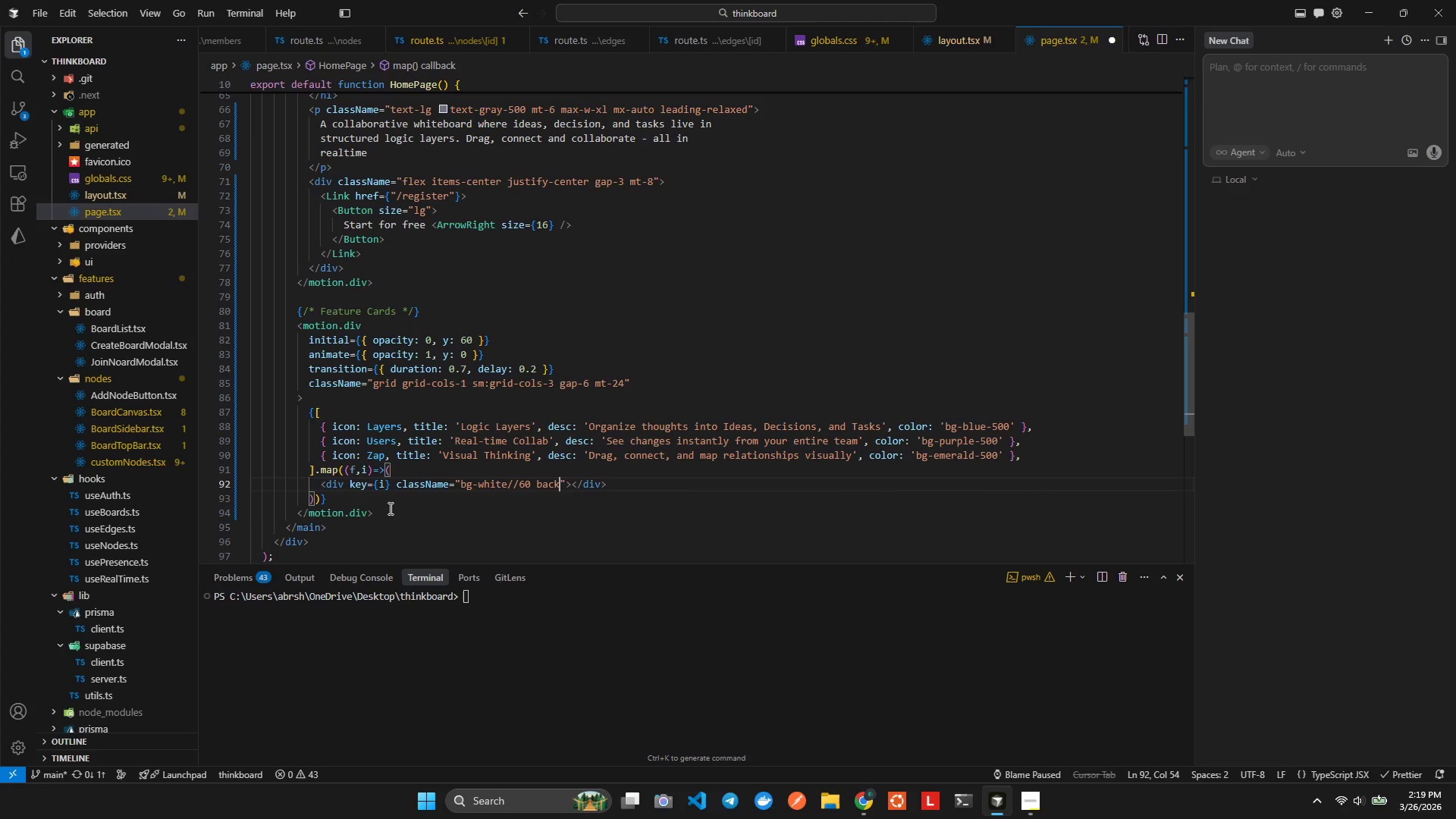 
key(Control+ControlLeft)
 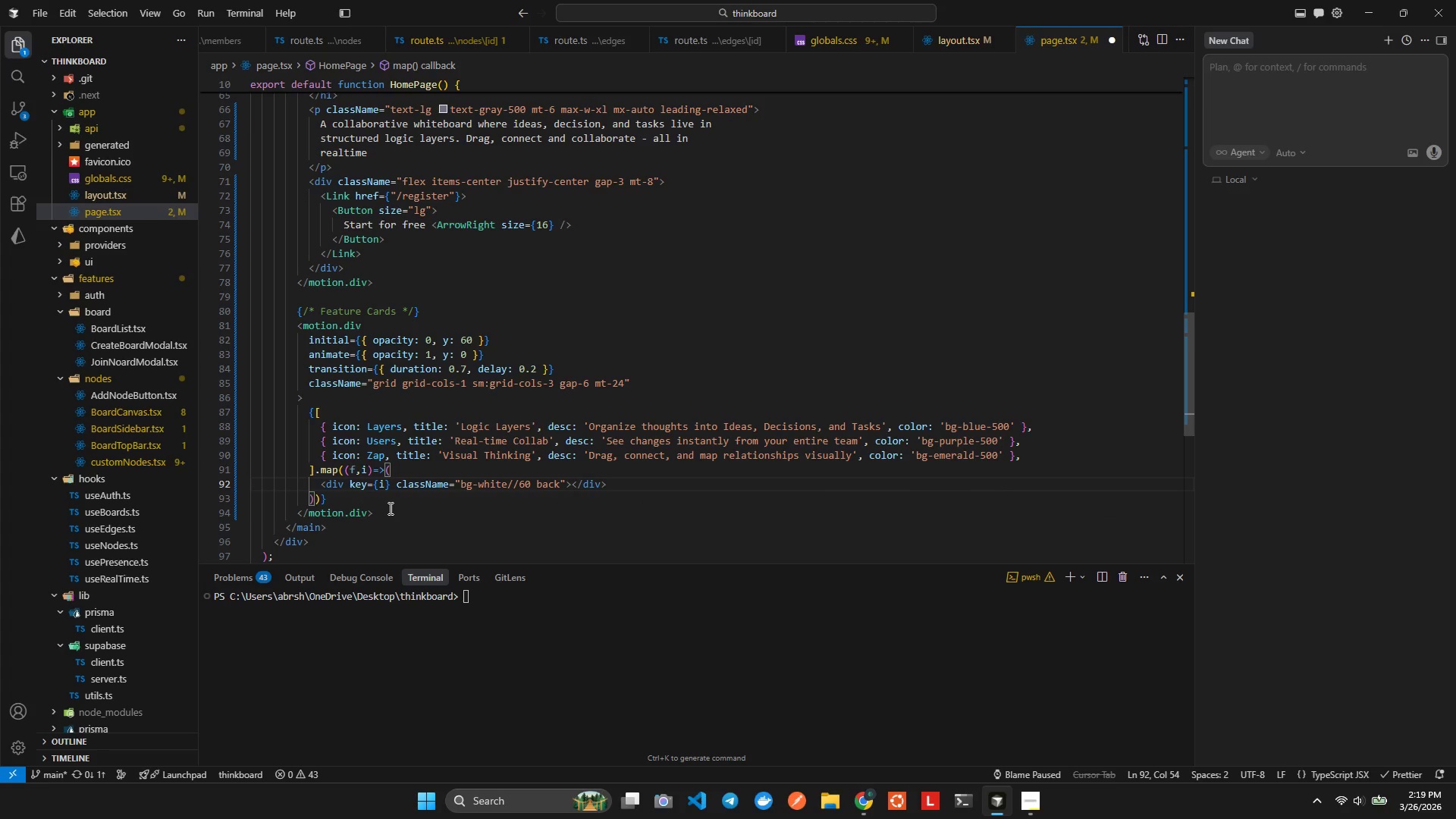 
key(Control+Space)
 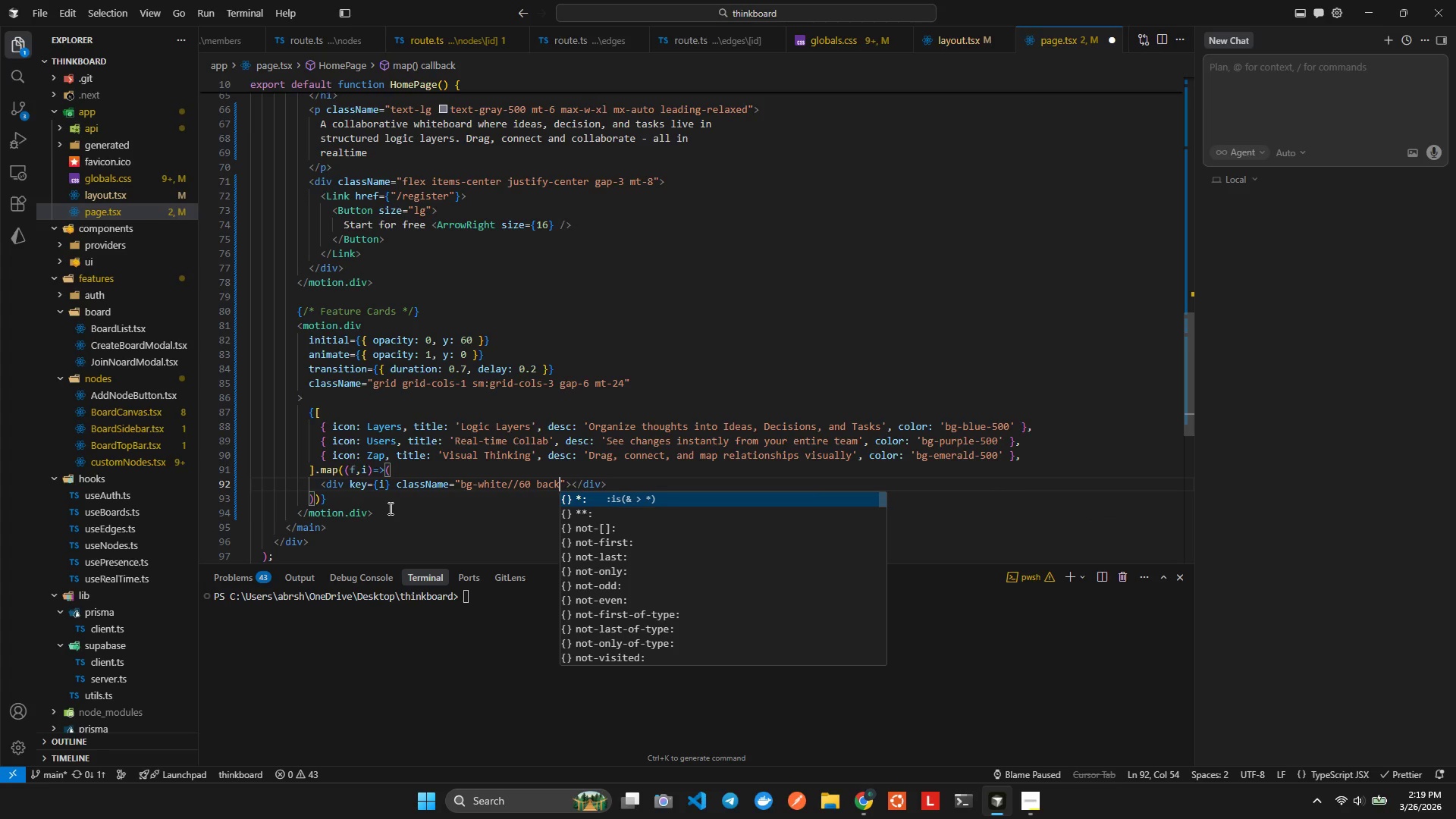 
type(drio)
key(Backspace)
key(Backspace)
type(op)
 